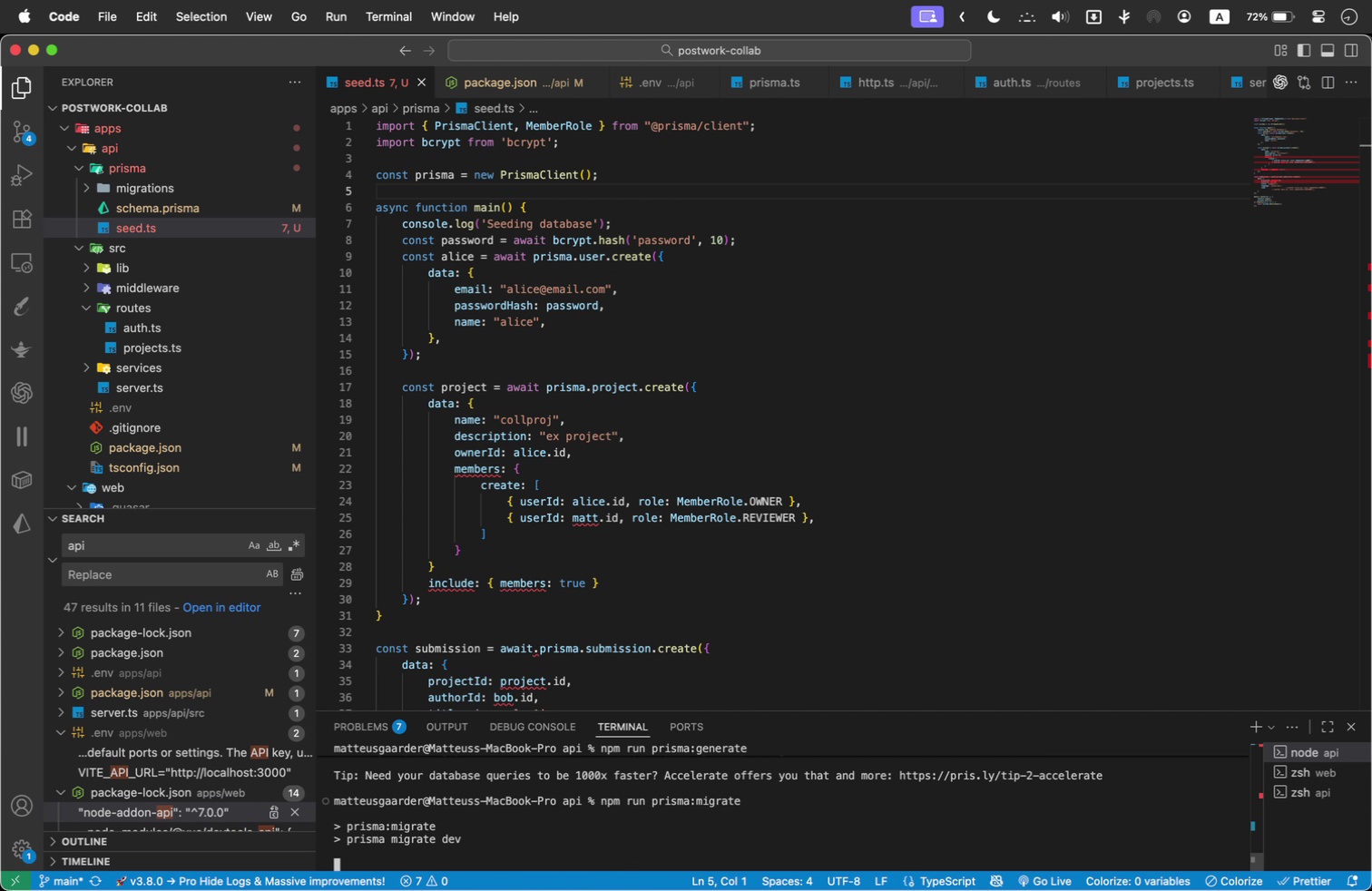 
 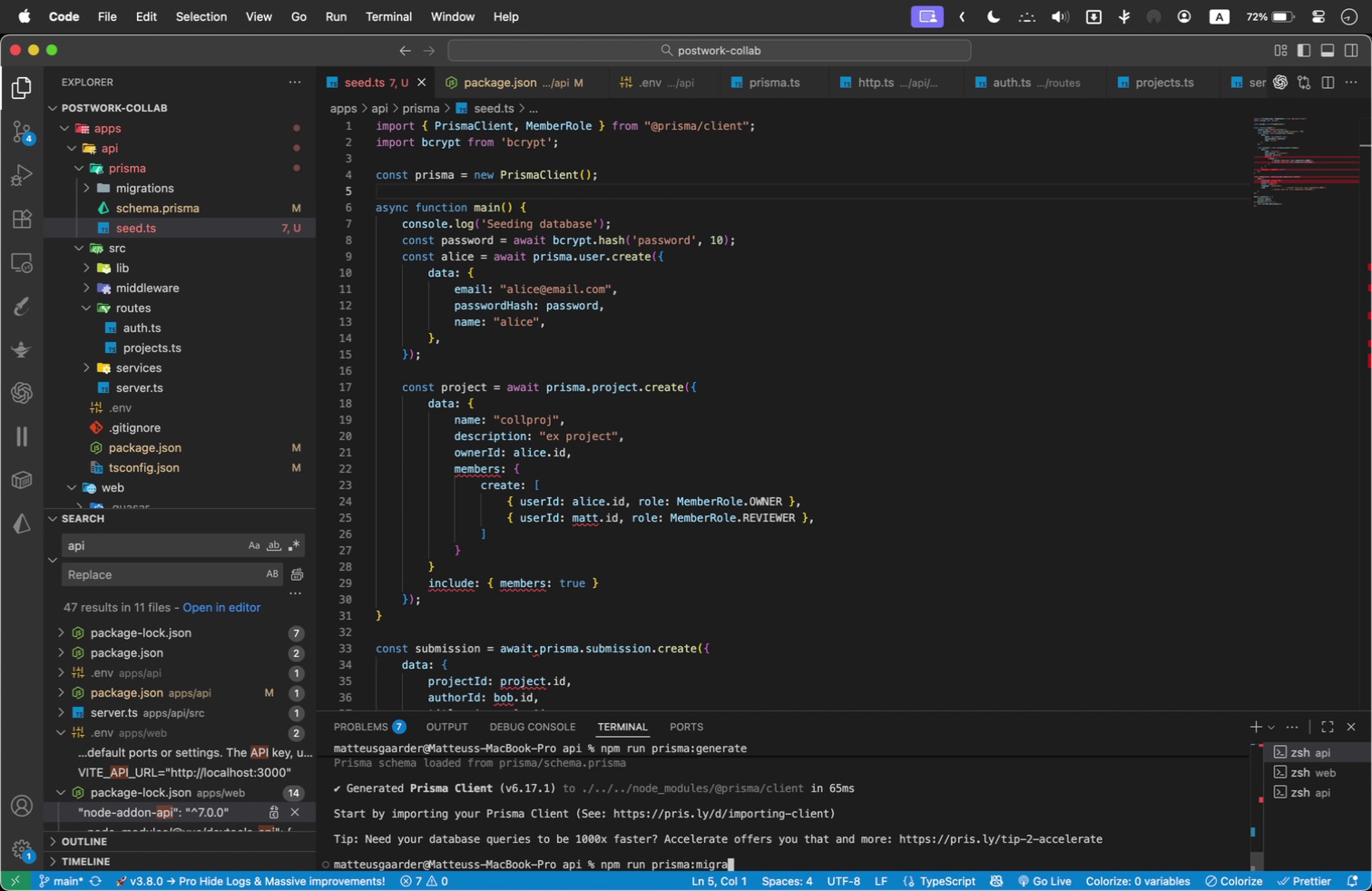 
key(Enter)
 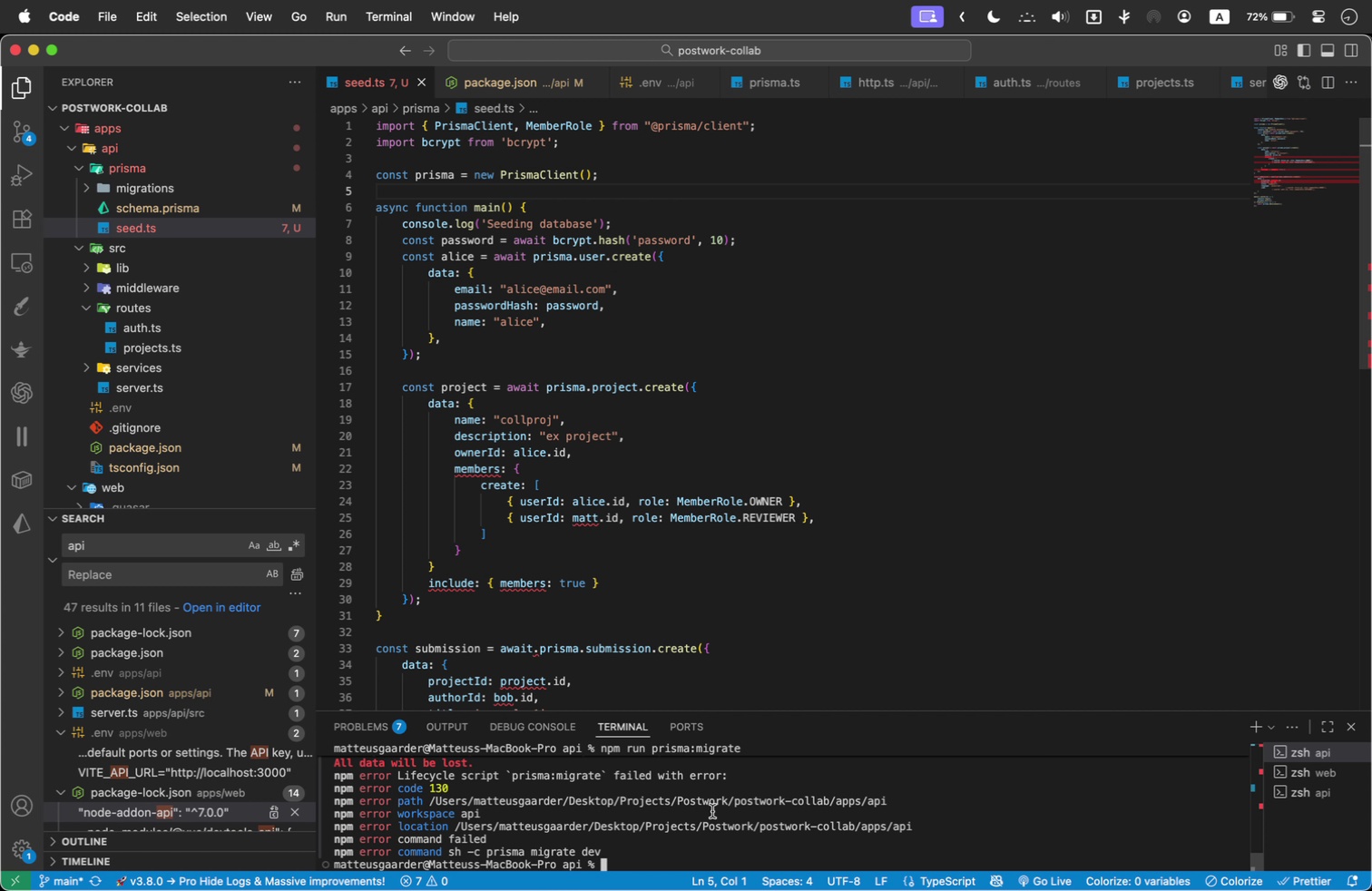 
scroll: coordinate [878, 857], scroll_direction: up, amount: 2.0
 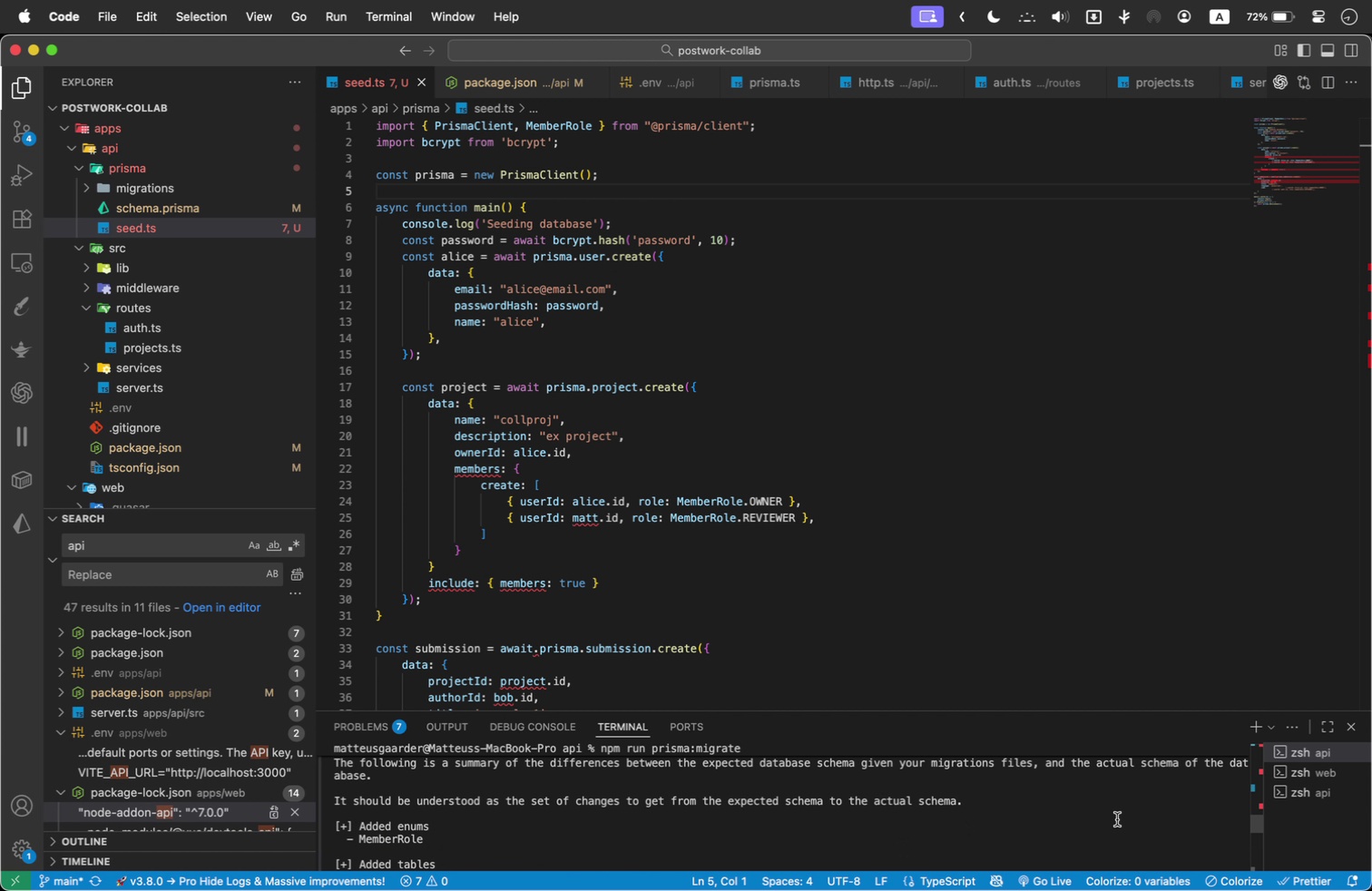 
wait(5.32)
 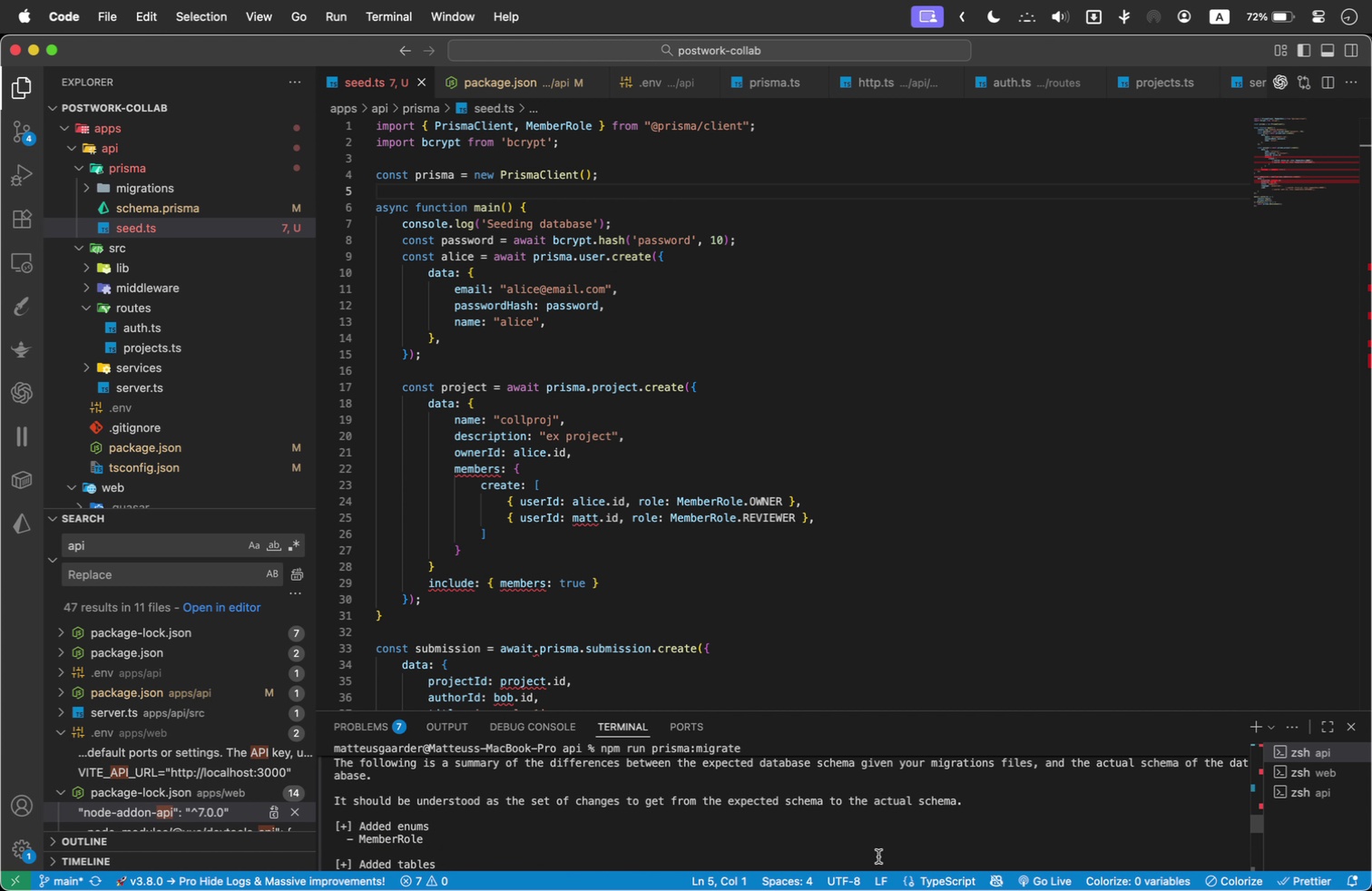 
scroll: coordinate [1110, 832], scroll_direction: up, amount: 1.0
 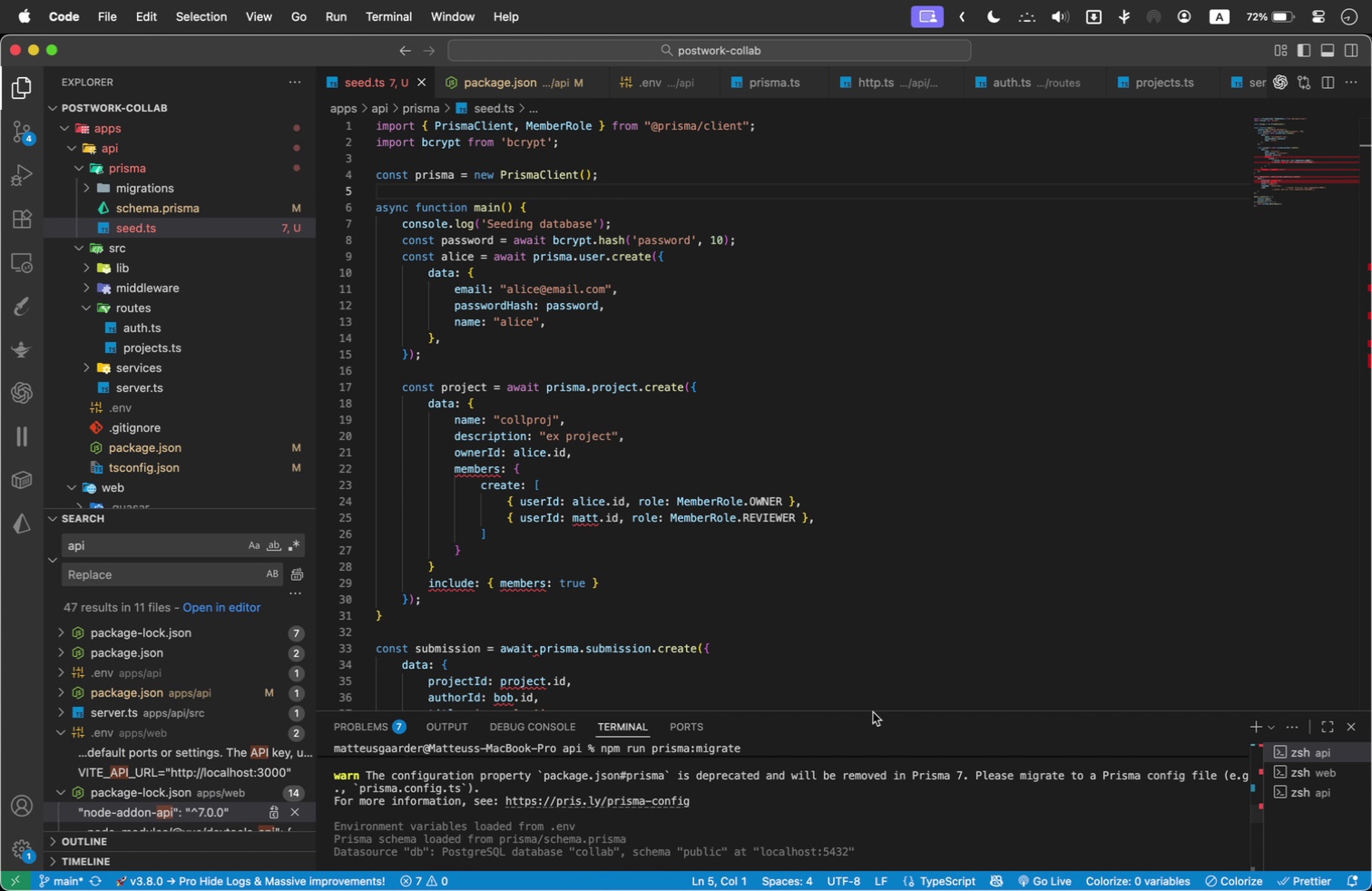 
left_click_drag(start_coordinate=[873, 708], to_coordinate=[856, 403])
 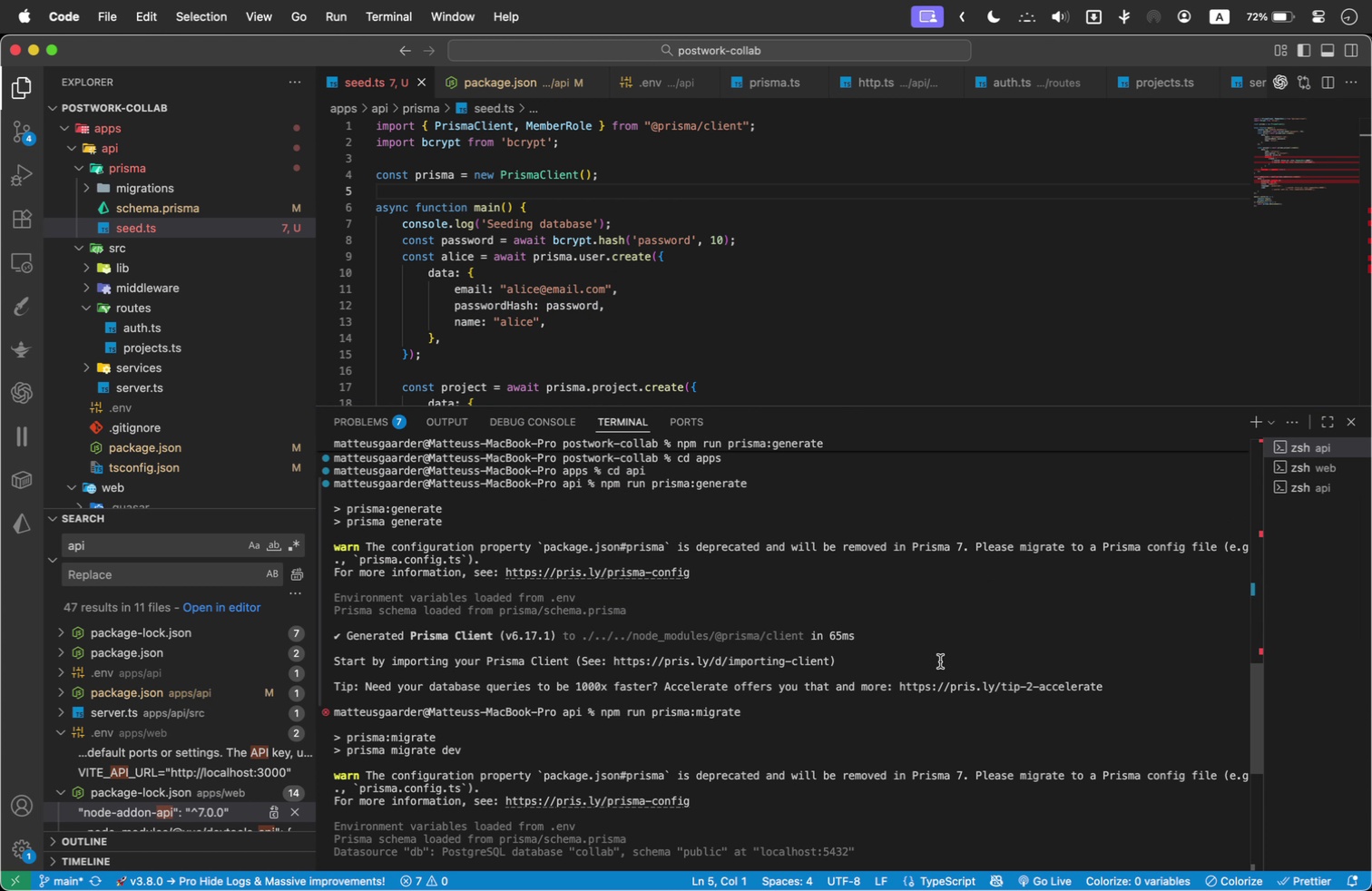 
scroll: coordinate [940, 661], scroll_direction: down, amount: 1.0
 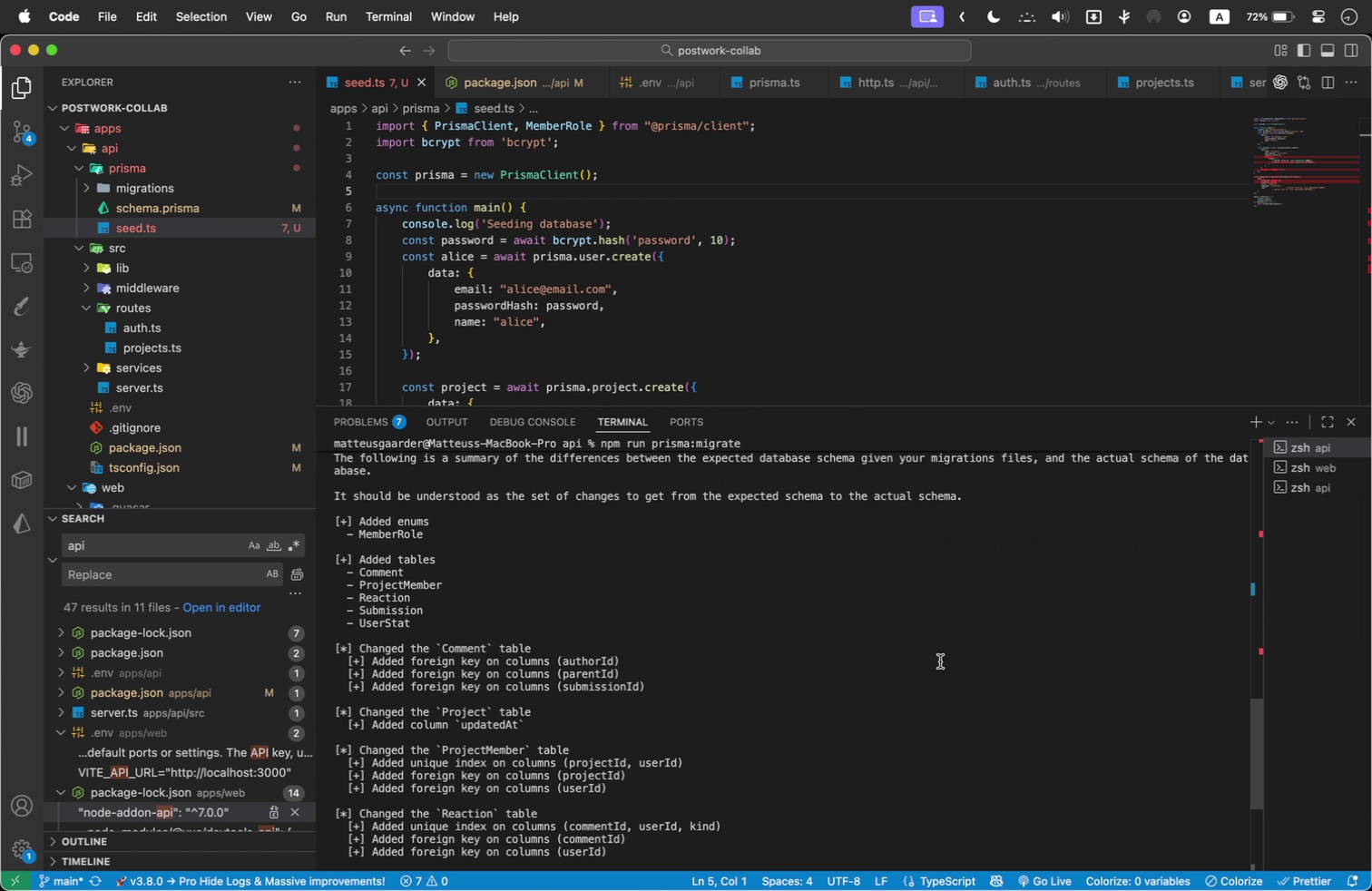 
wait(6.04)
 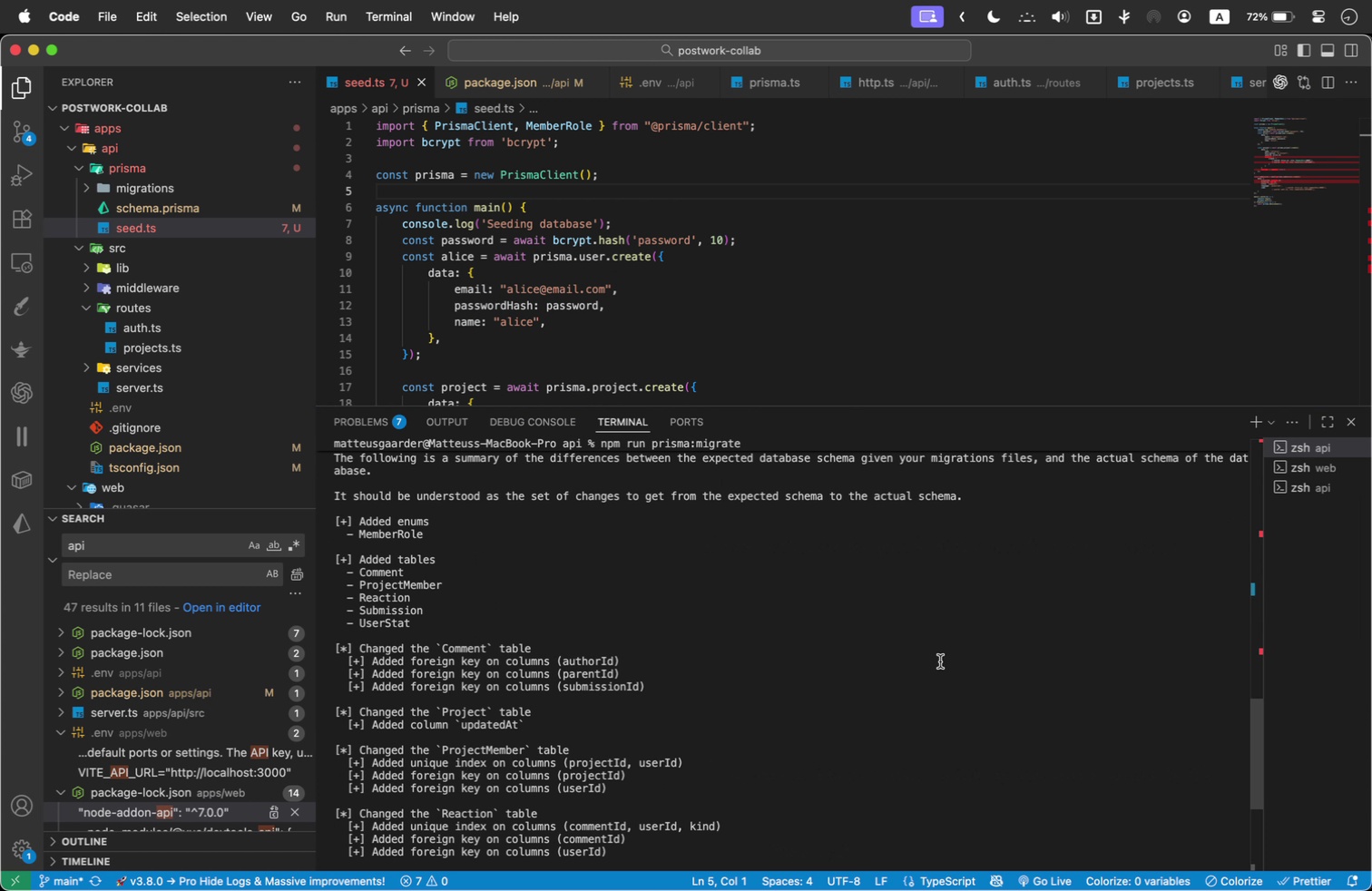 
scroll: coordinate [940, 661], scroll_direction: down, amount: 3.0
 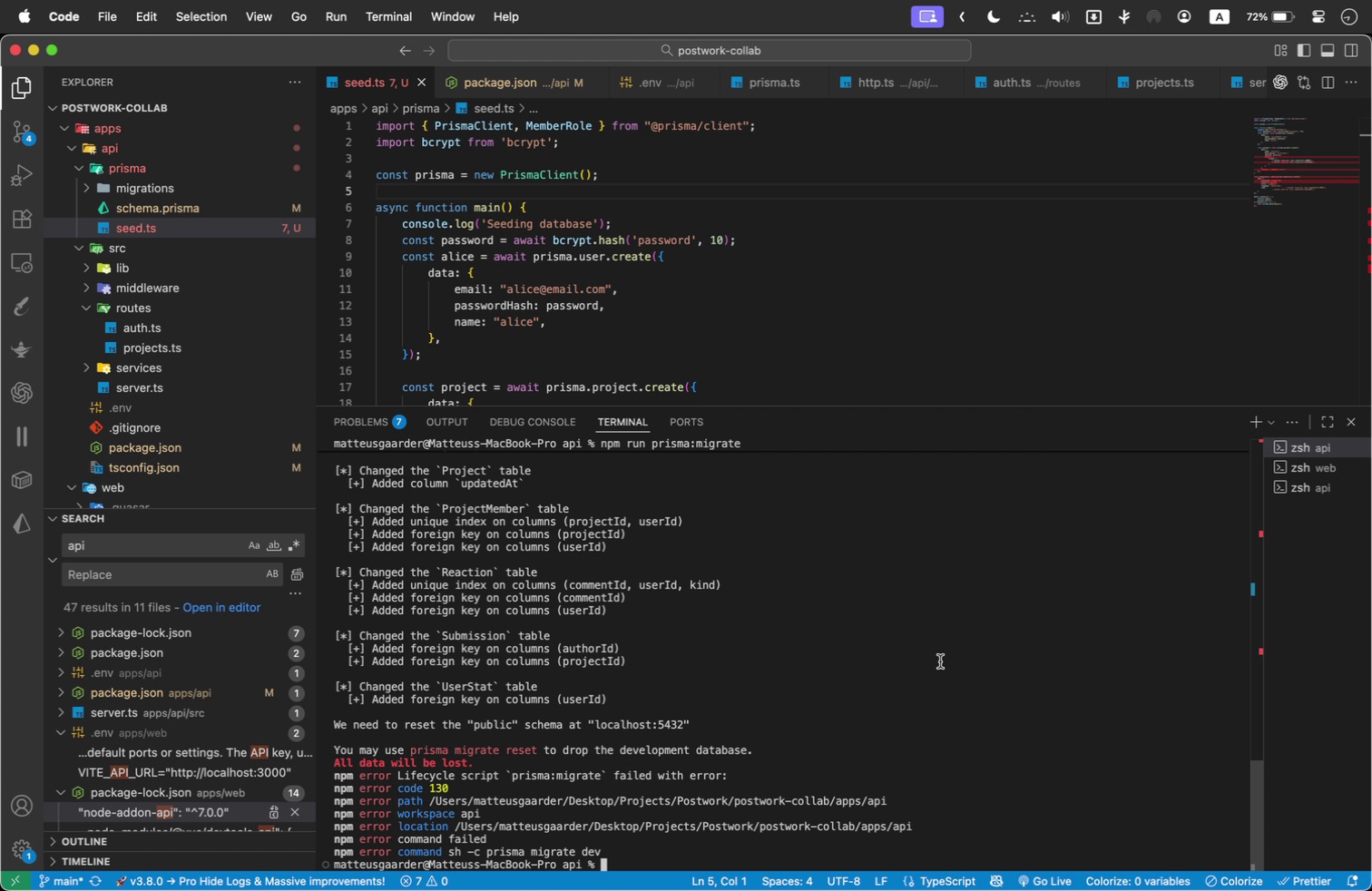 
type(npm run prisma migrate reset)
 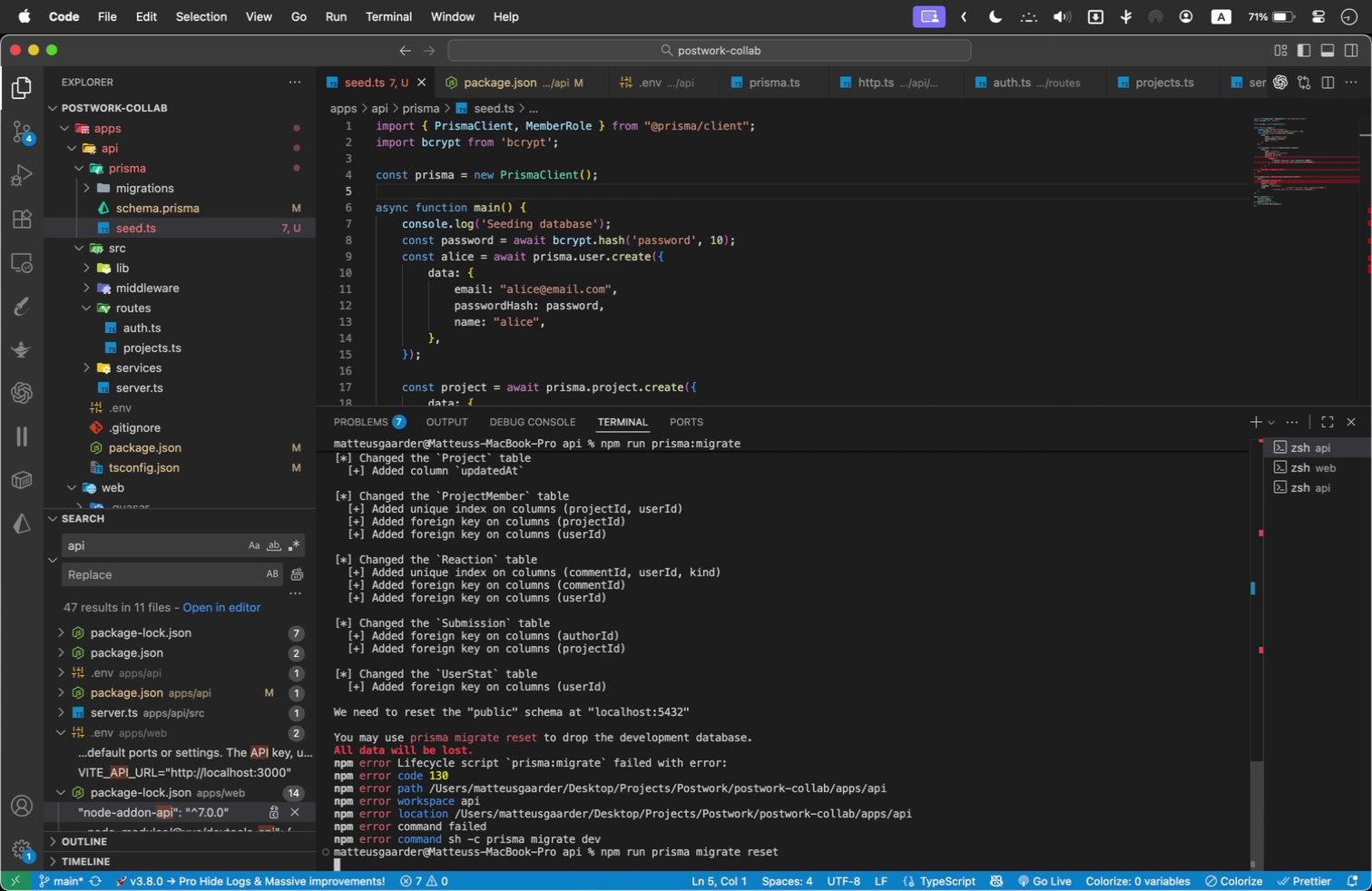 
key(Enter)
 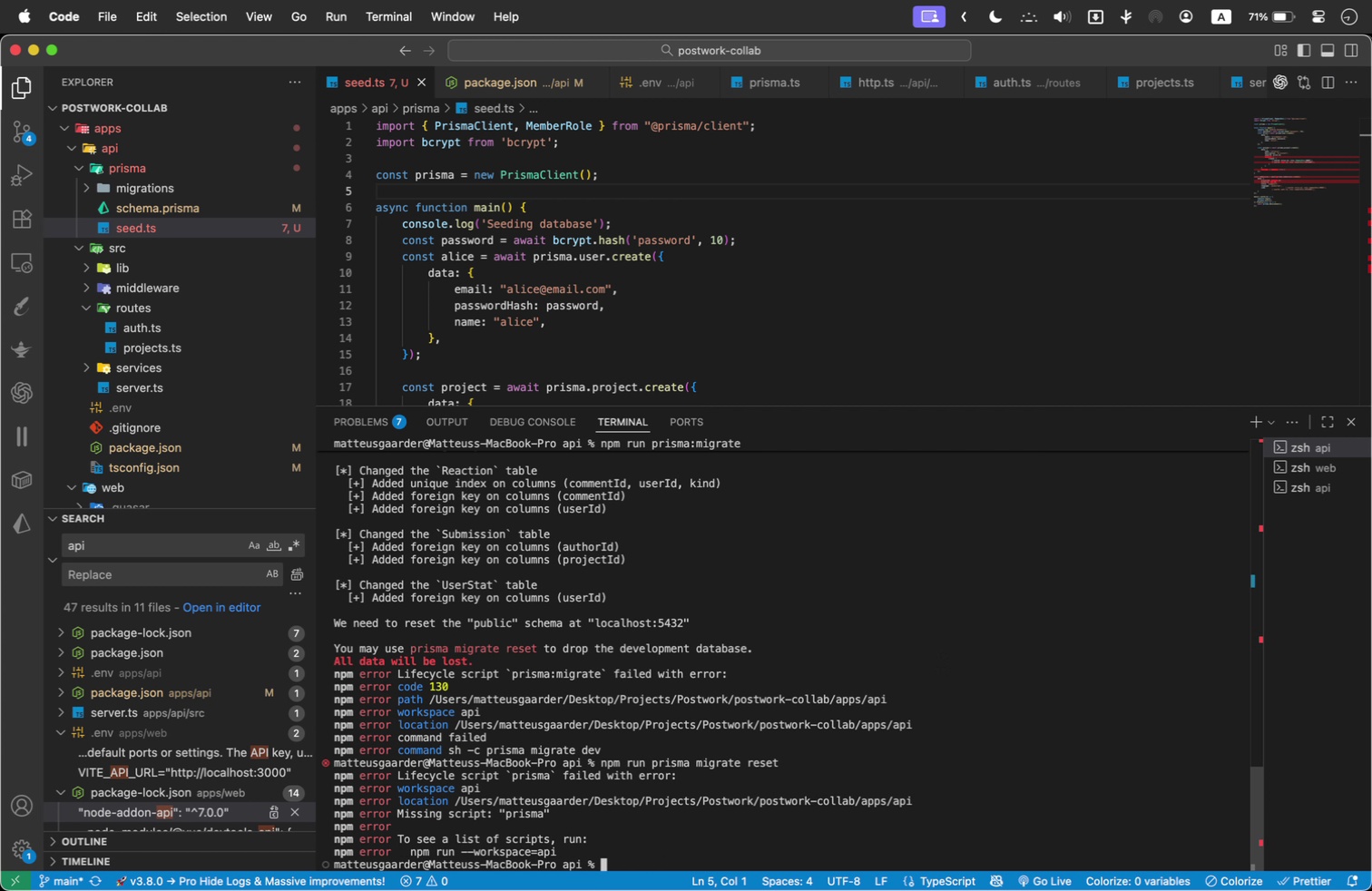 
wait(8.68)
 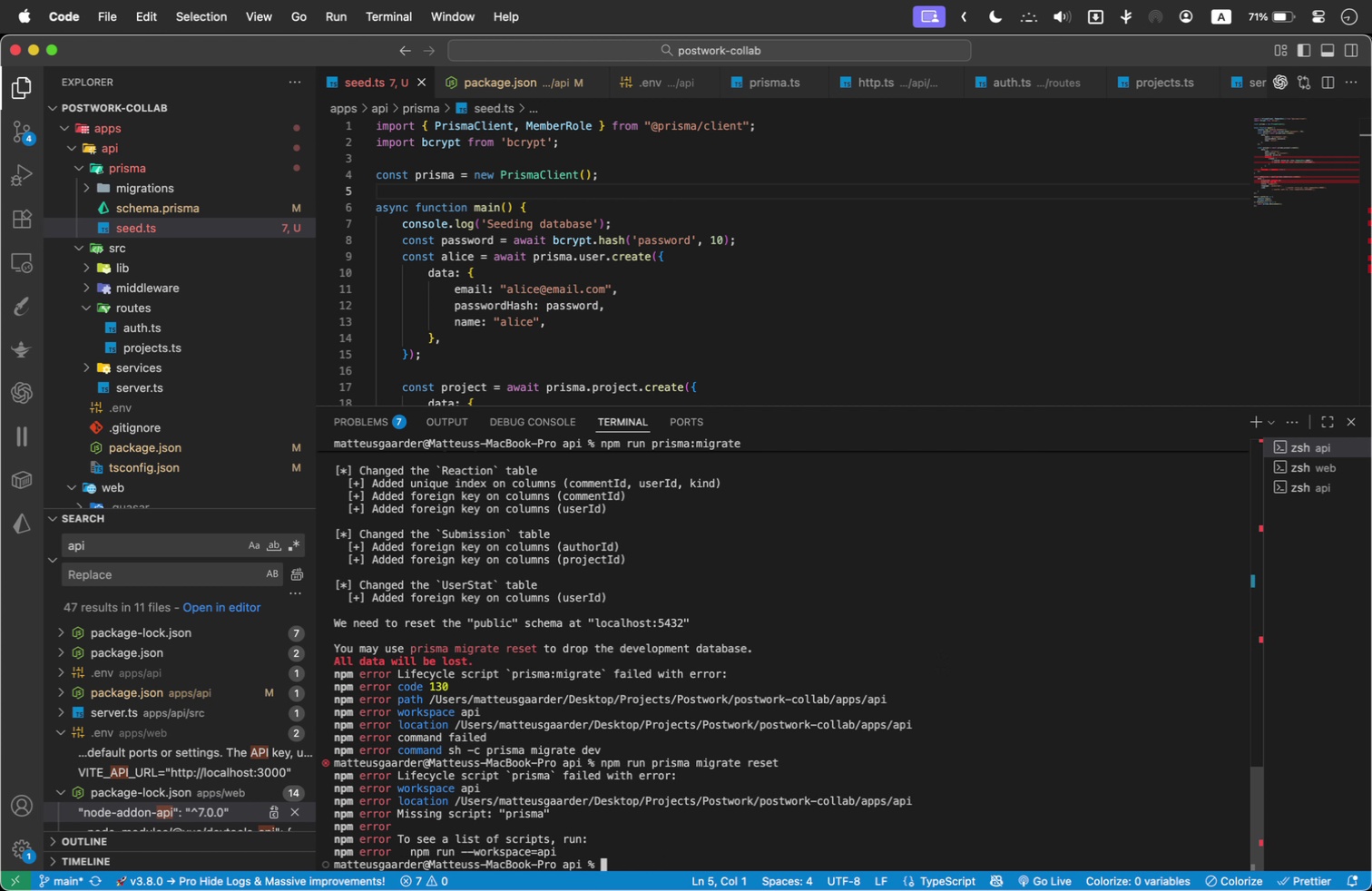 
type(n)
key(Backspace)
type(prisma migrate reset)
 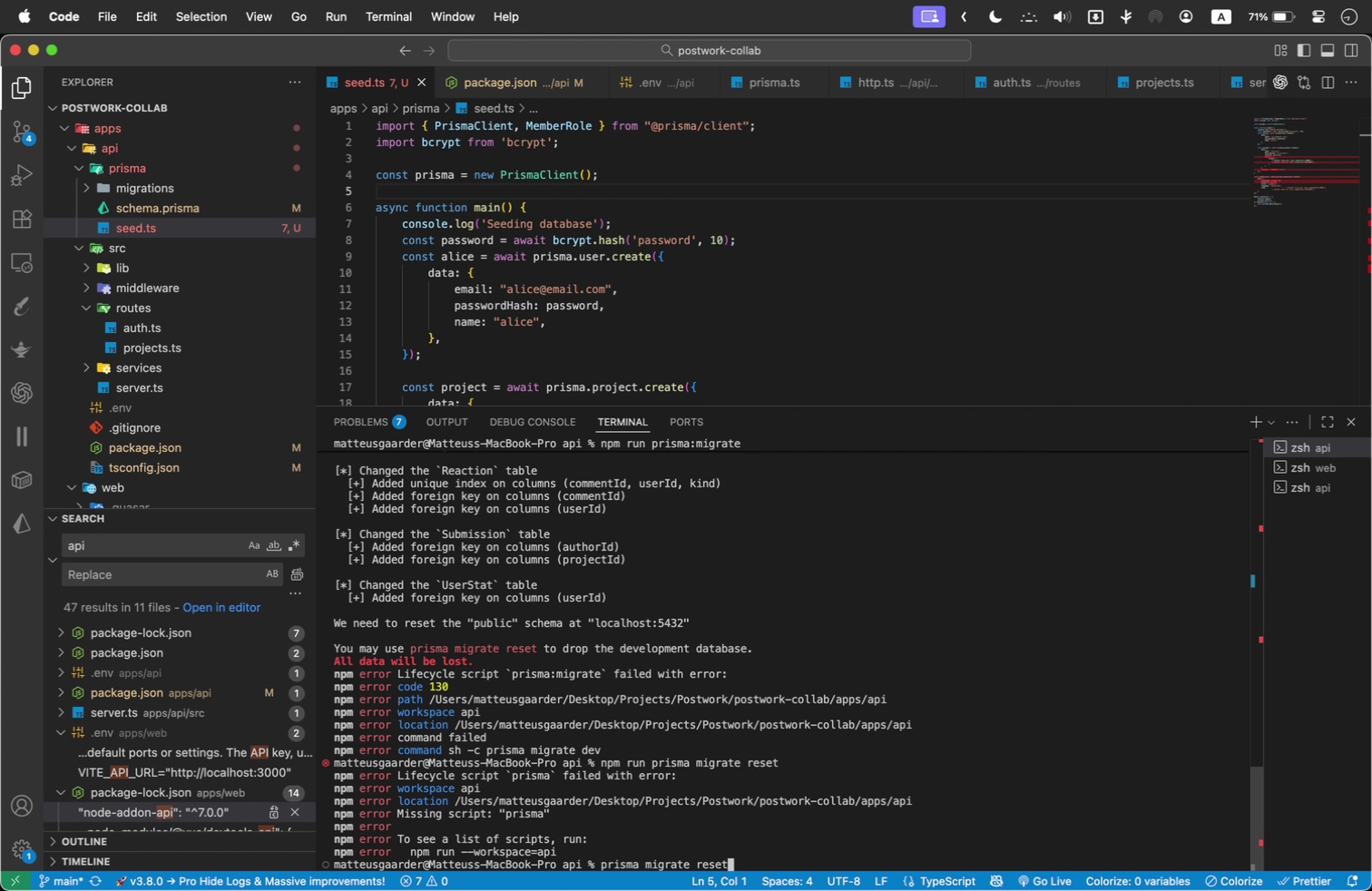 
key(Enter)
 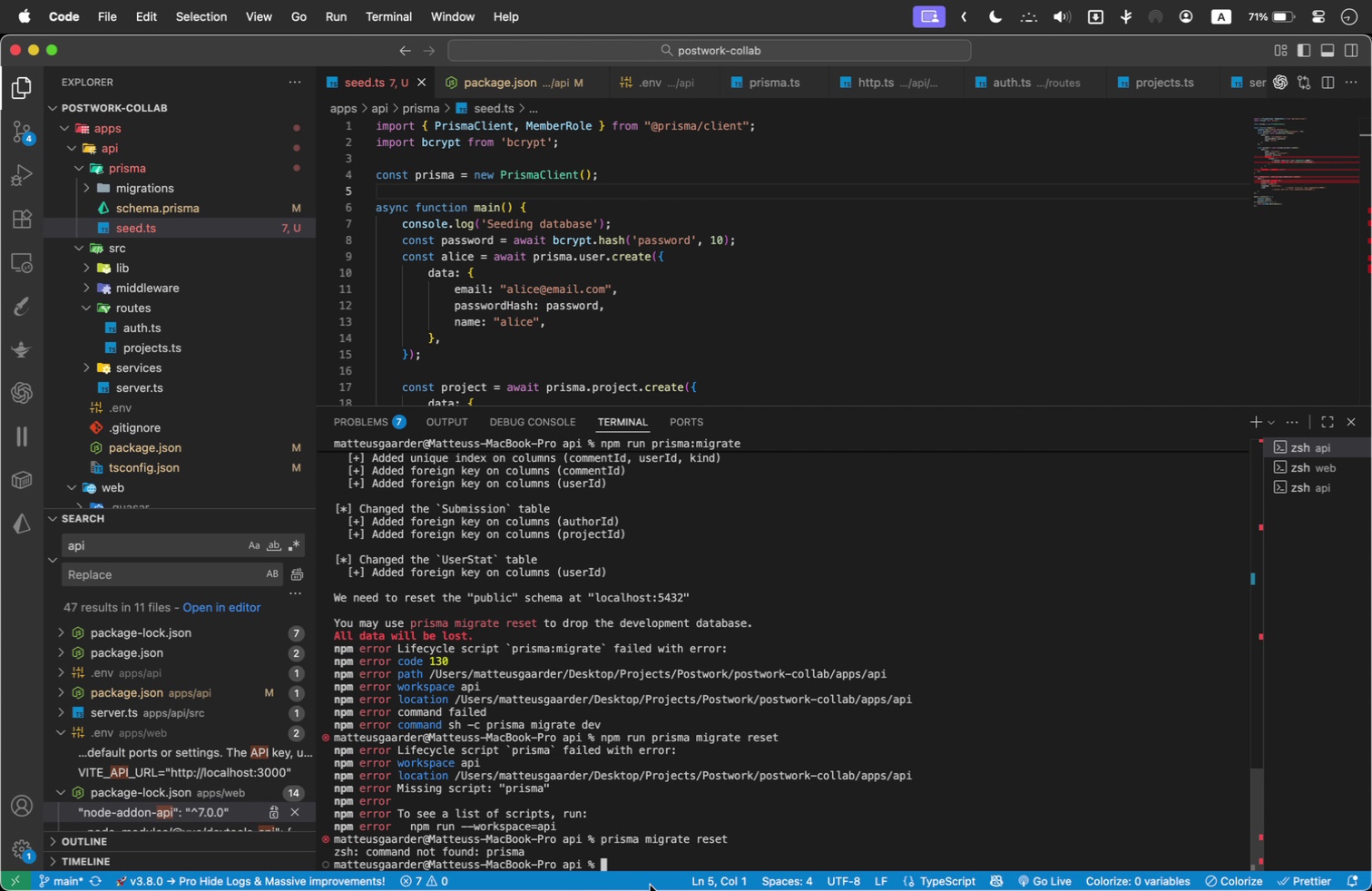 
left_click_drag(start_coordinate=[619, 867], to_coordinate=[330, 504])
 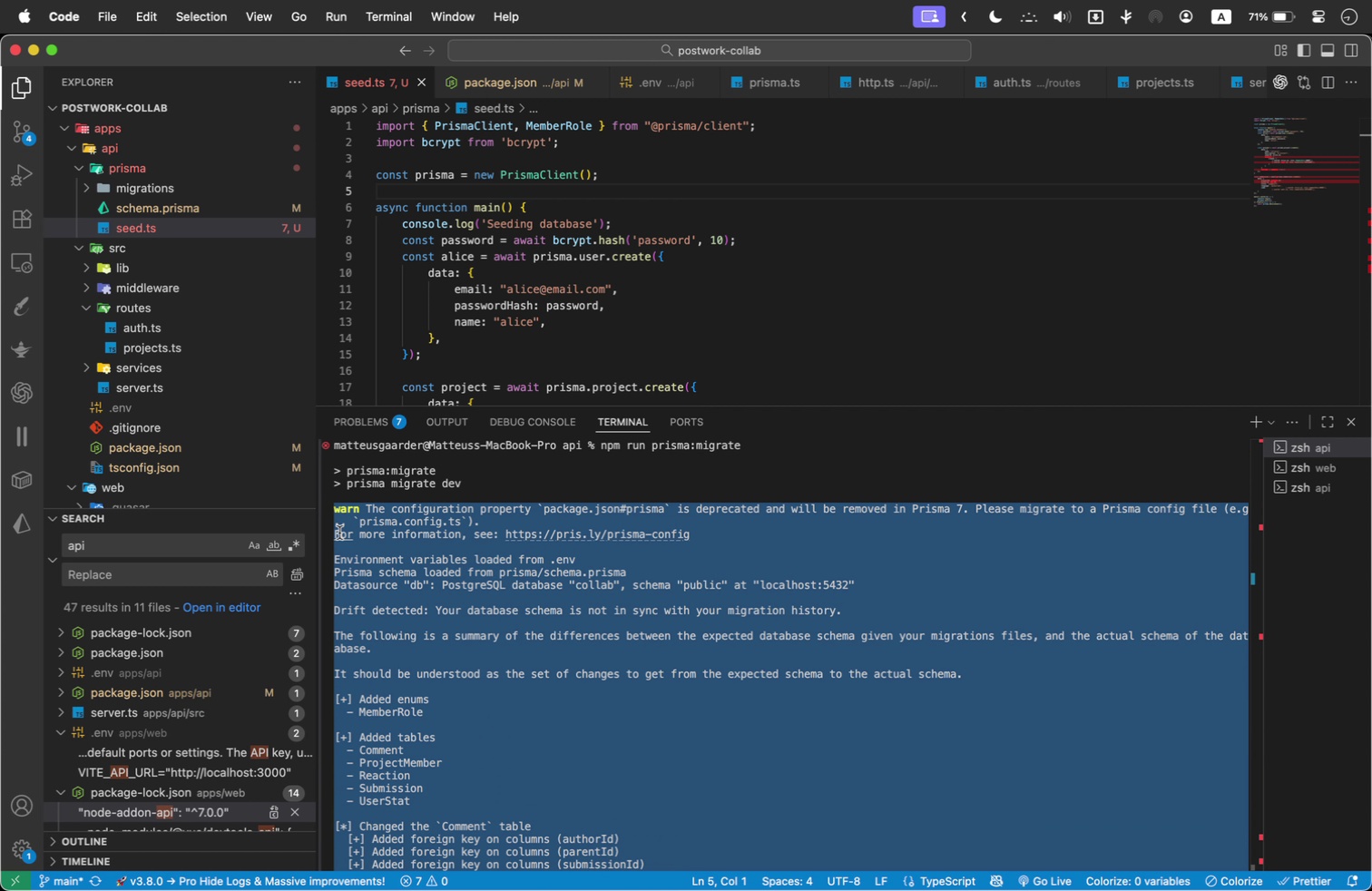 
scroll: coordinate [446, 571], scroll_direction: up, amount: 4.0
 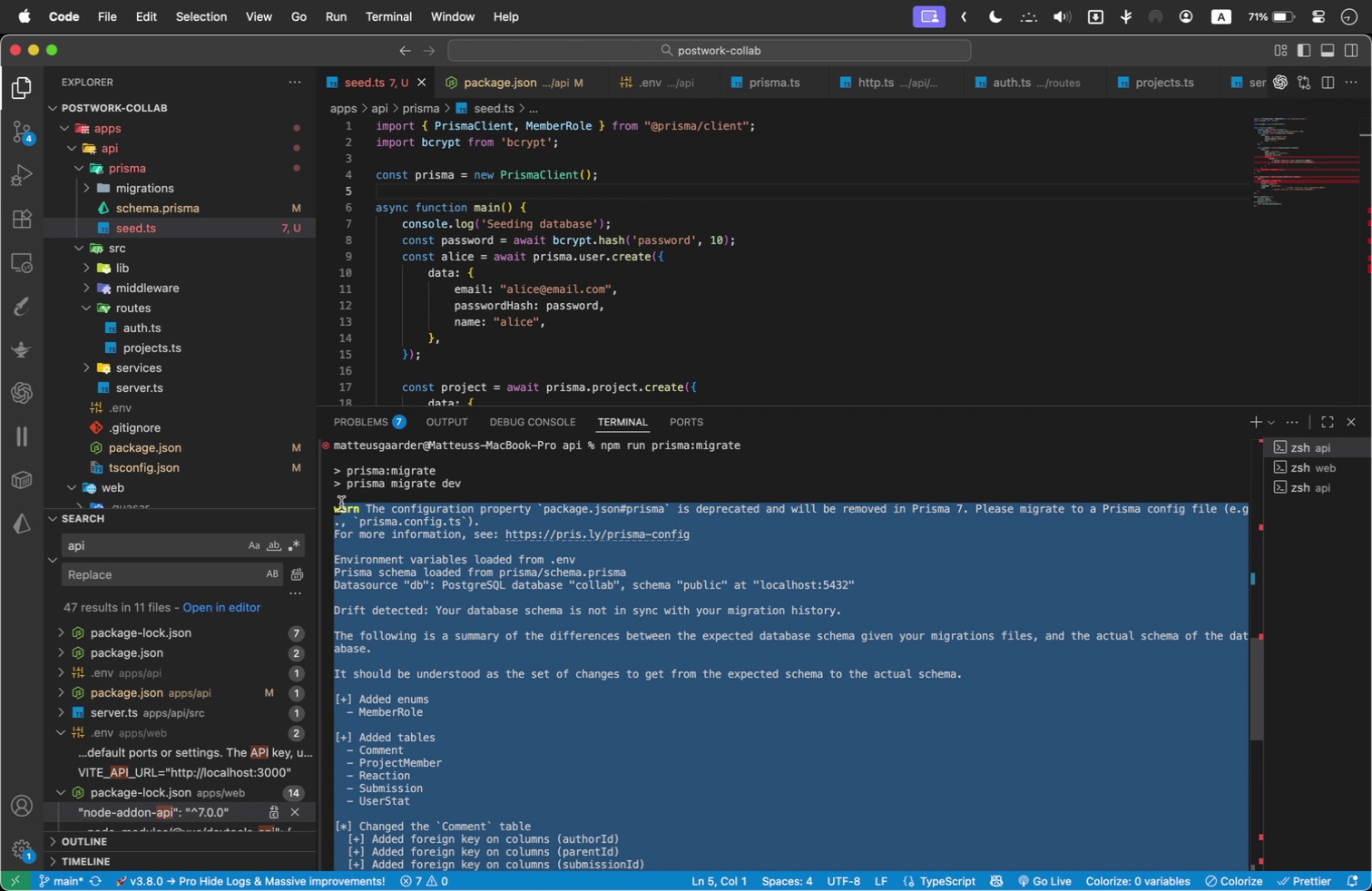 
key(Meta+C)
 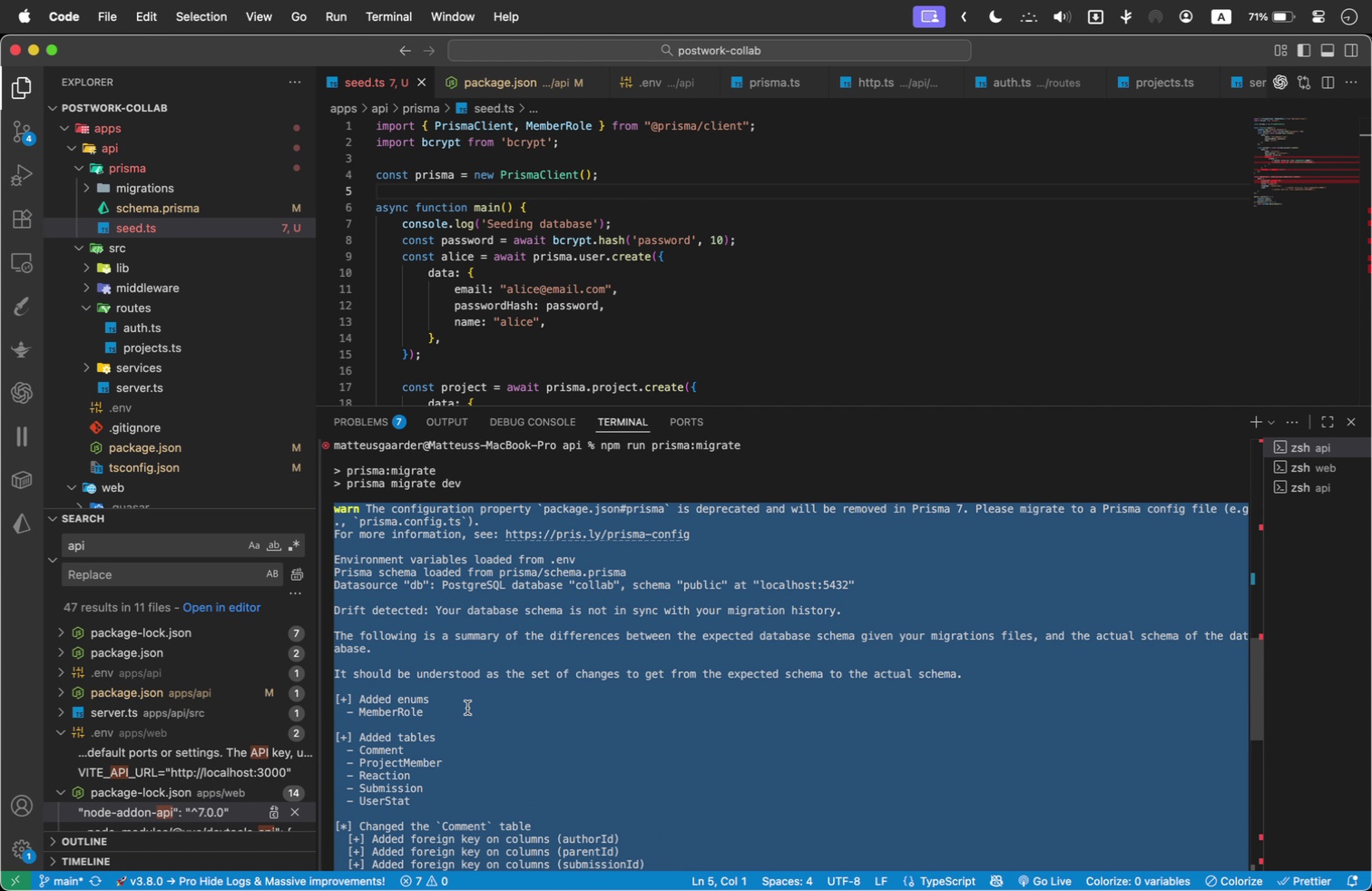 
key(Meta+Tab)
 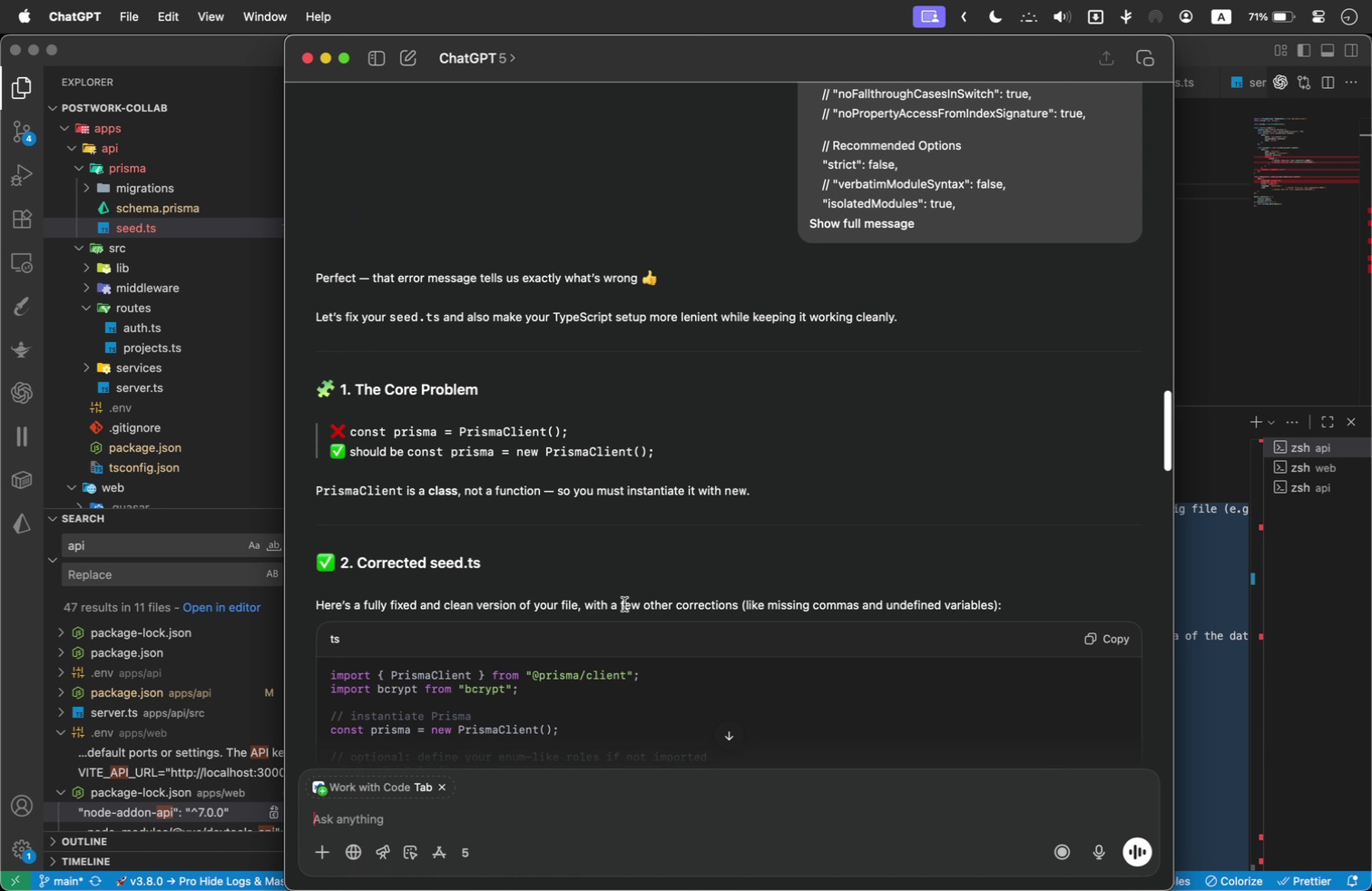 
scroll: coordinate [619, 603], scroll_direction: down, amount: 390.0
 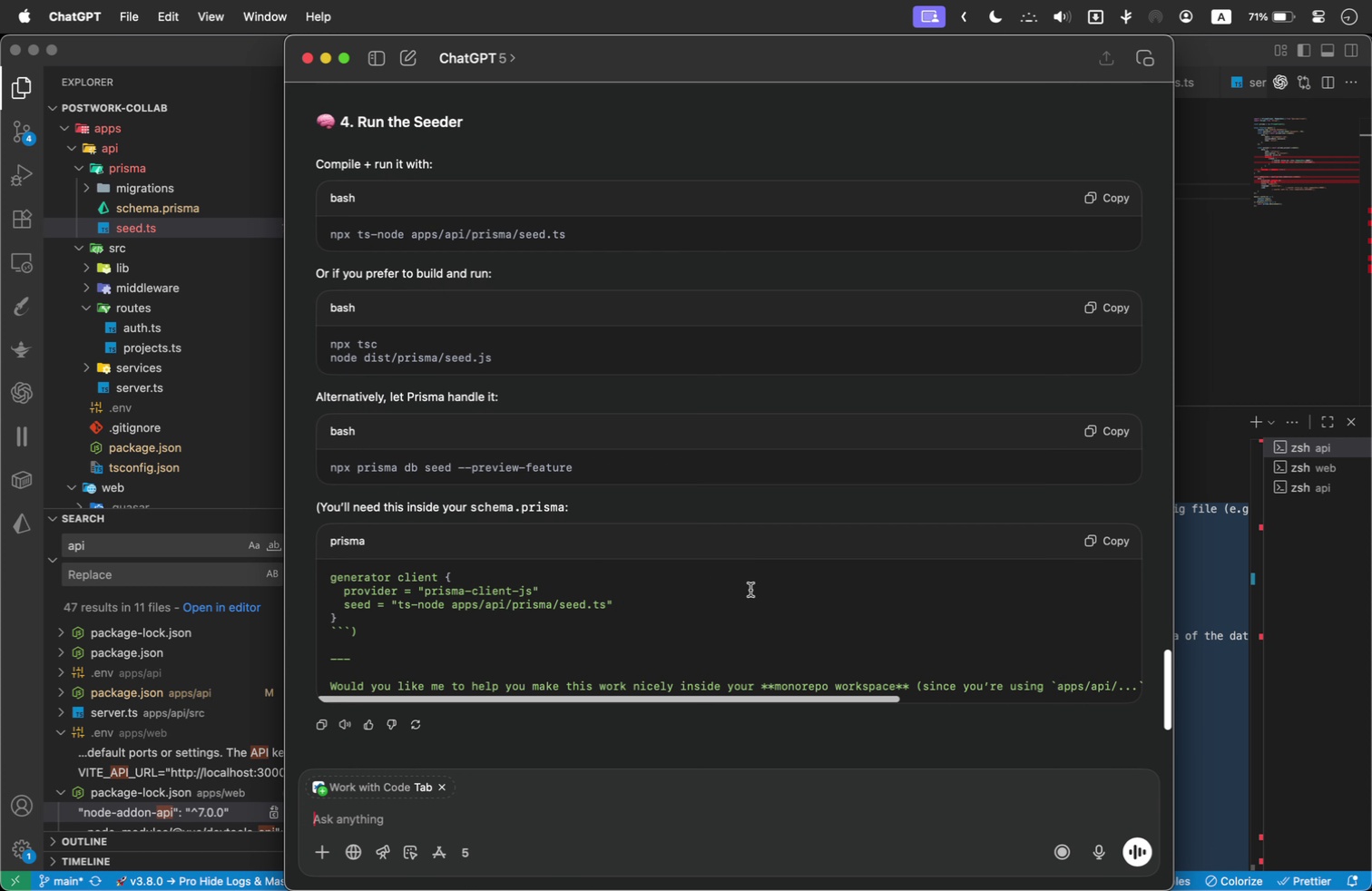 
scroll: coordinate [750, 590], scroll_direction: up, amount: 2.0
 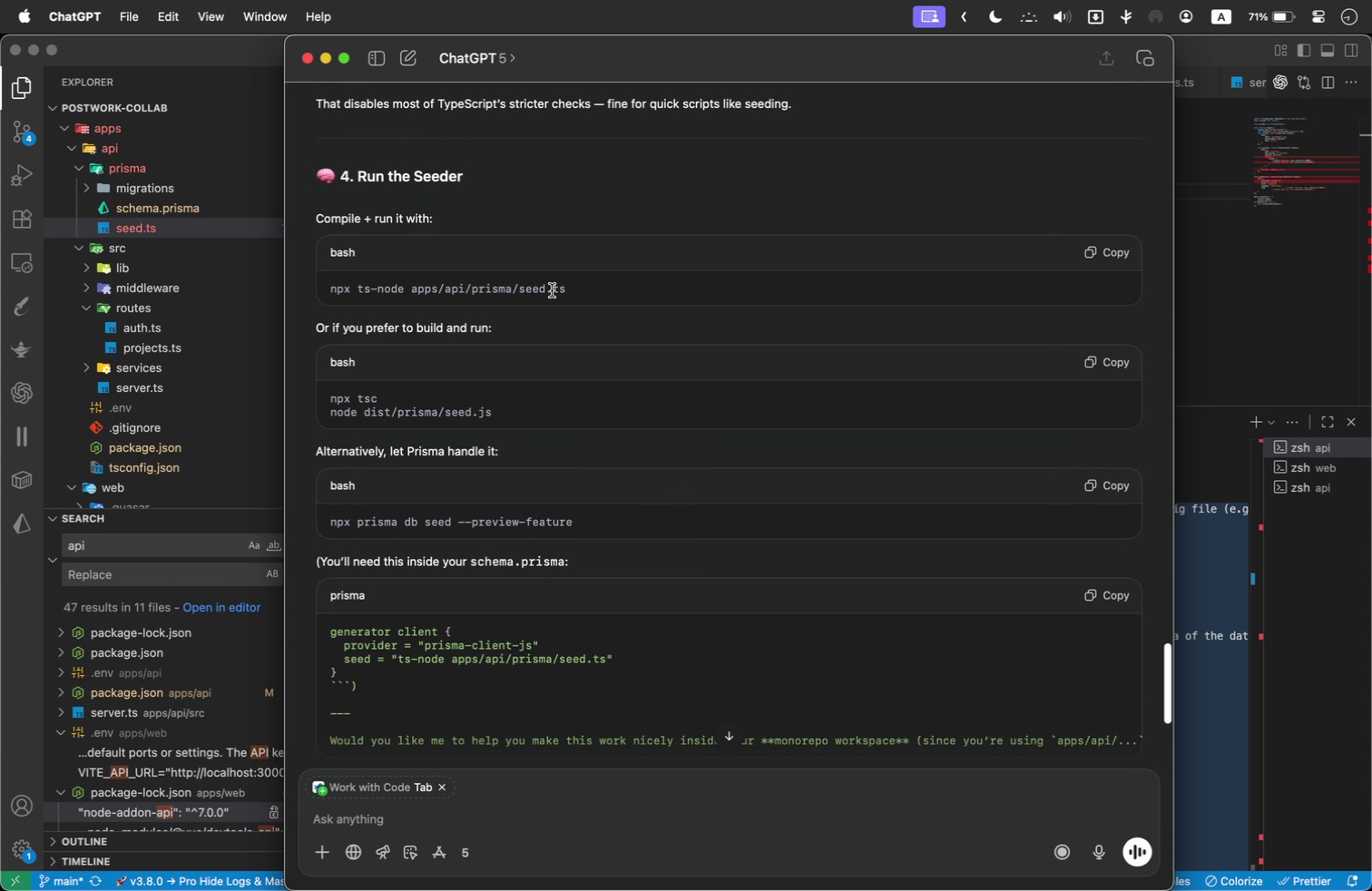 
scroll: coordinate [657, 418], scroll_direction: down, amount: 2.0
 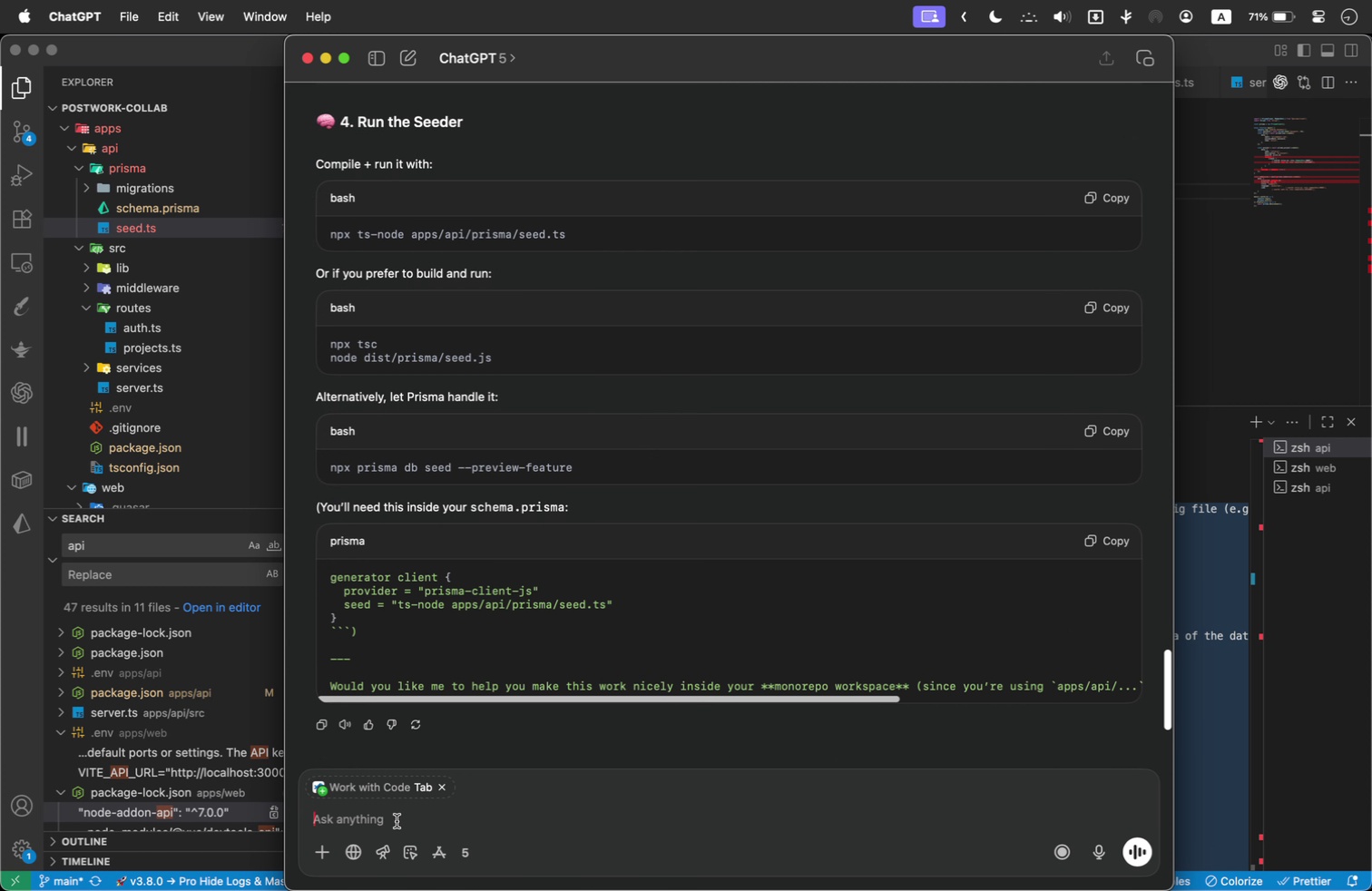 
left_click([397, 821])
 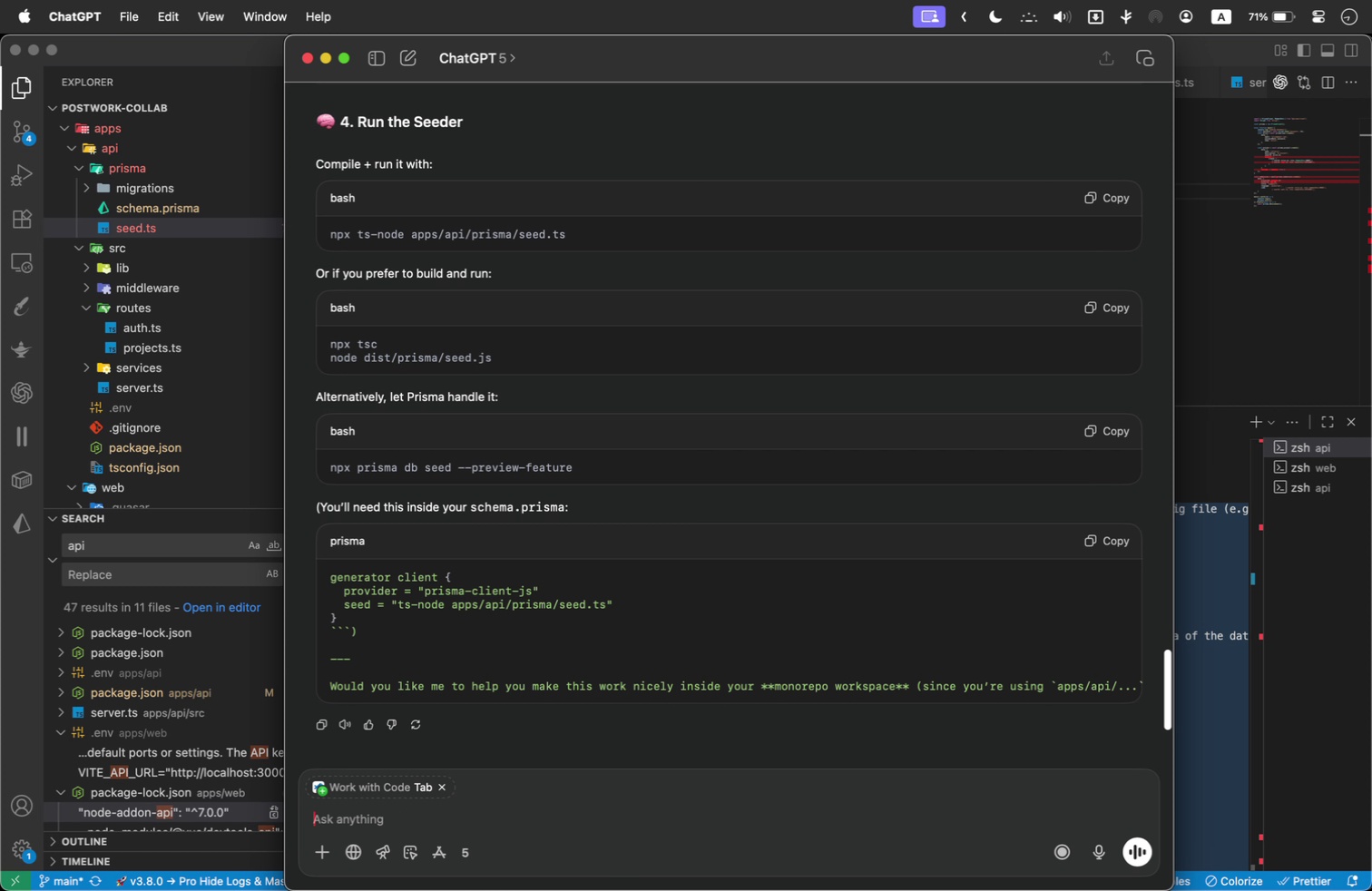 
type(how can I force a )
 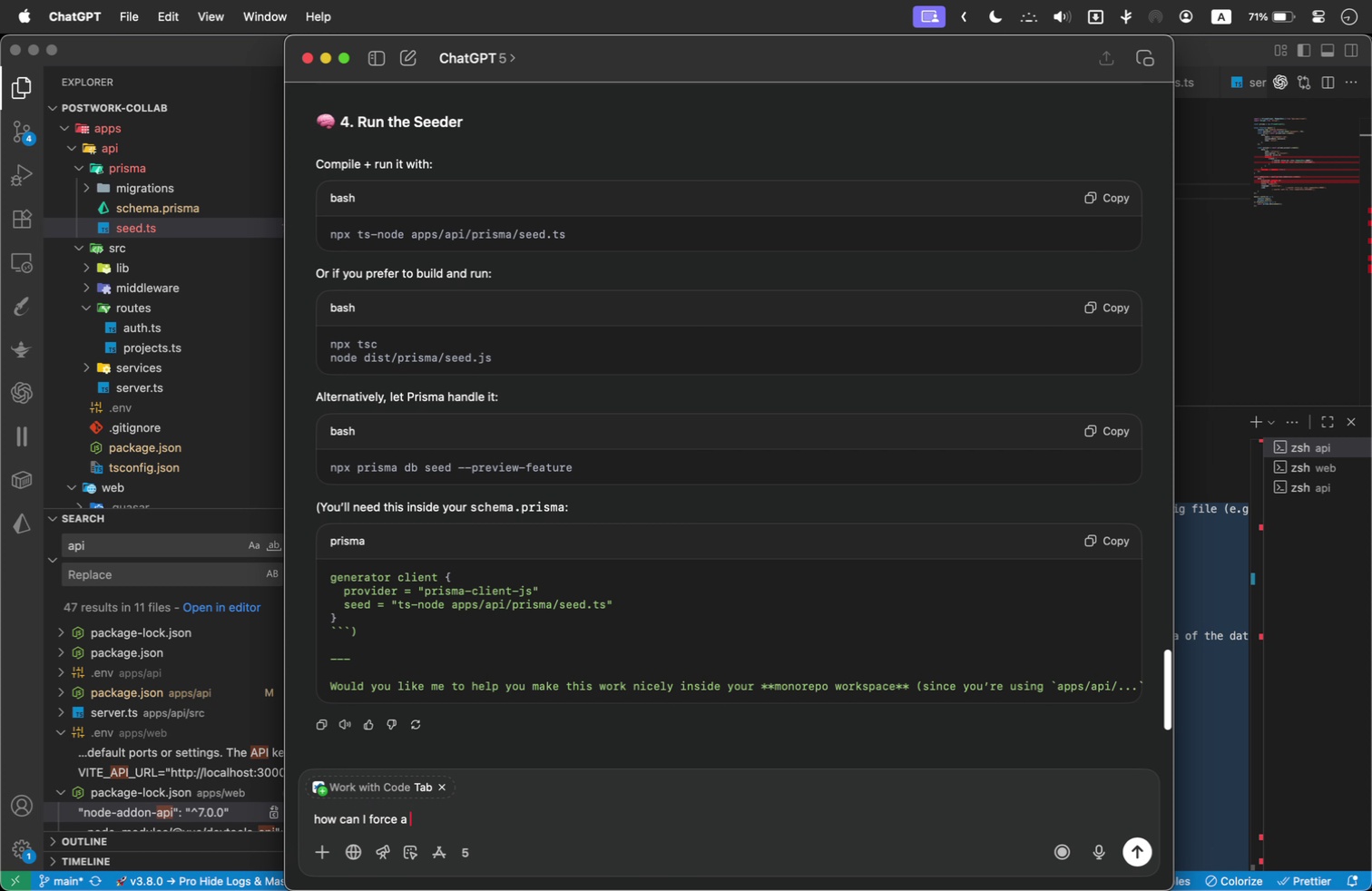 
wait(7.65)
 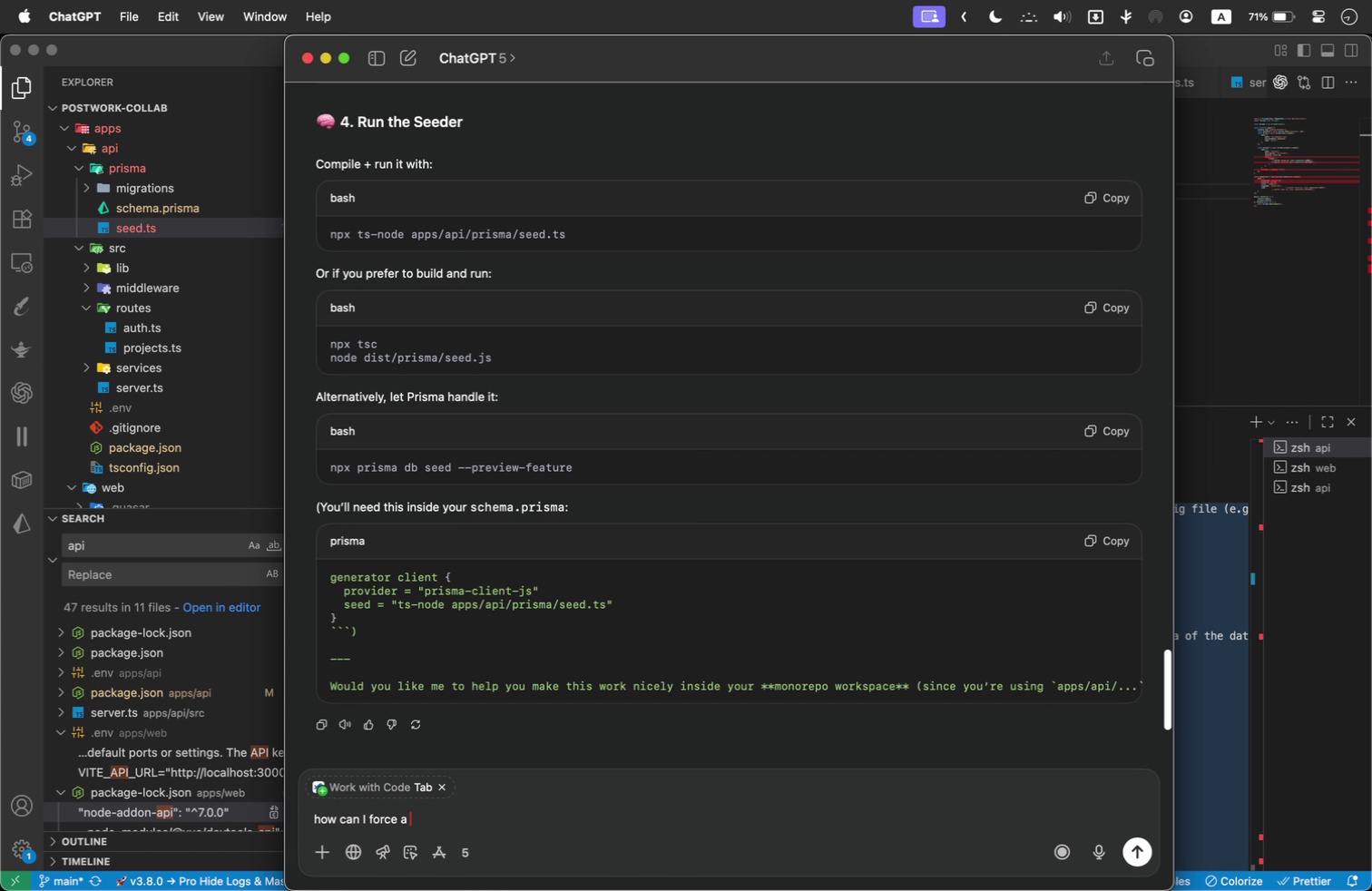 
type(prisma migrate reset?)
 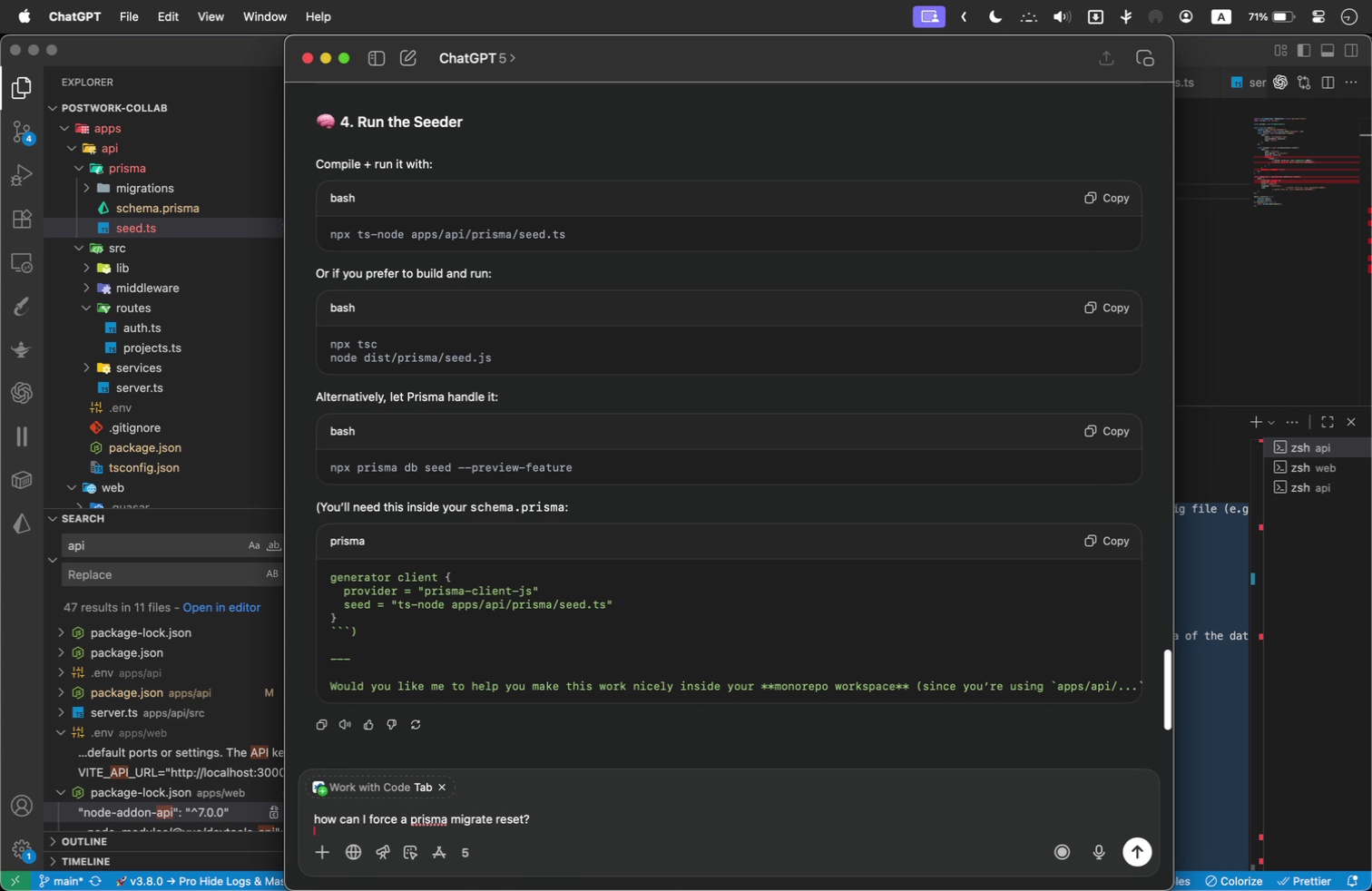 
key(Shift+Enter)
 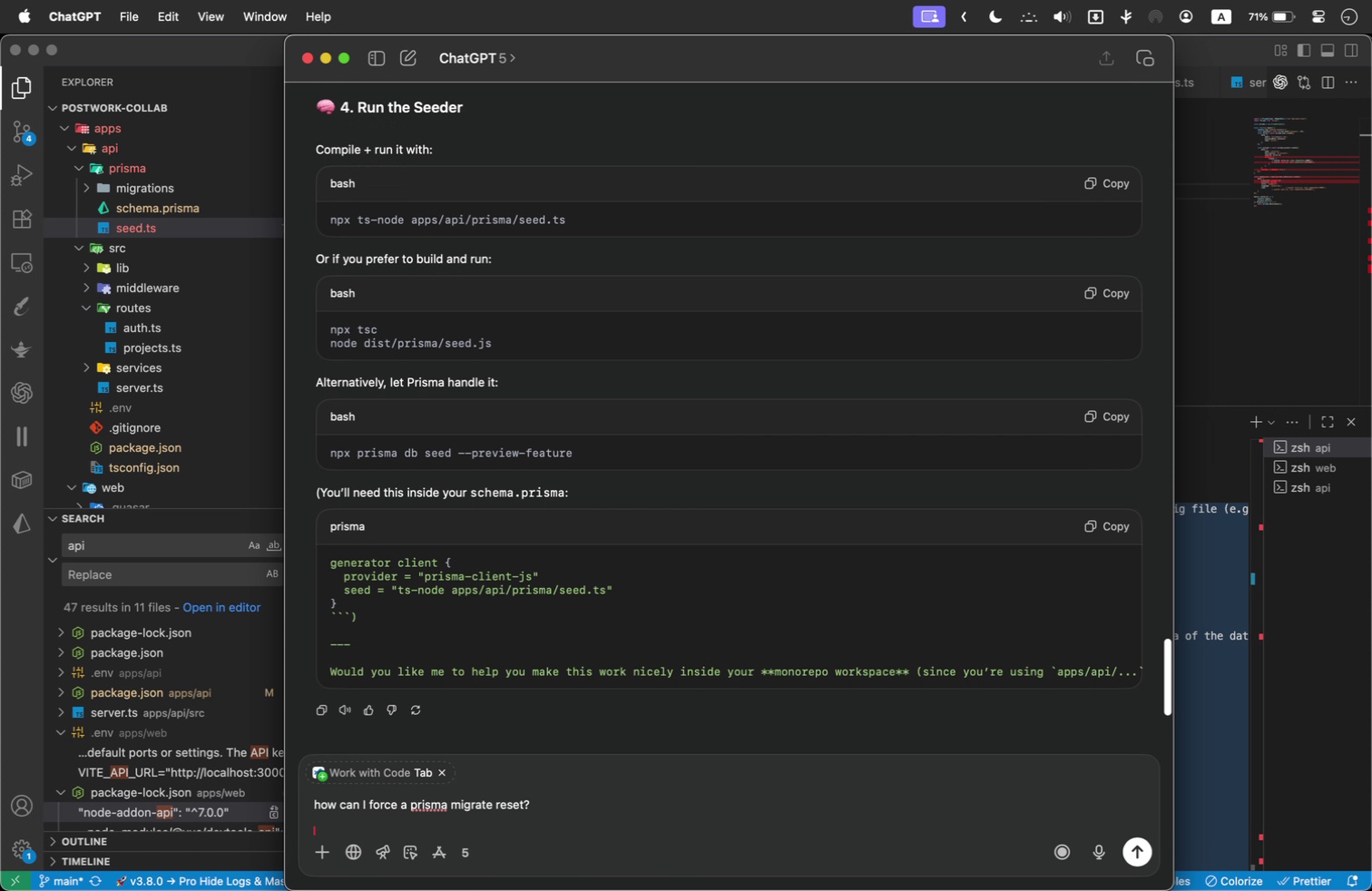 
key(Shift+Enter)
 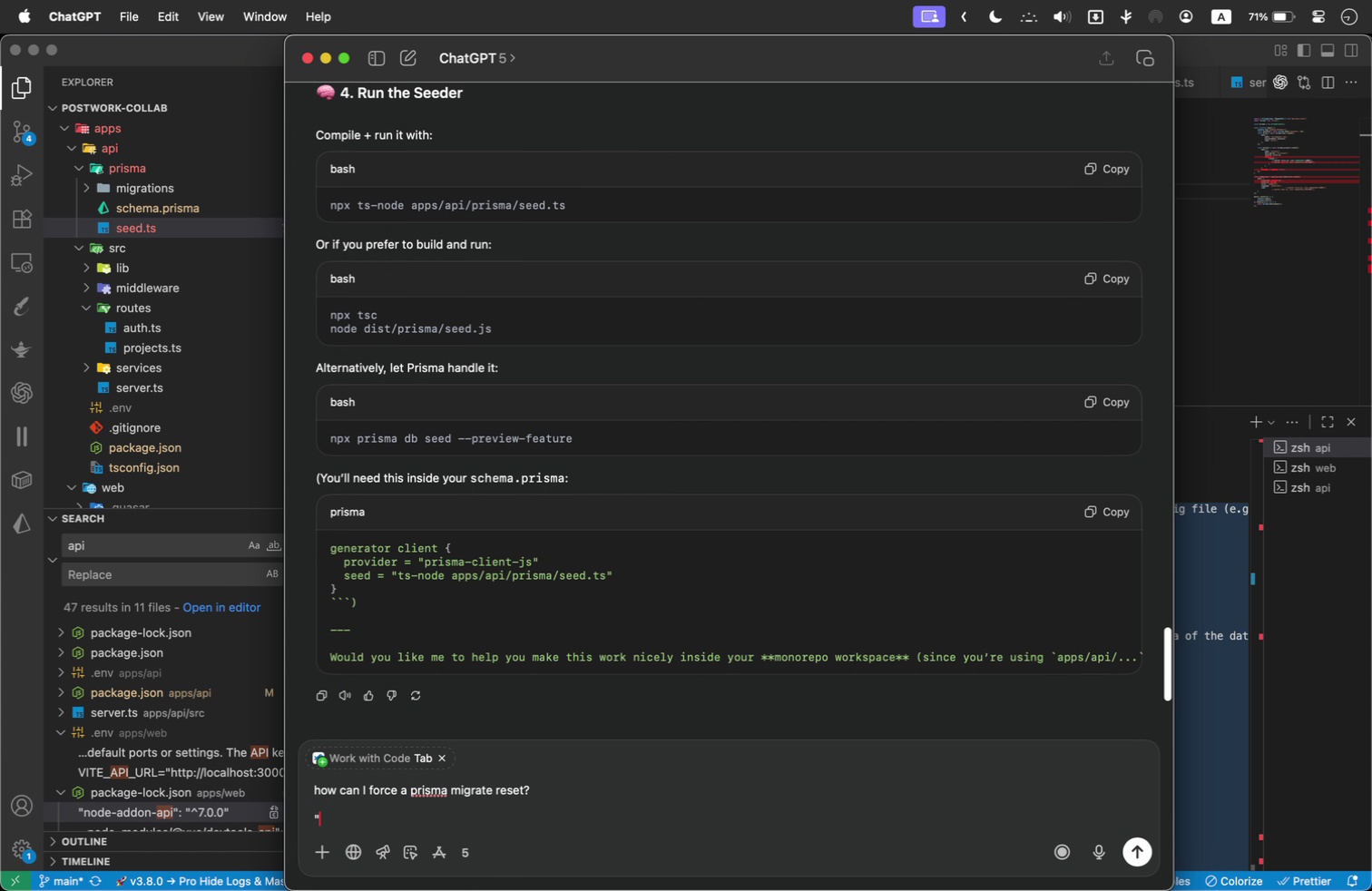 
key(Shift+Quote)
 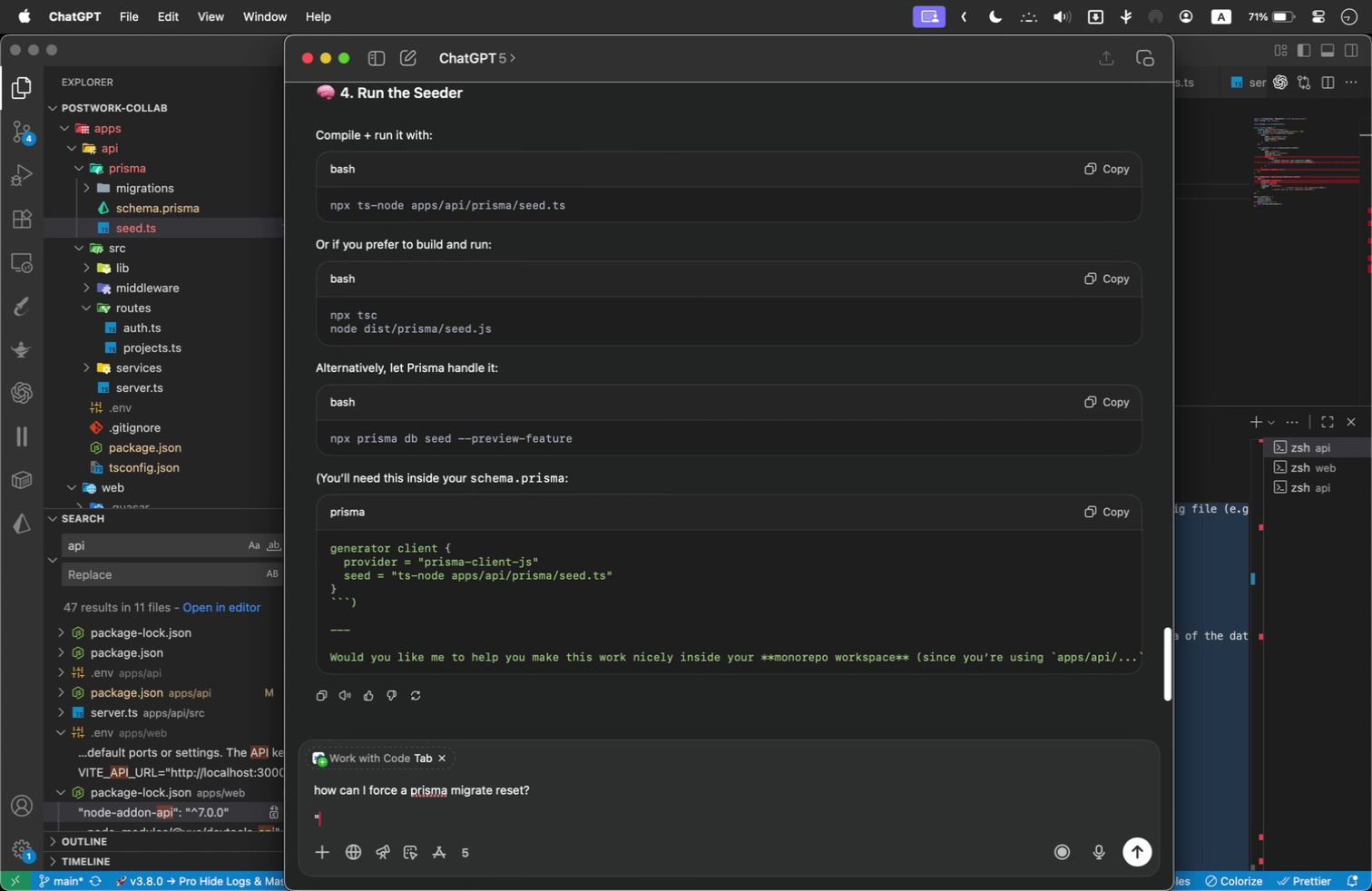 
key(Meta+CommandLeft)
 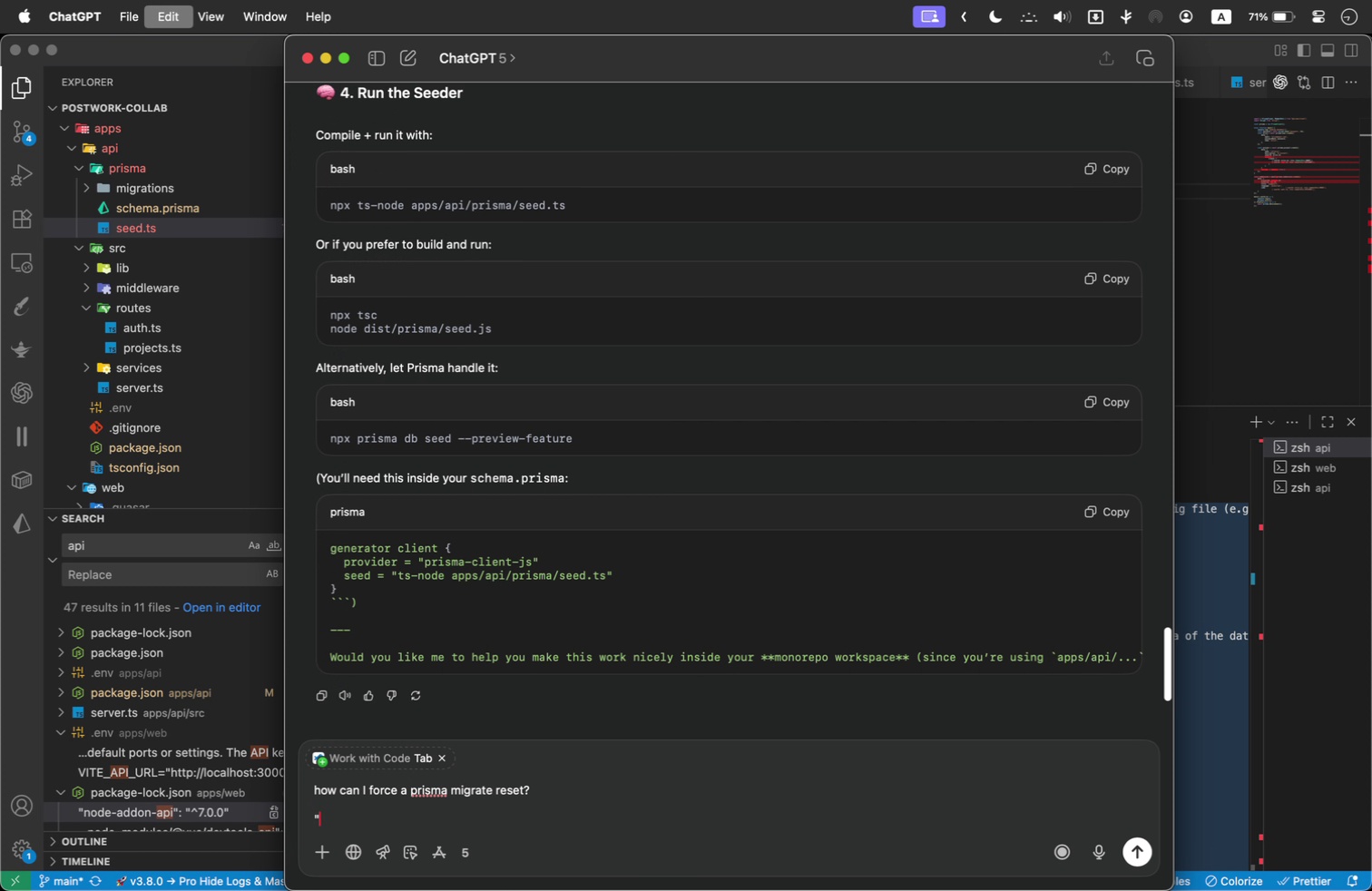 
key(Meta+V)
 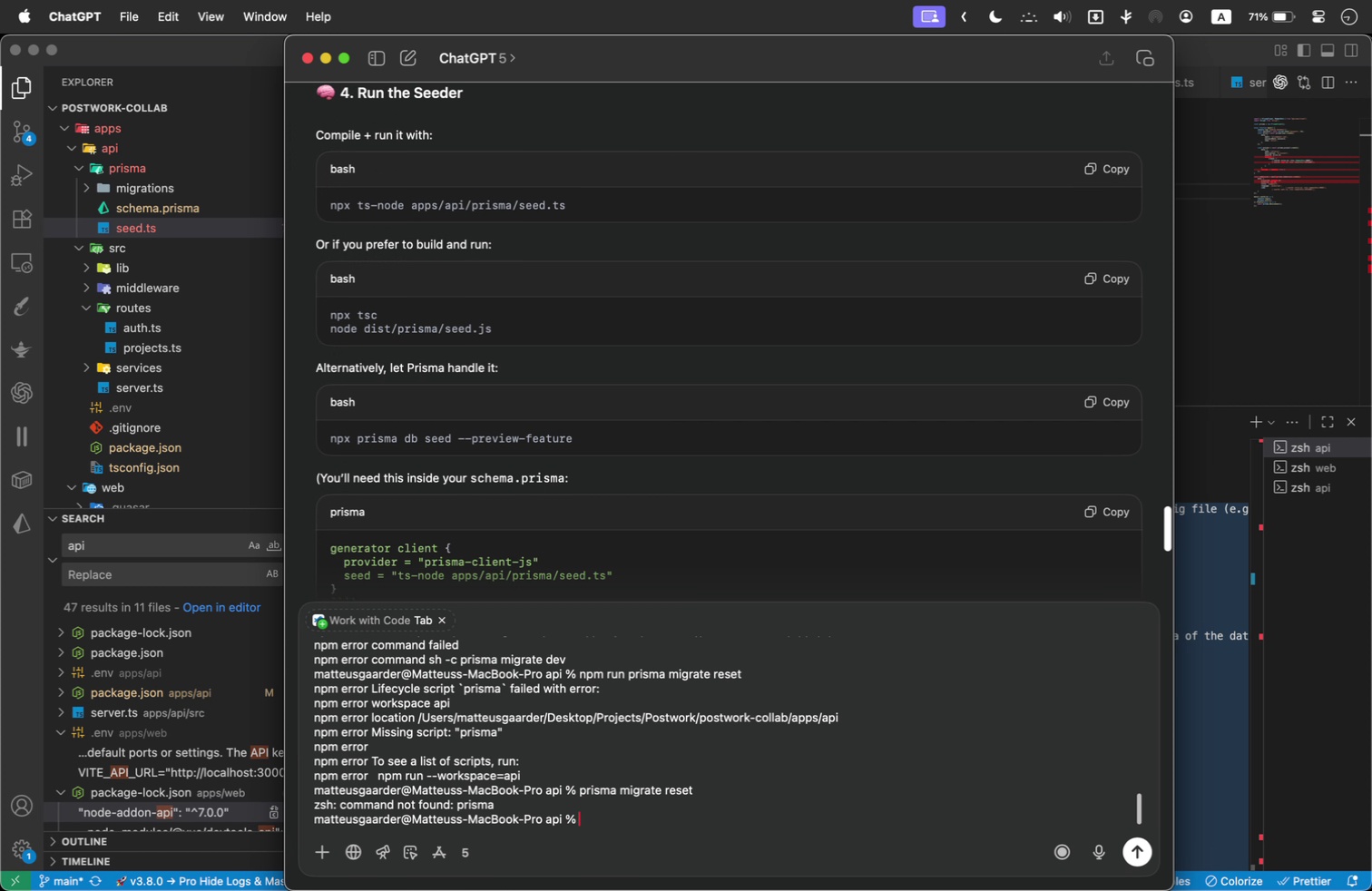 
key(Shift+Quote)
 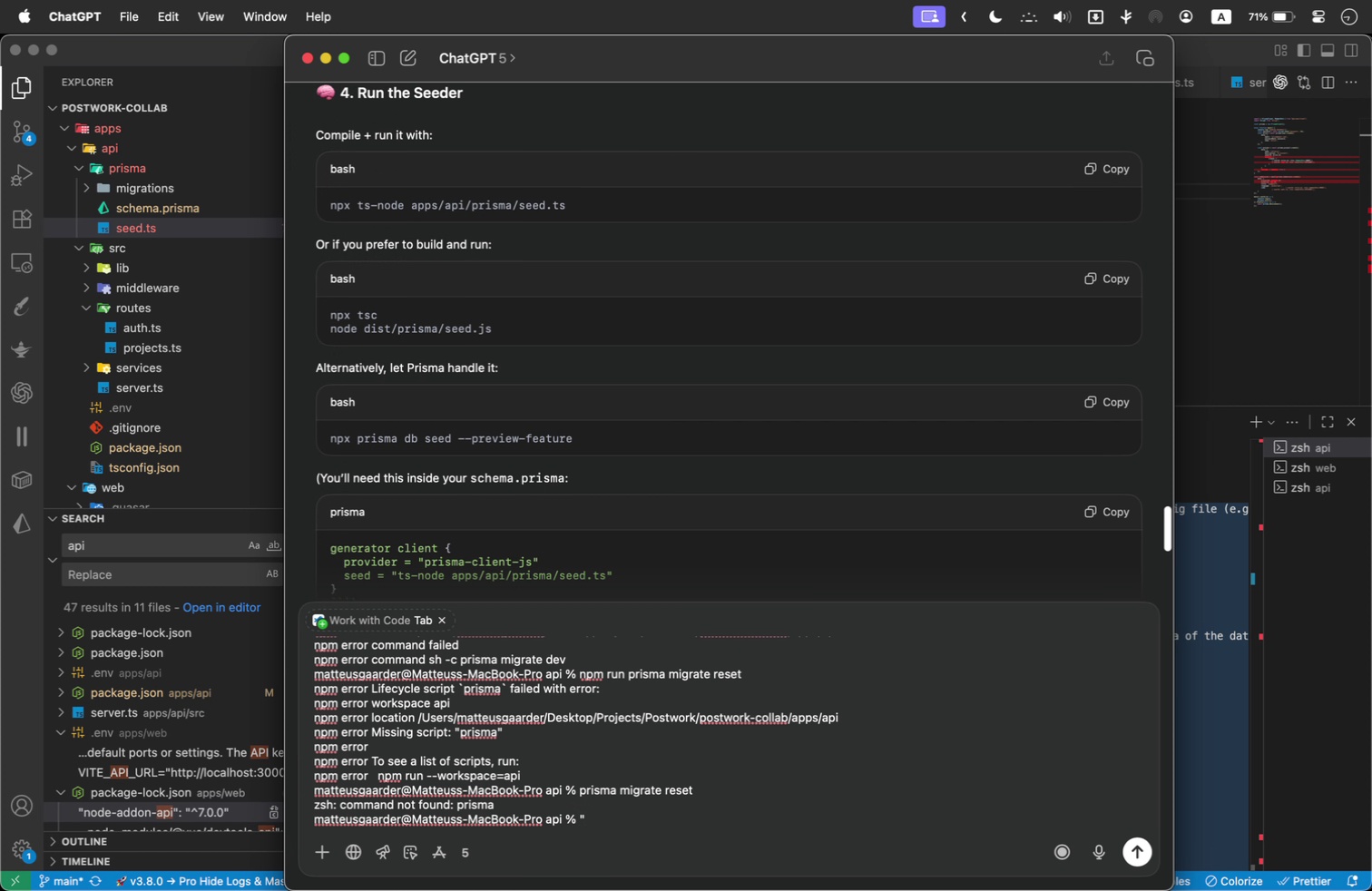 
key(Enter)
 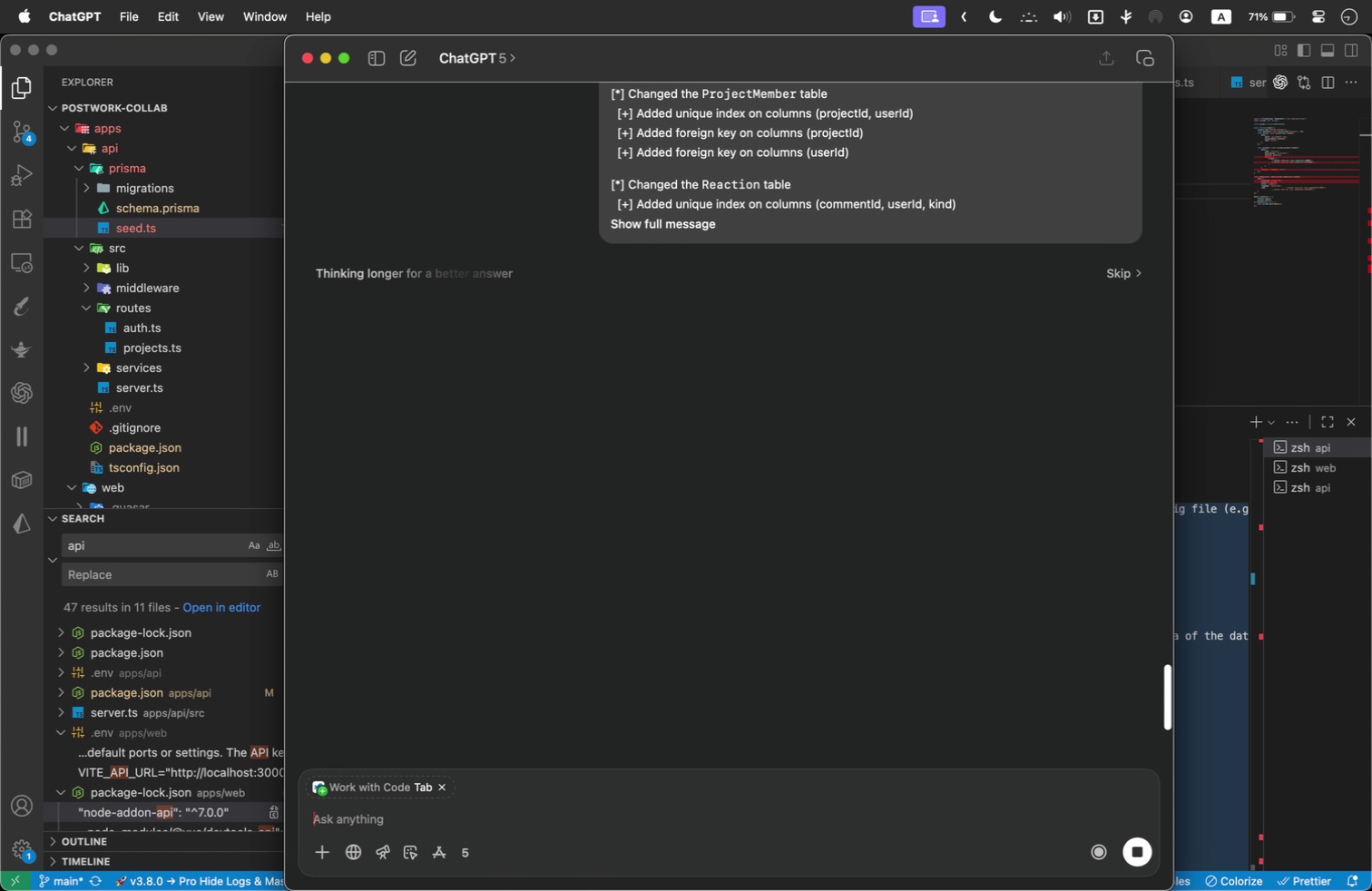 
wait(9.68)
 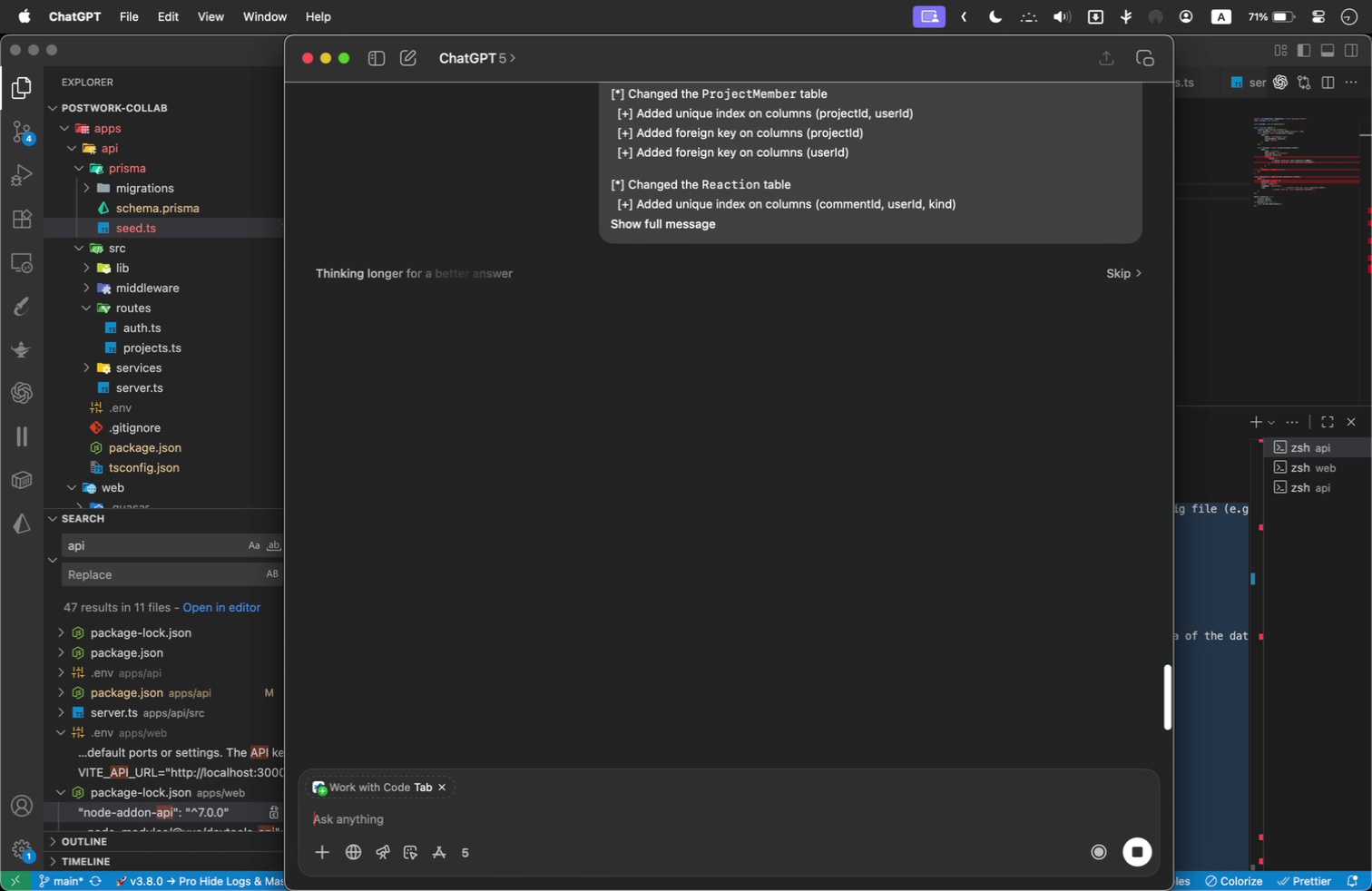 
scroll: coordinate [654, 495], scroll_direction: up, amount: 74.0
 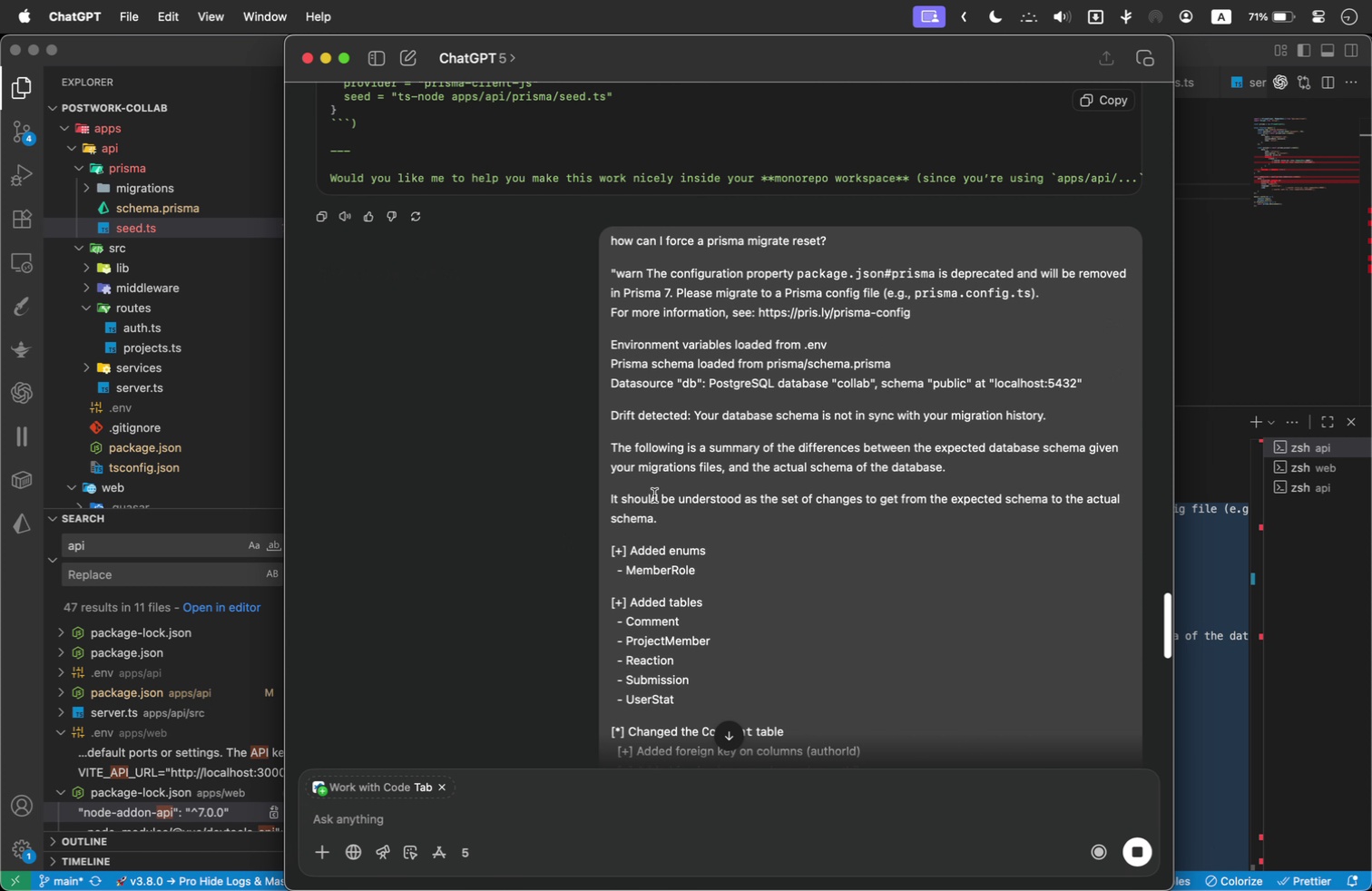 
scroll: coordinate [636, 587], scroll_direction: down, amount: 28.0
 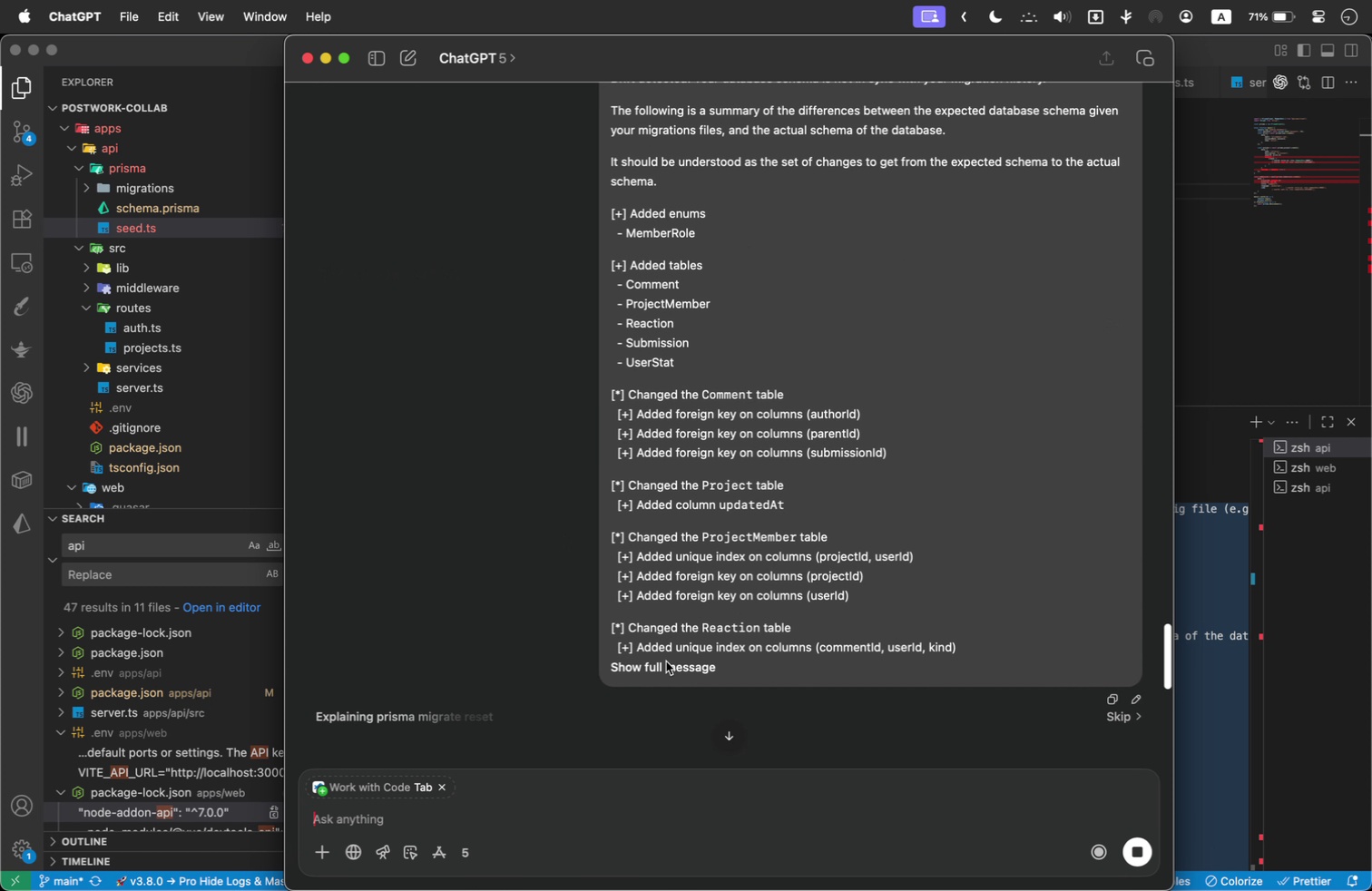 
left_click([666, 661])
 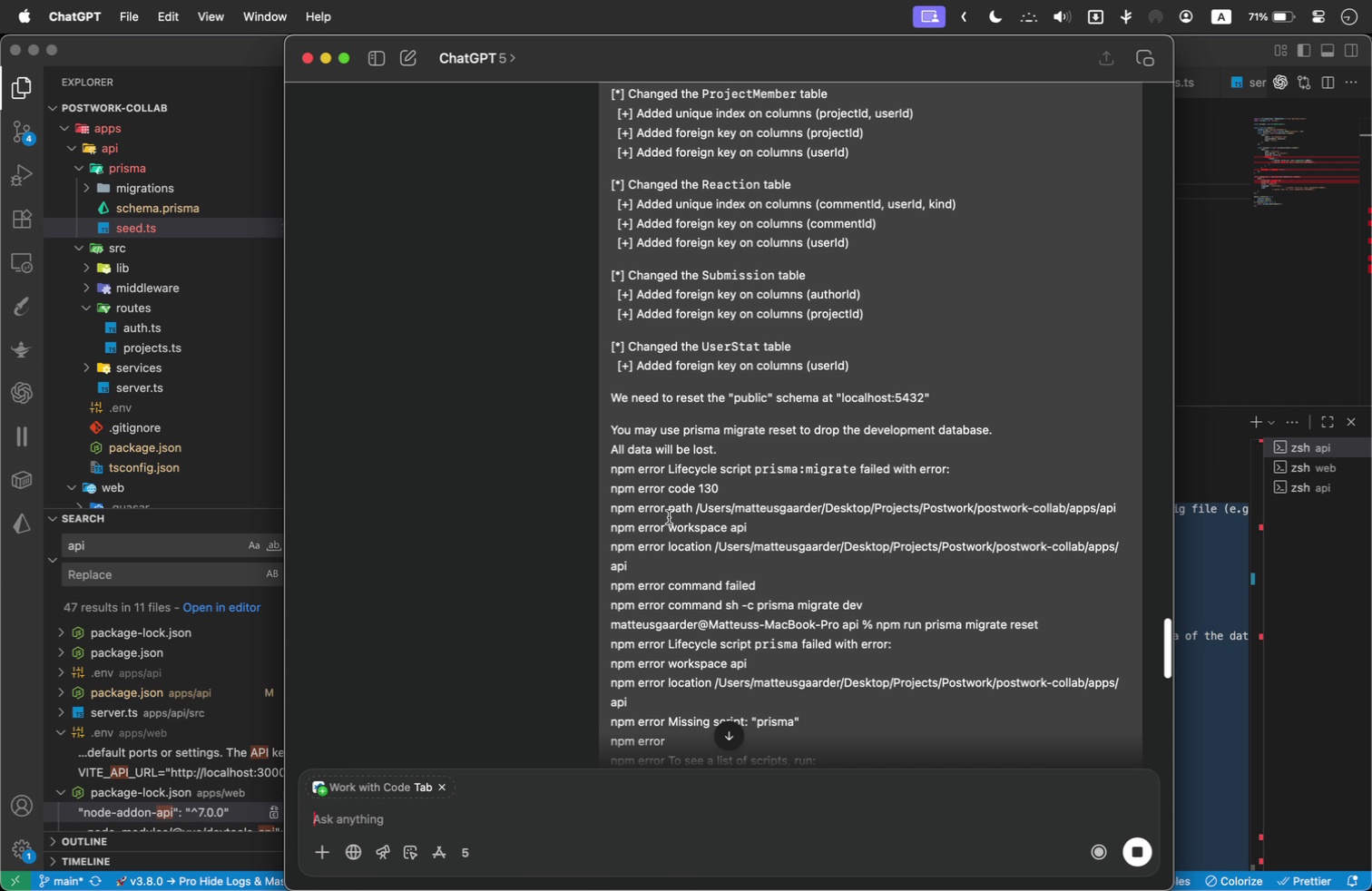 
wait(8.72)
 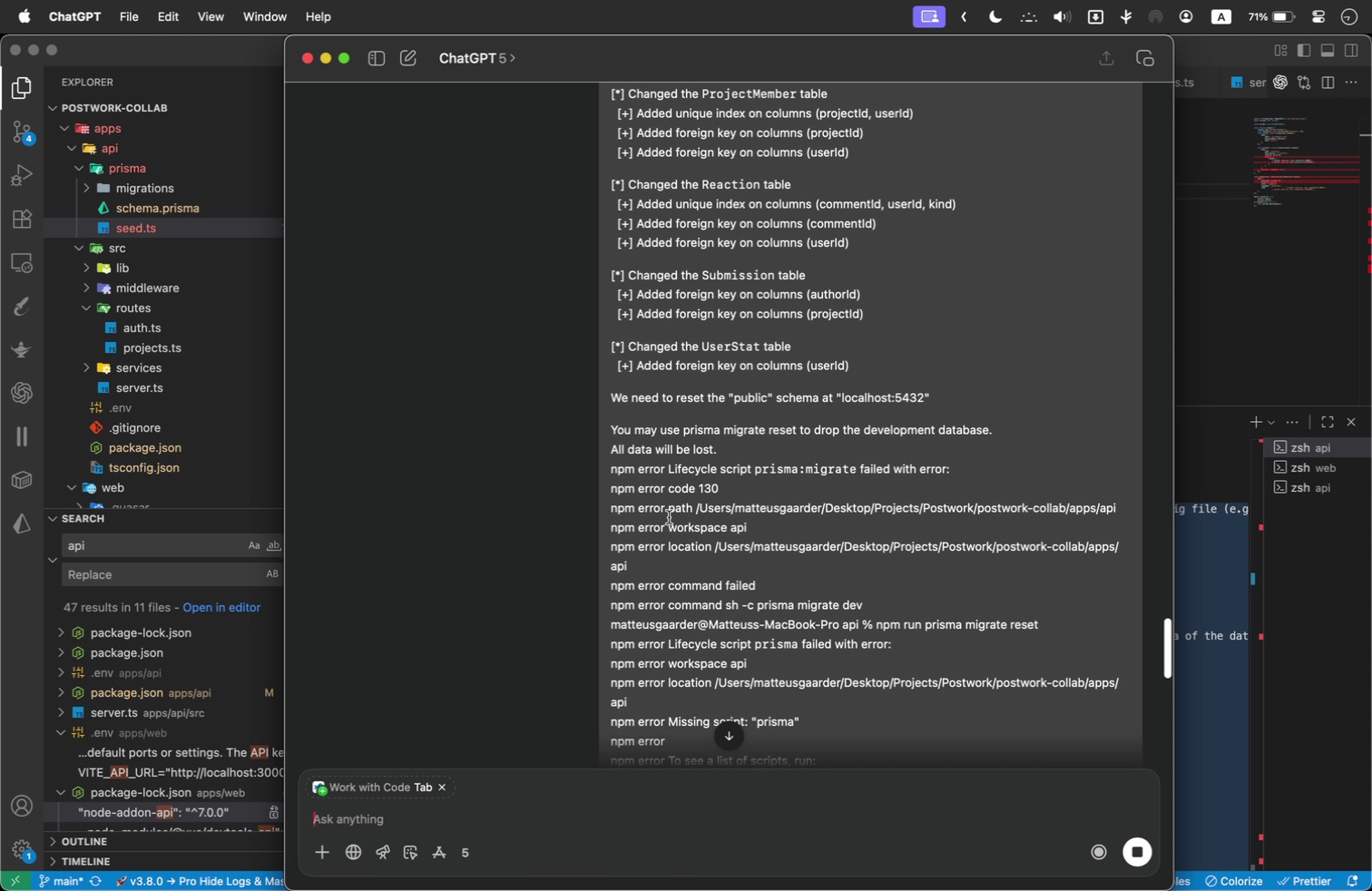 
scroll: coordinate [669, 516], scroll_direction: down, amount: 40.0
 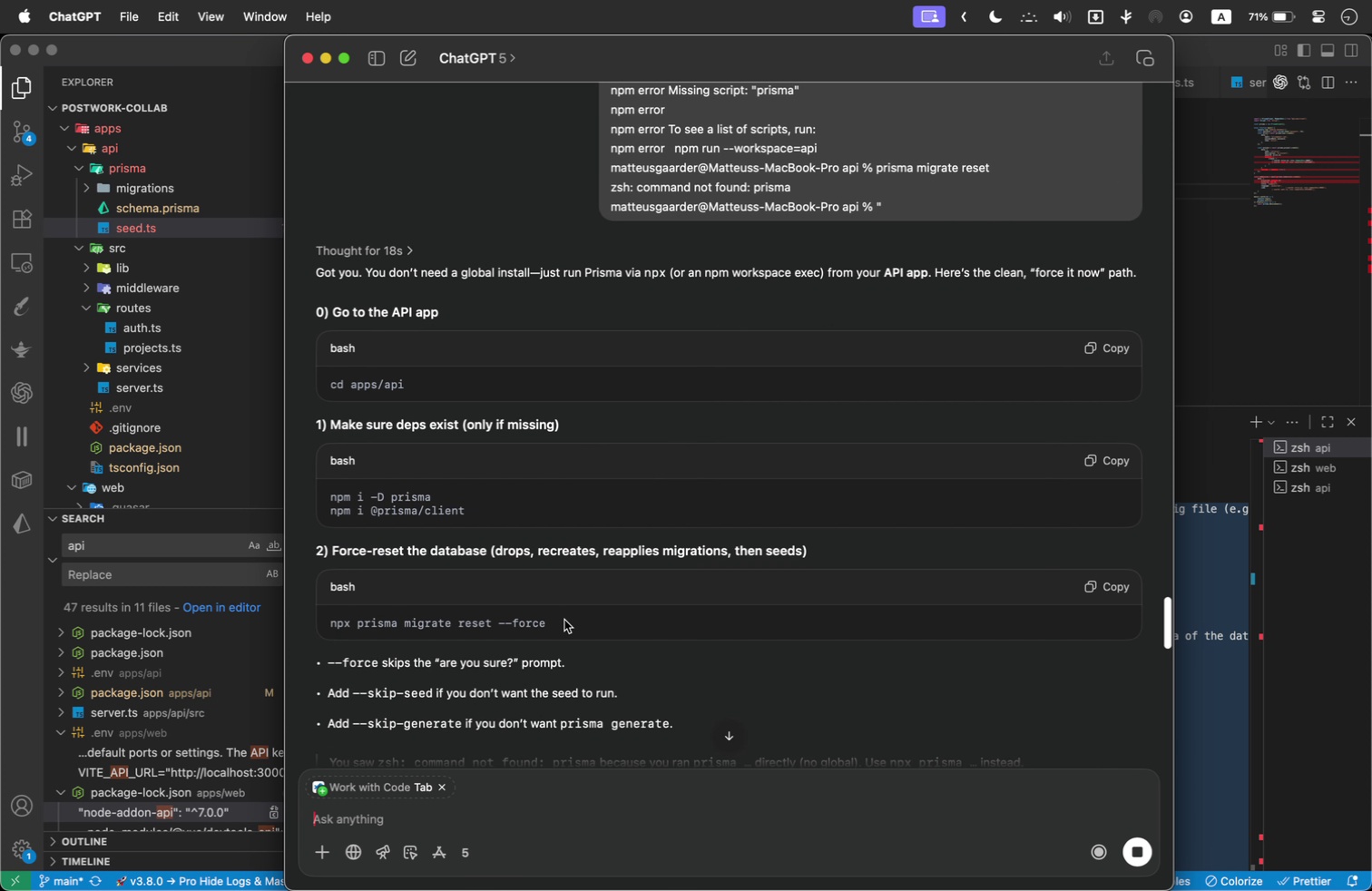 
left_click_drag(start_coordinate=[564, 623], to_coordinate=[368, 622])
 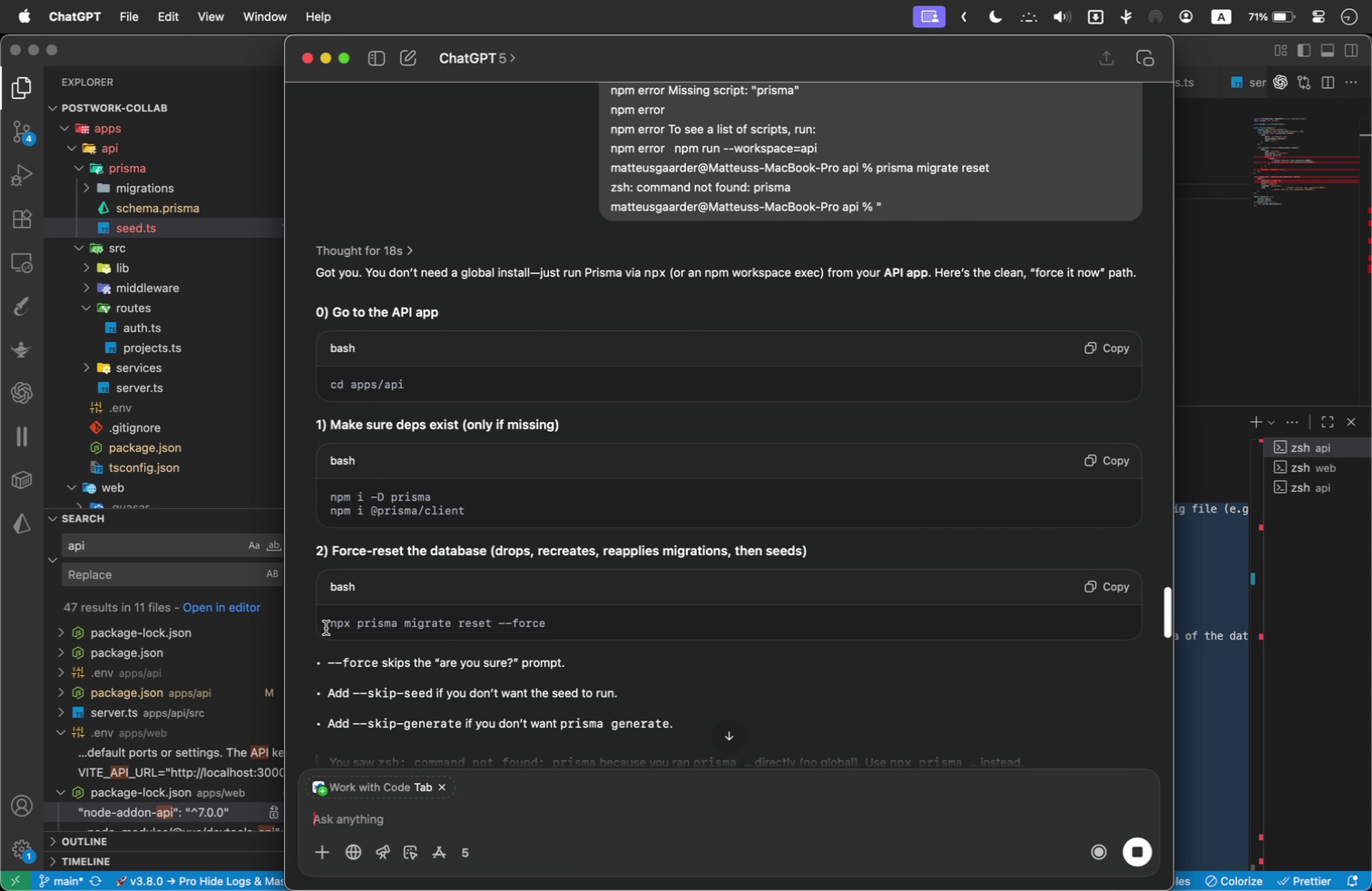 
left_click_drag(start_coordinate=[330, 626], to_coordinate=[584, 633])
 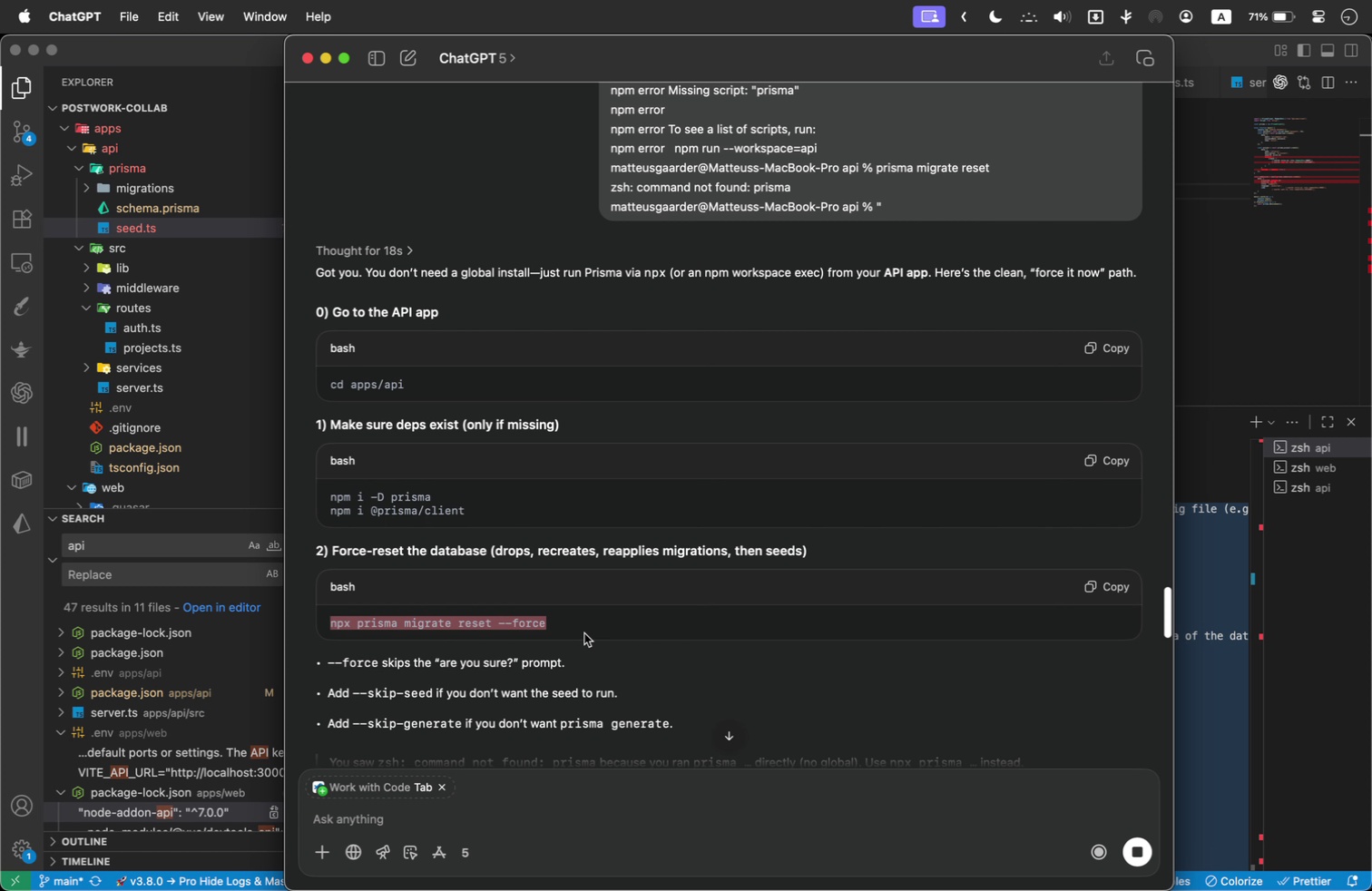 
key(Meta+C)
 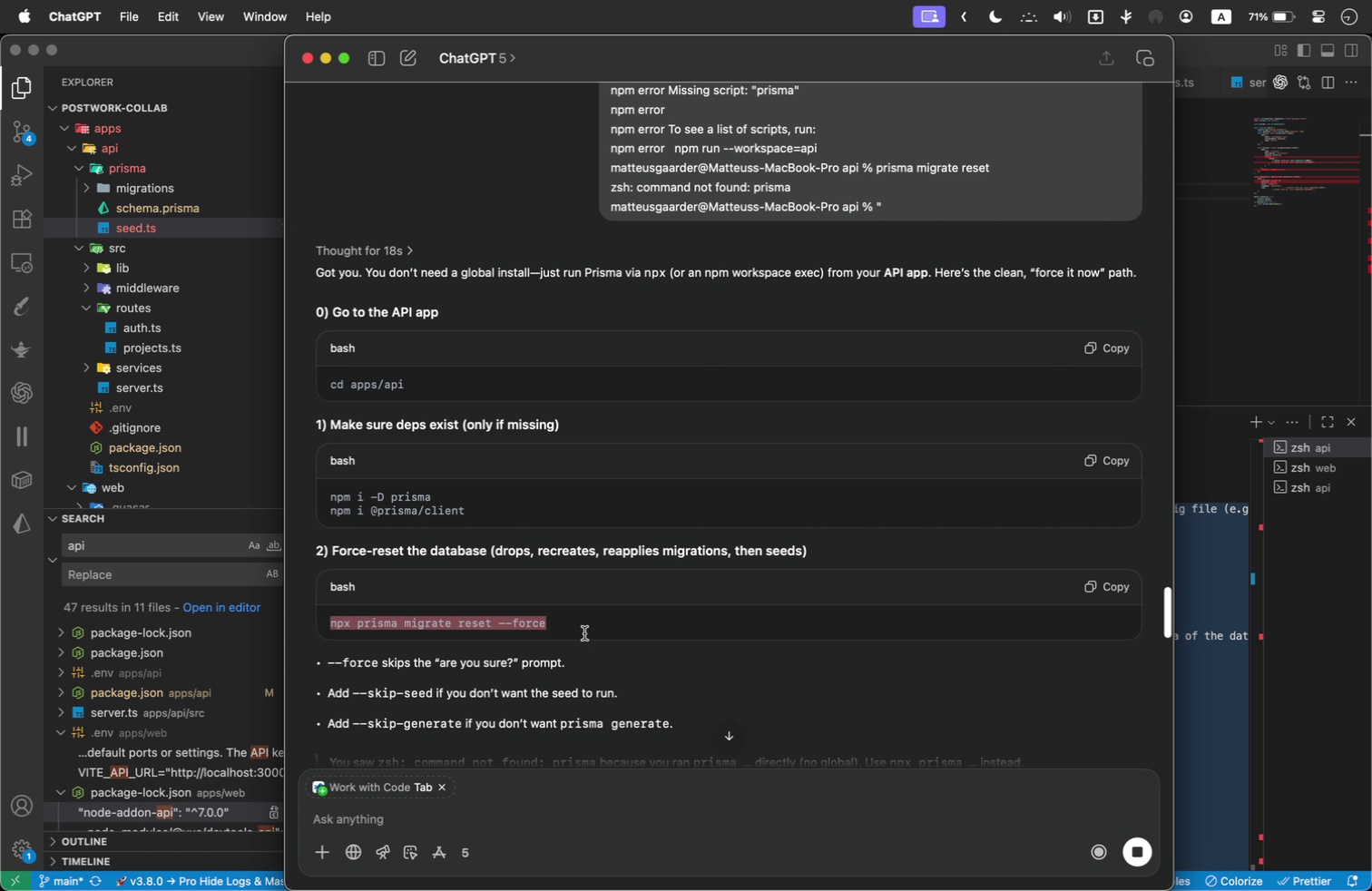 
scroll: coordinate [644, 644], scroll_direction: down, amount: 60.0
 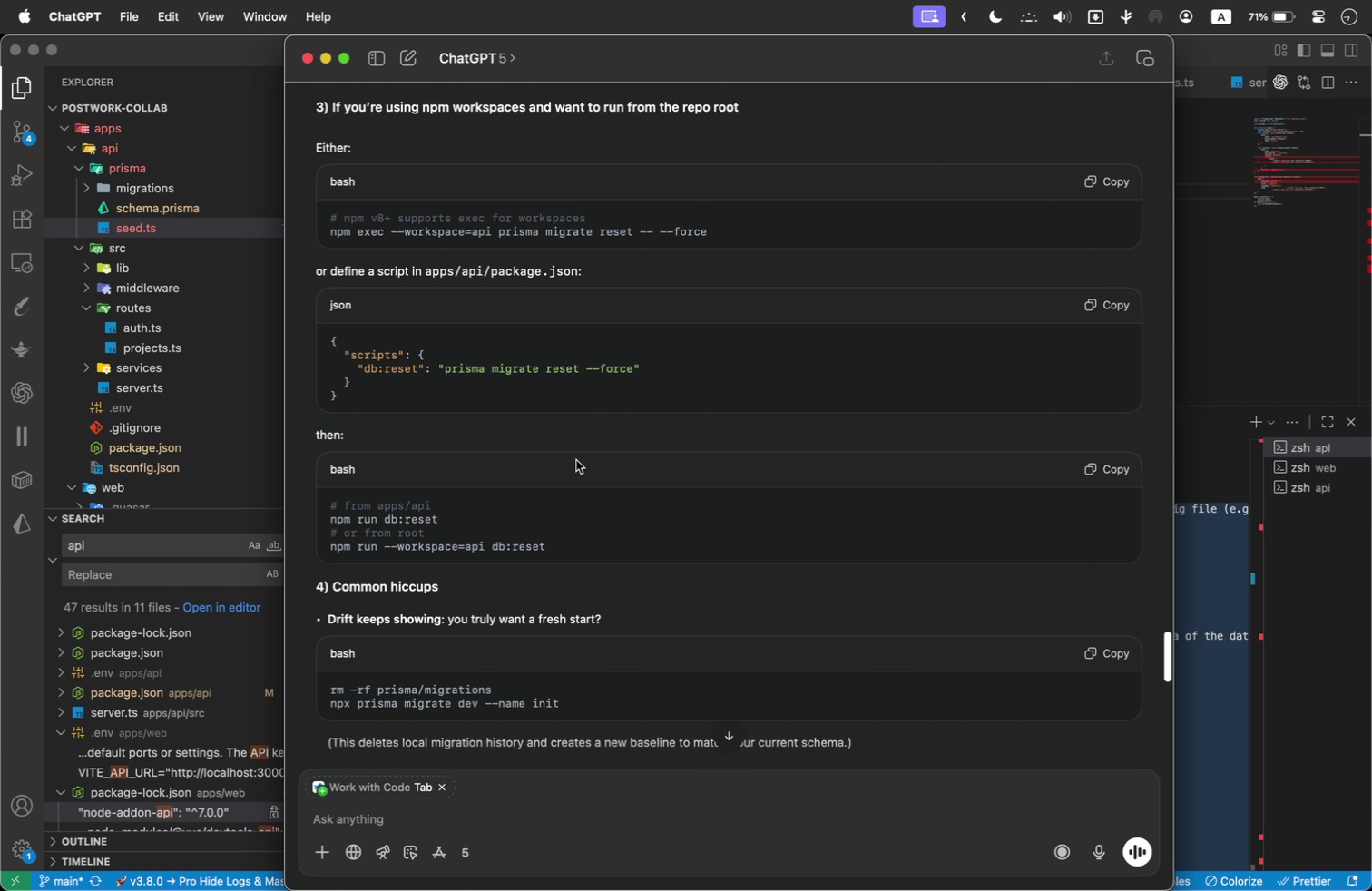 
key(Meta+Tab)
 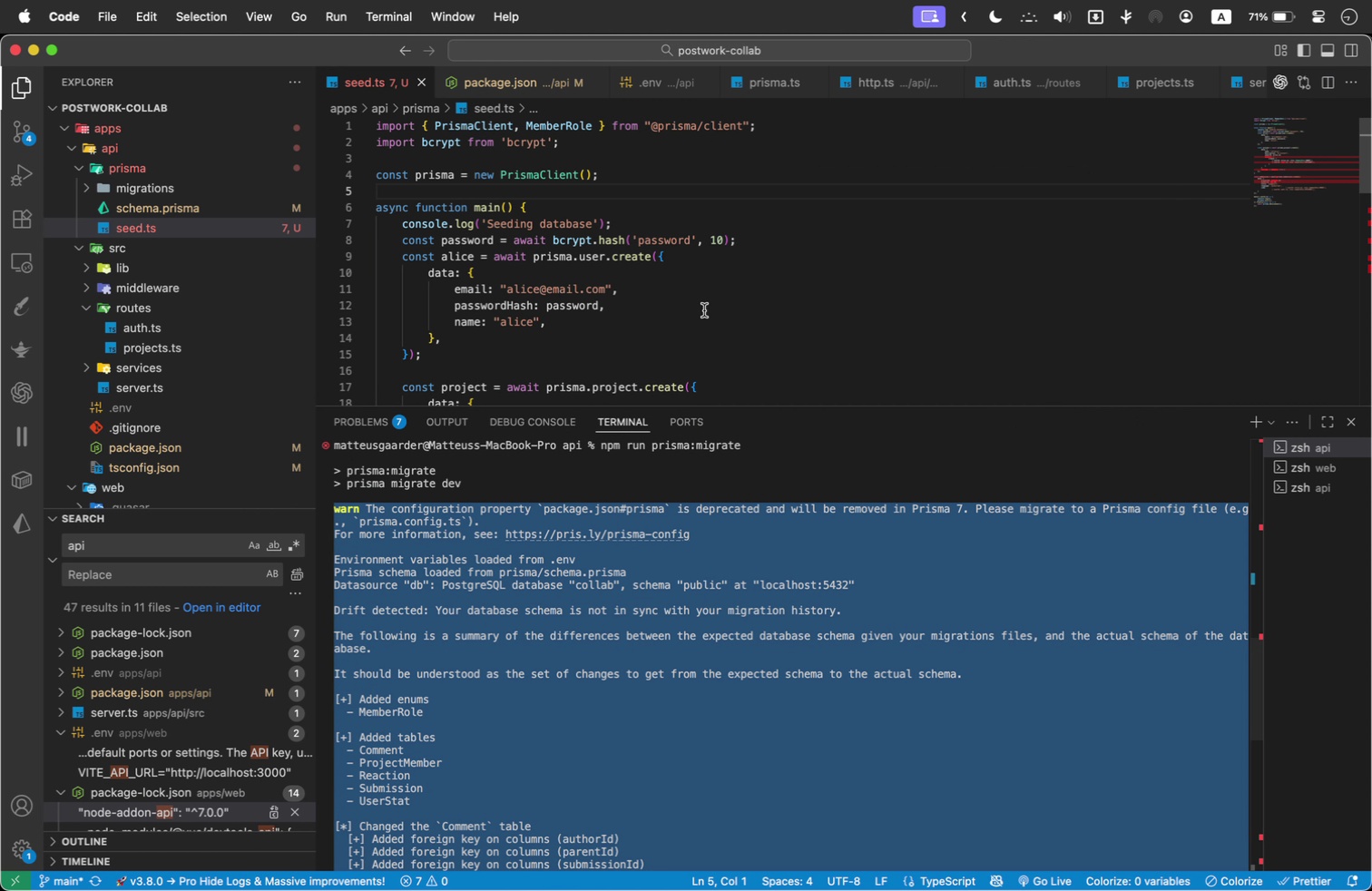 
left_click([887, 762])
 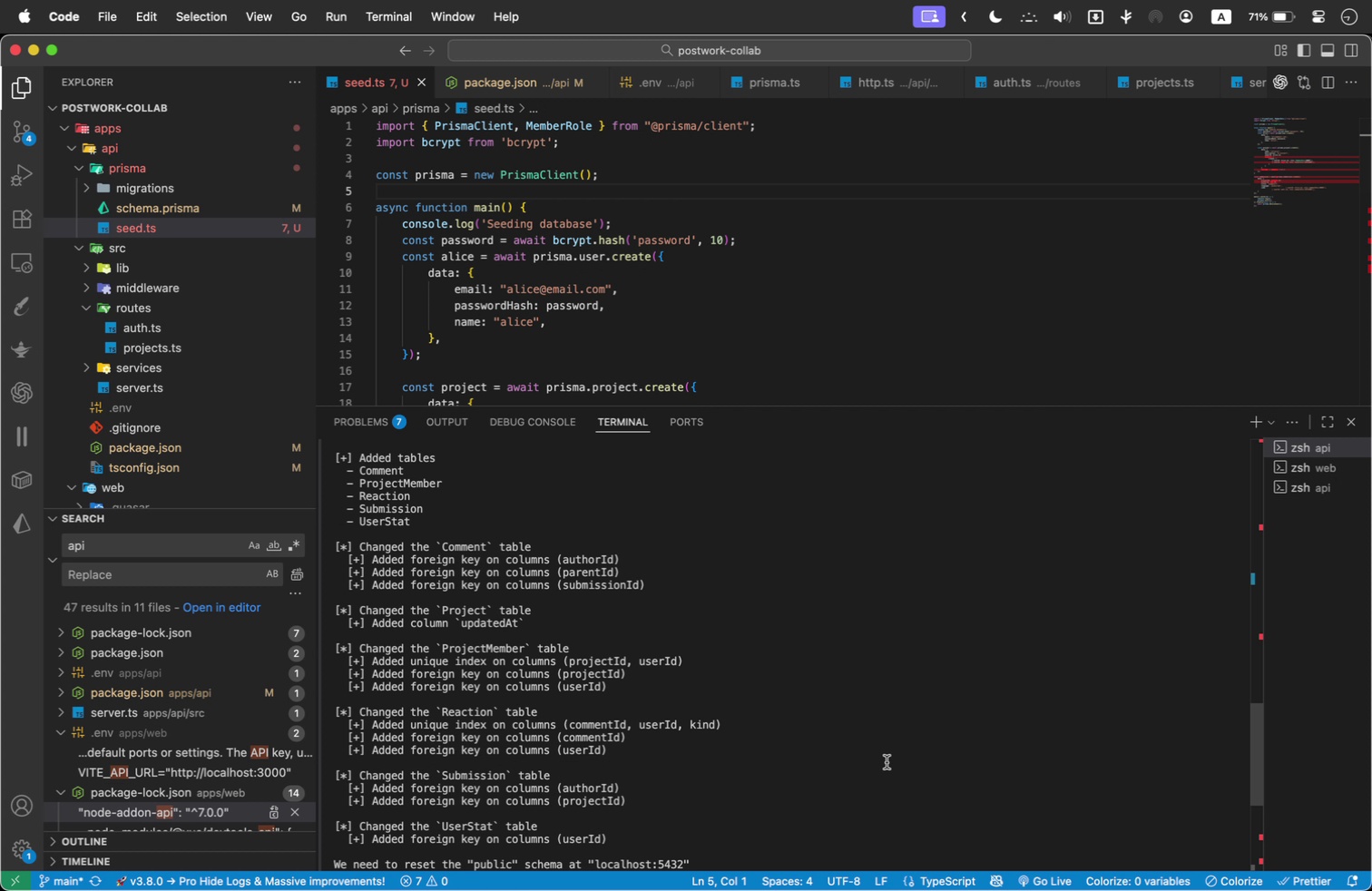 
scroll: coordinate [881, 759], scroll_direction: down, amount: 219.0
 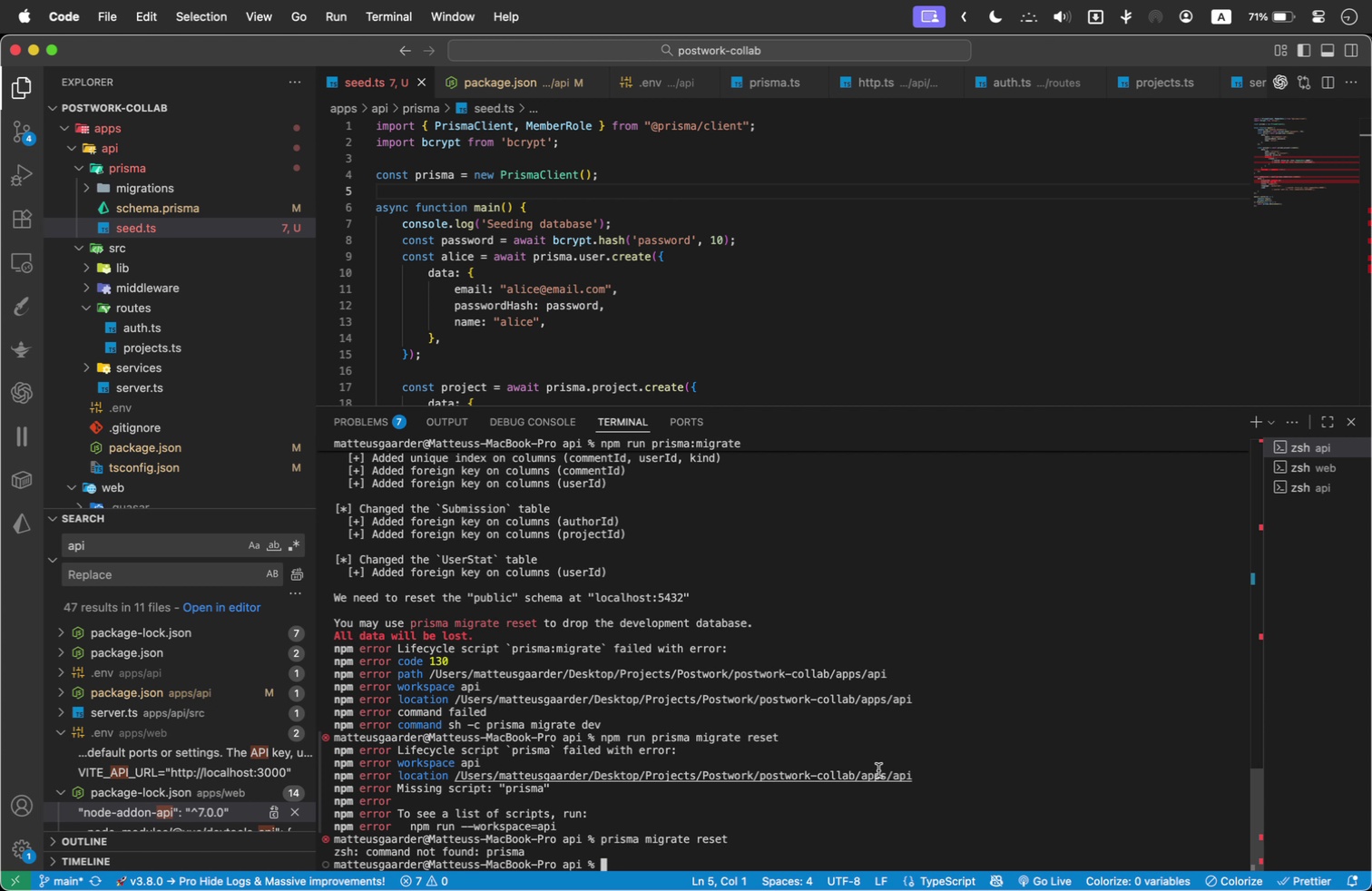 
key(Meta+V)
 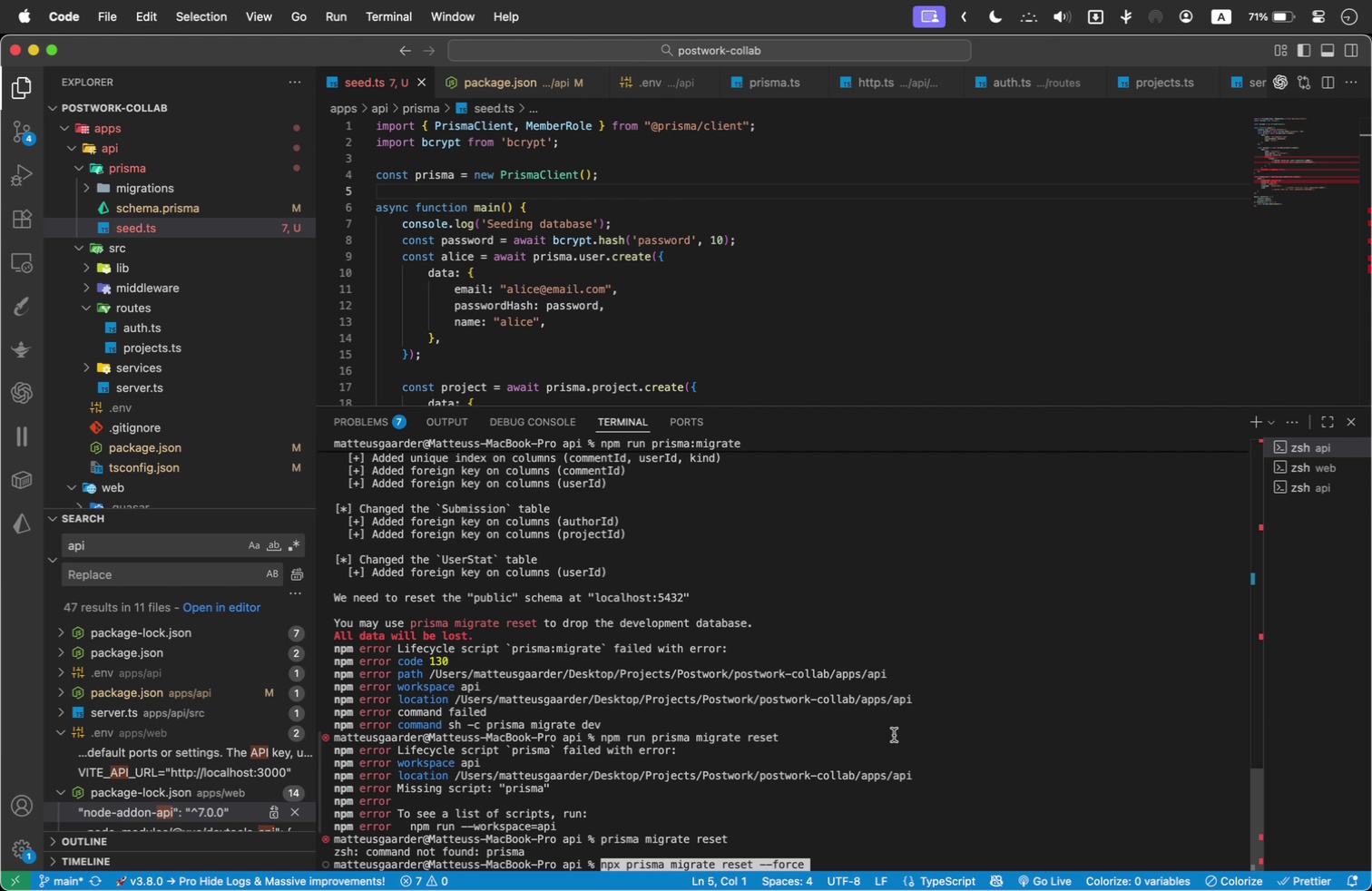 
key(Enter)
 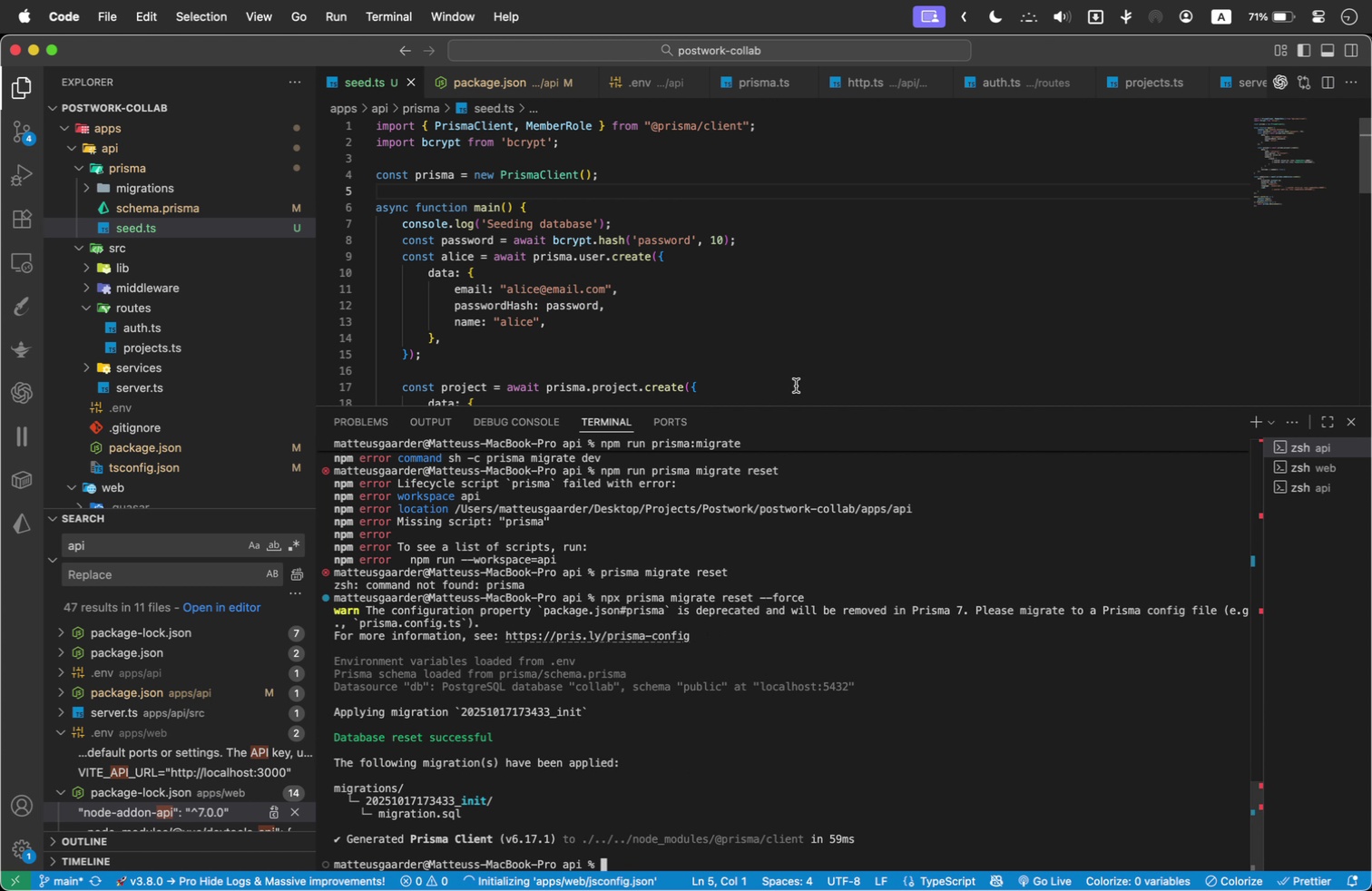 
left_click_drag(start_coordinate=[799, 405], to_coordinate=[775, 610])
 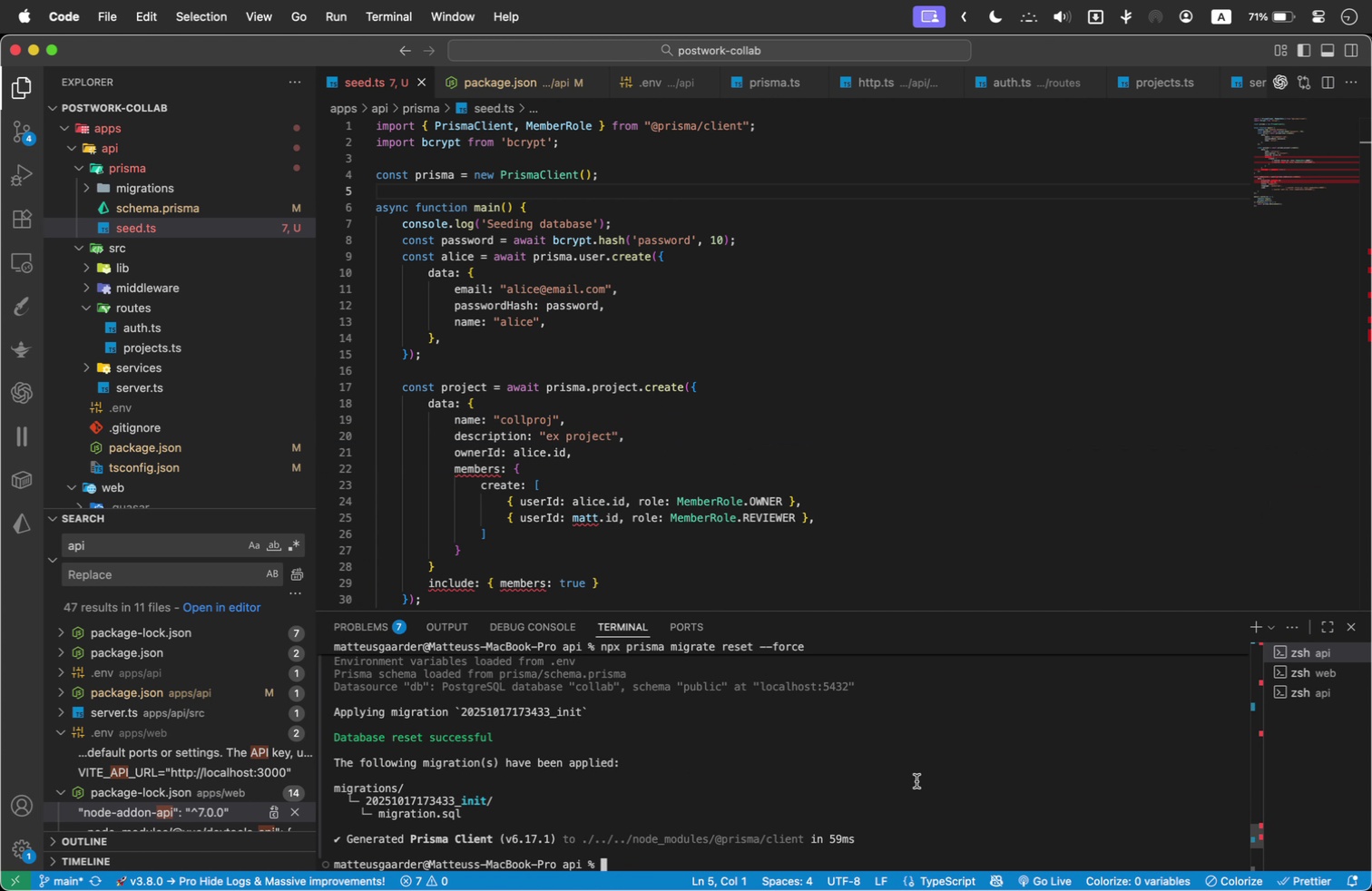 
key(ArrowUp)
 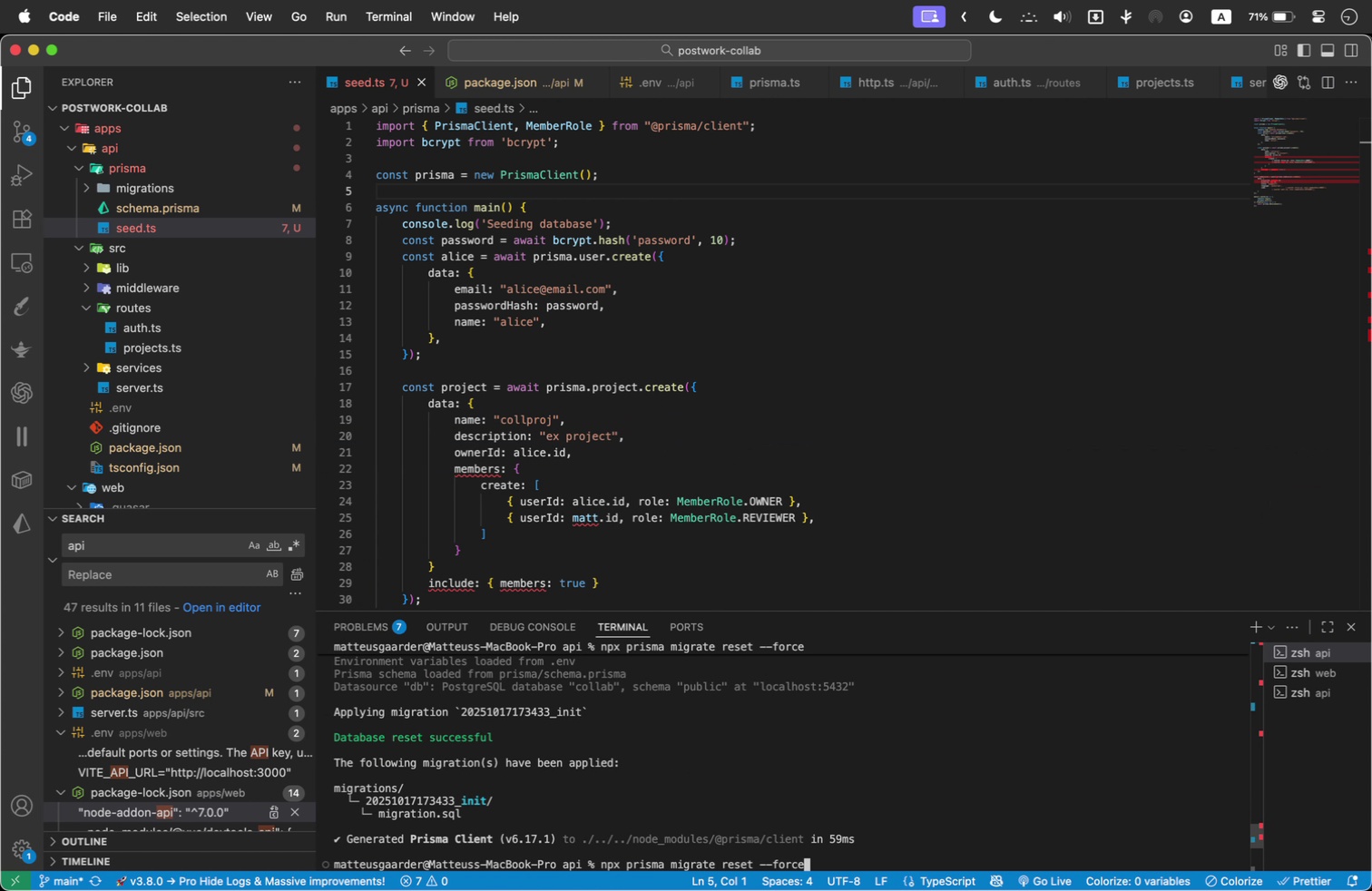 
key(ArrowUp)
 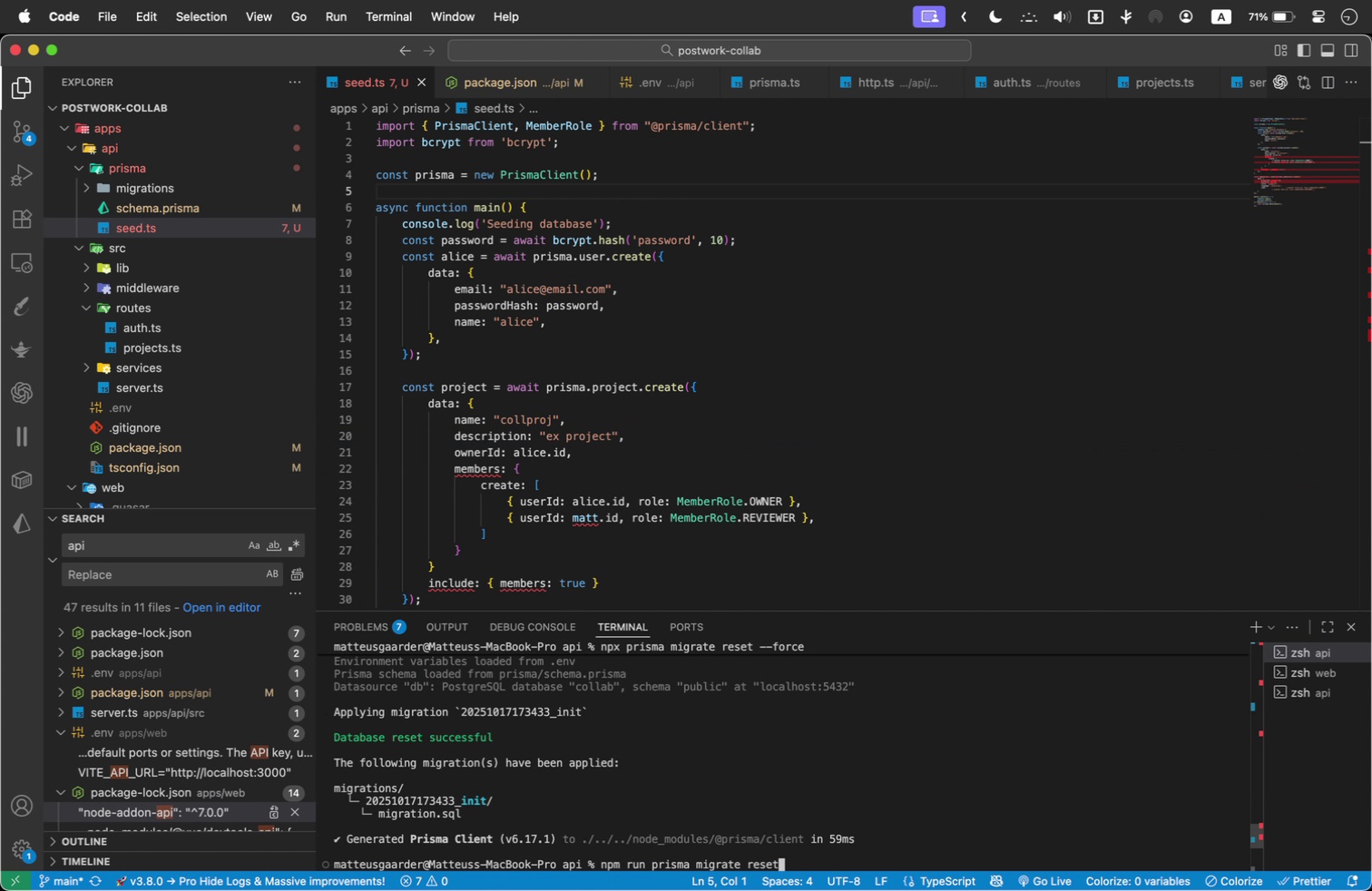 
key(ArrowUp)
 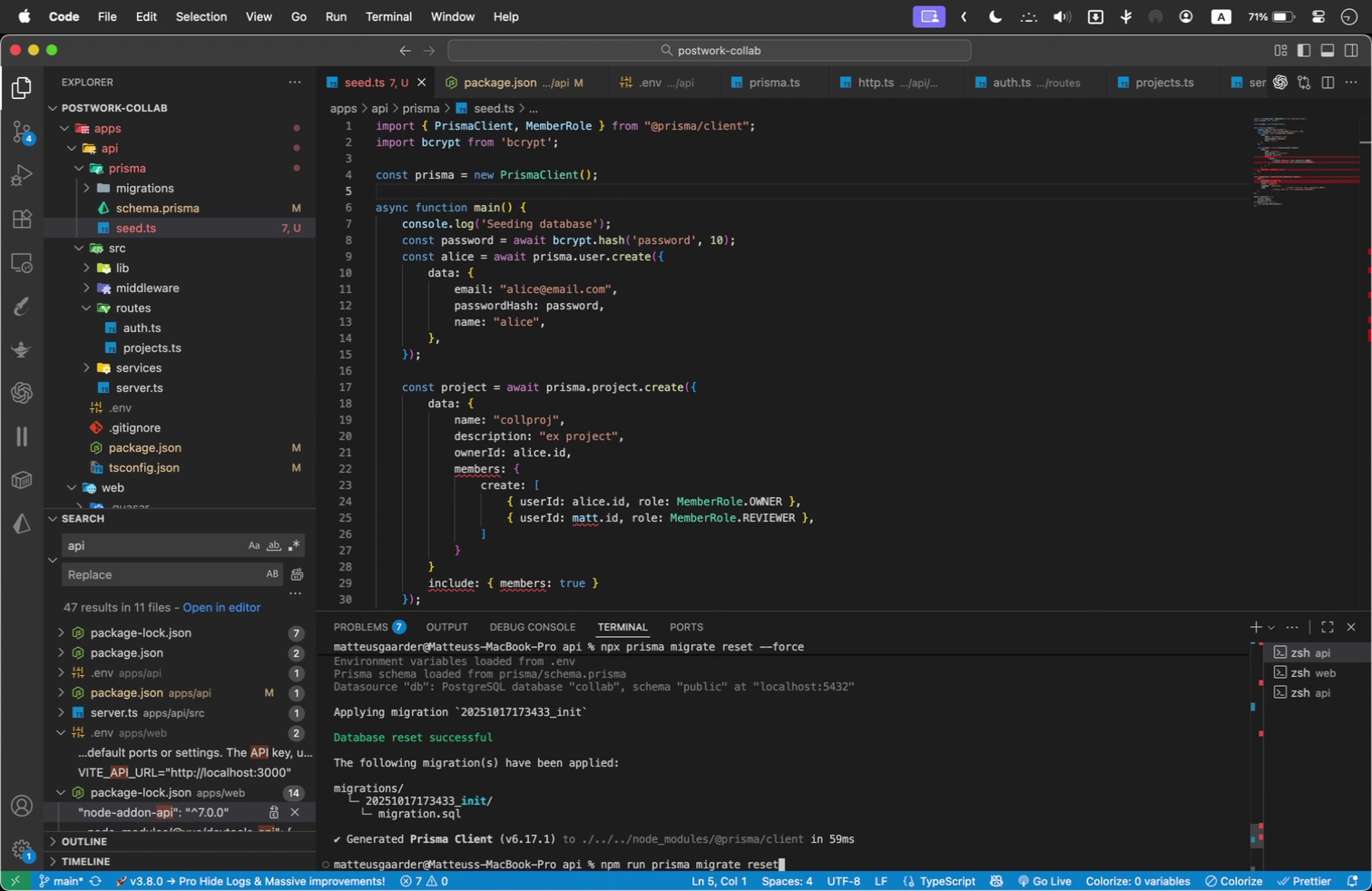 
key(ArrowUp)
 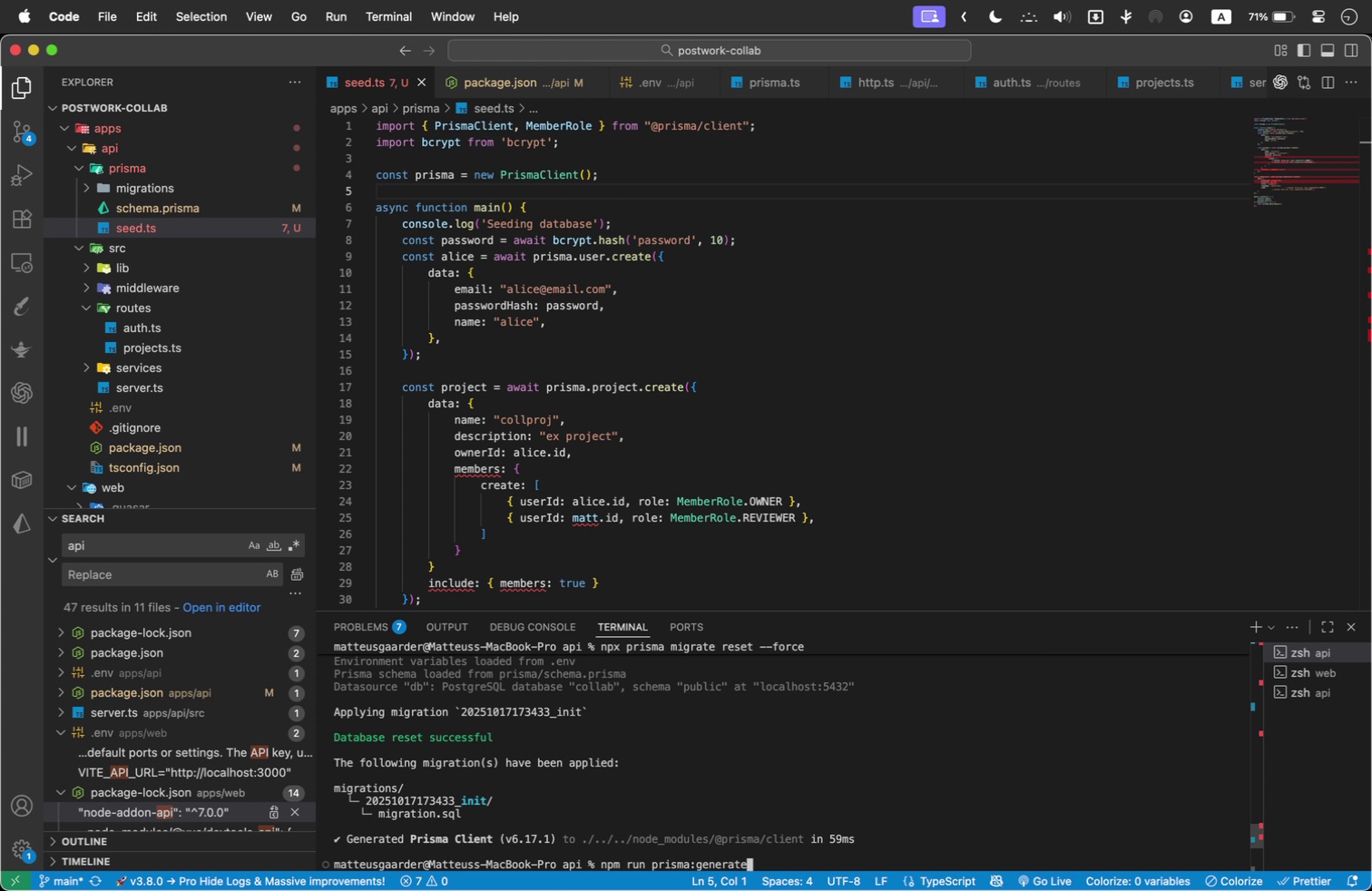 
key(ArrowUp)
 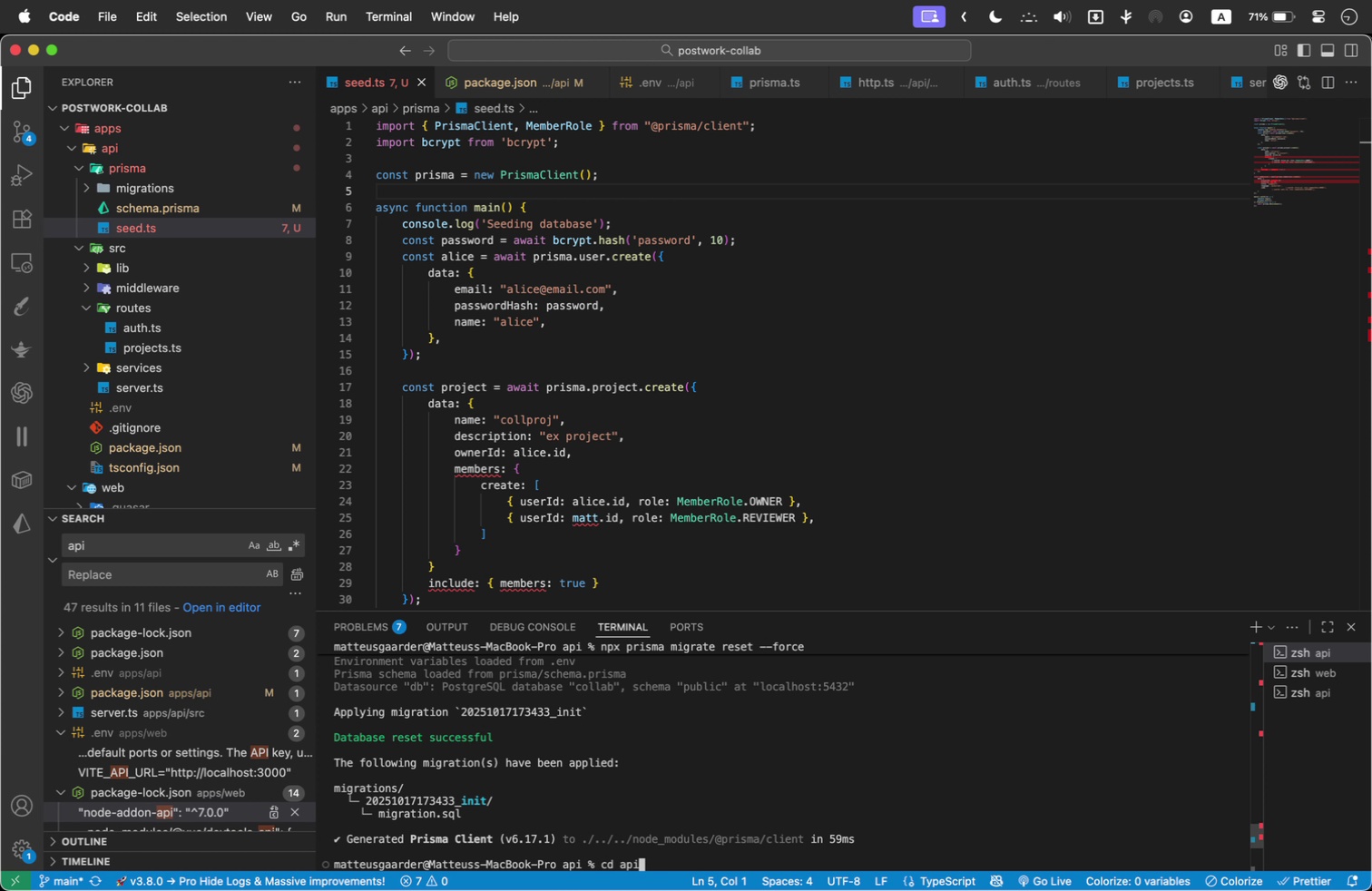 
key(ArrowUp)
 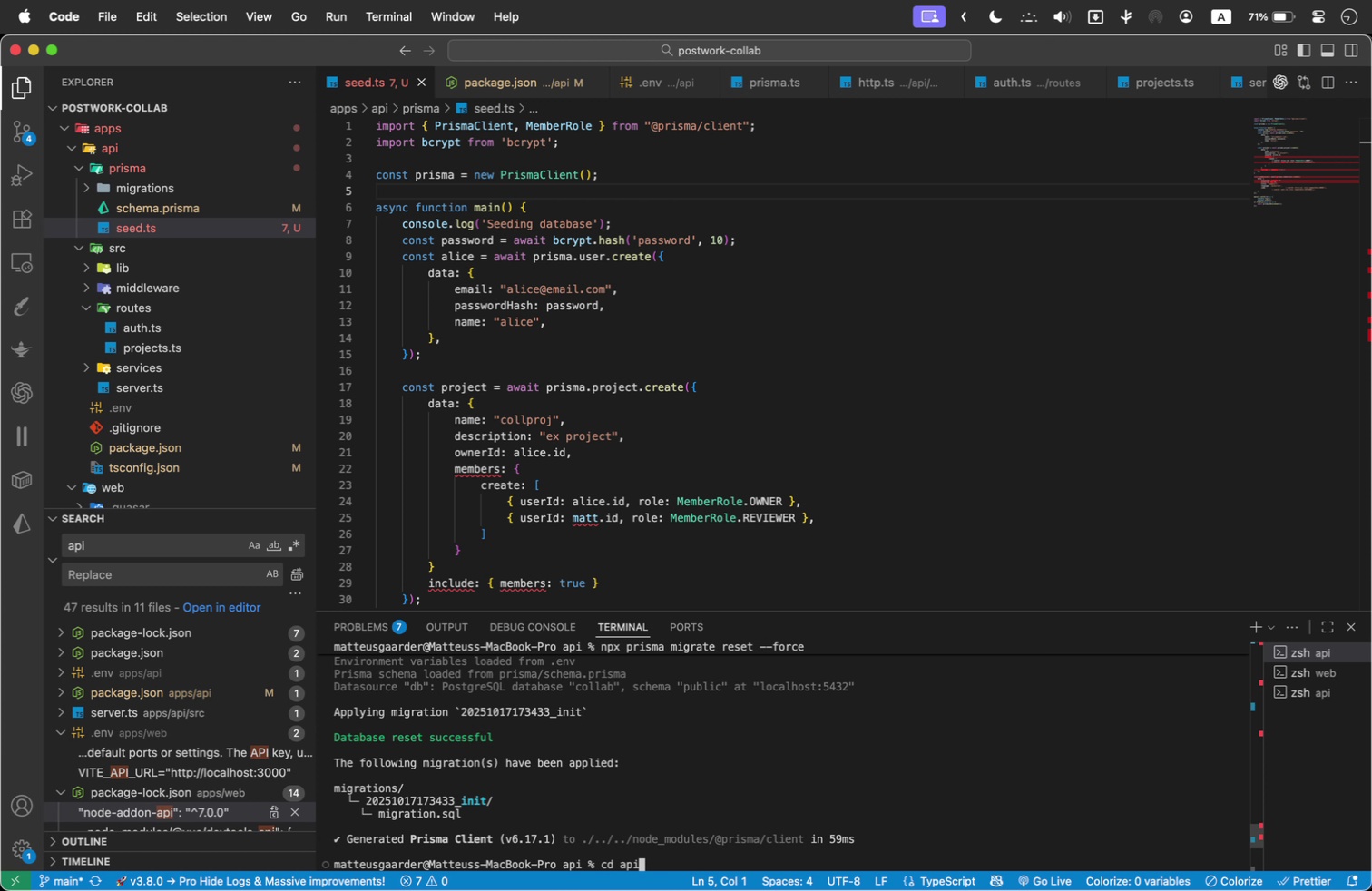 
key(ArrowUp)
 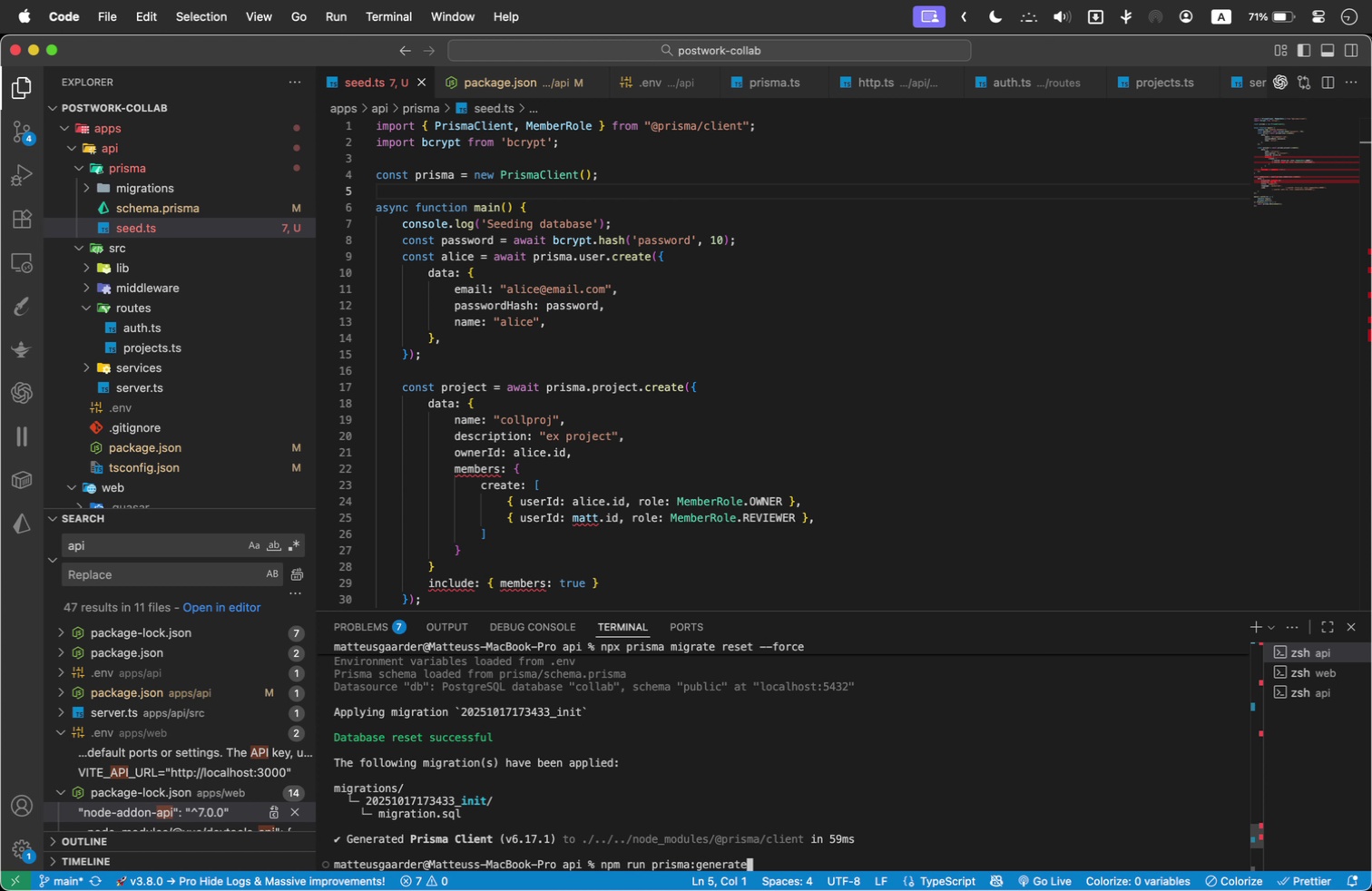 
key(ArrowUp)
 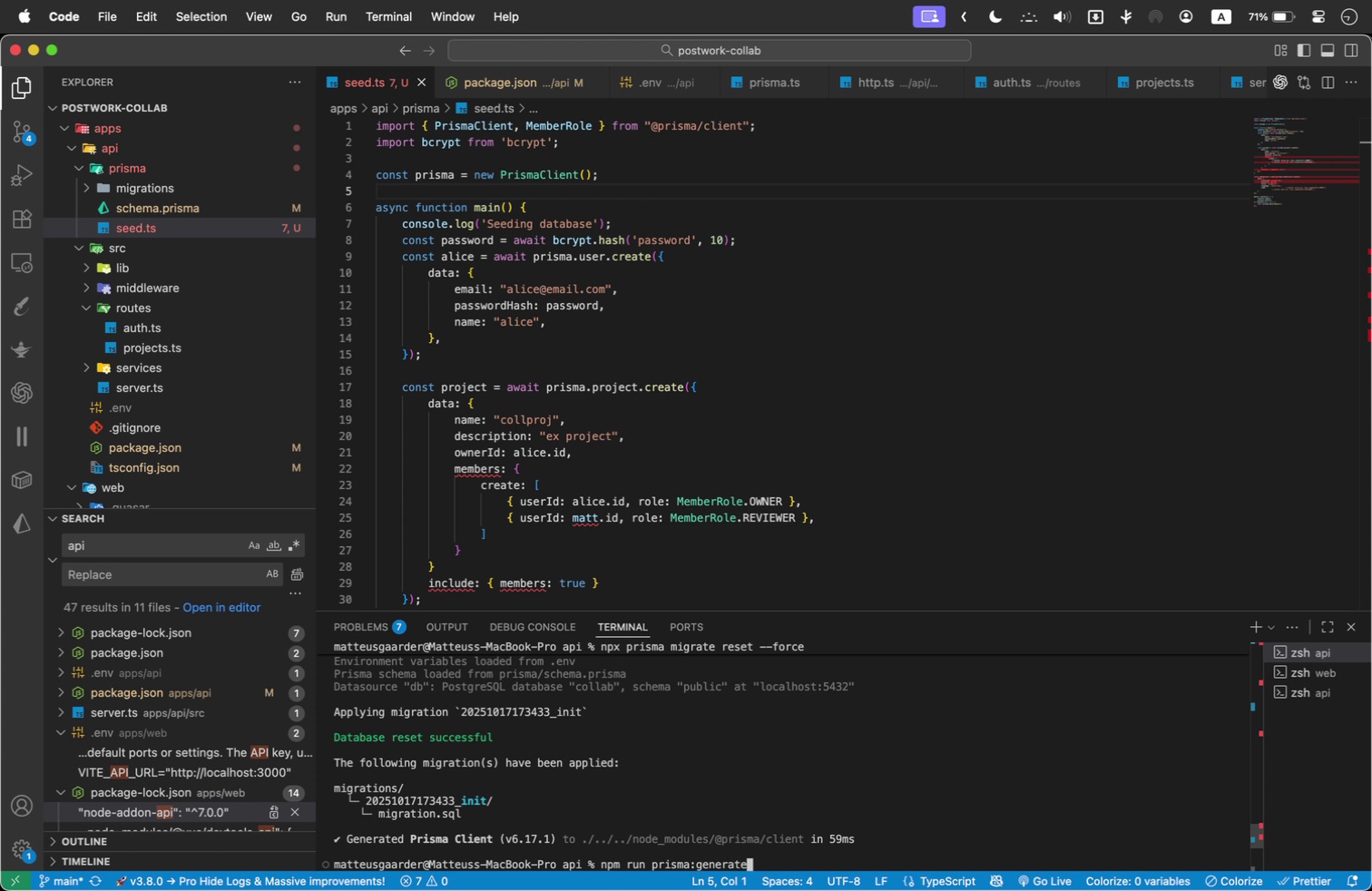 
key(ArrowUp)
 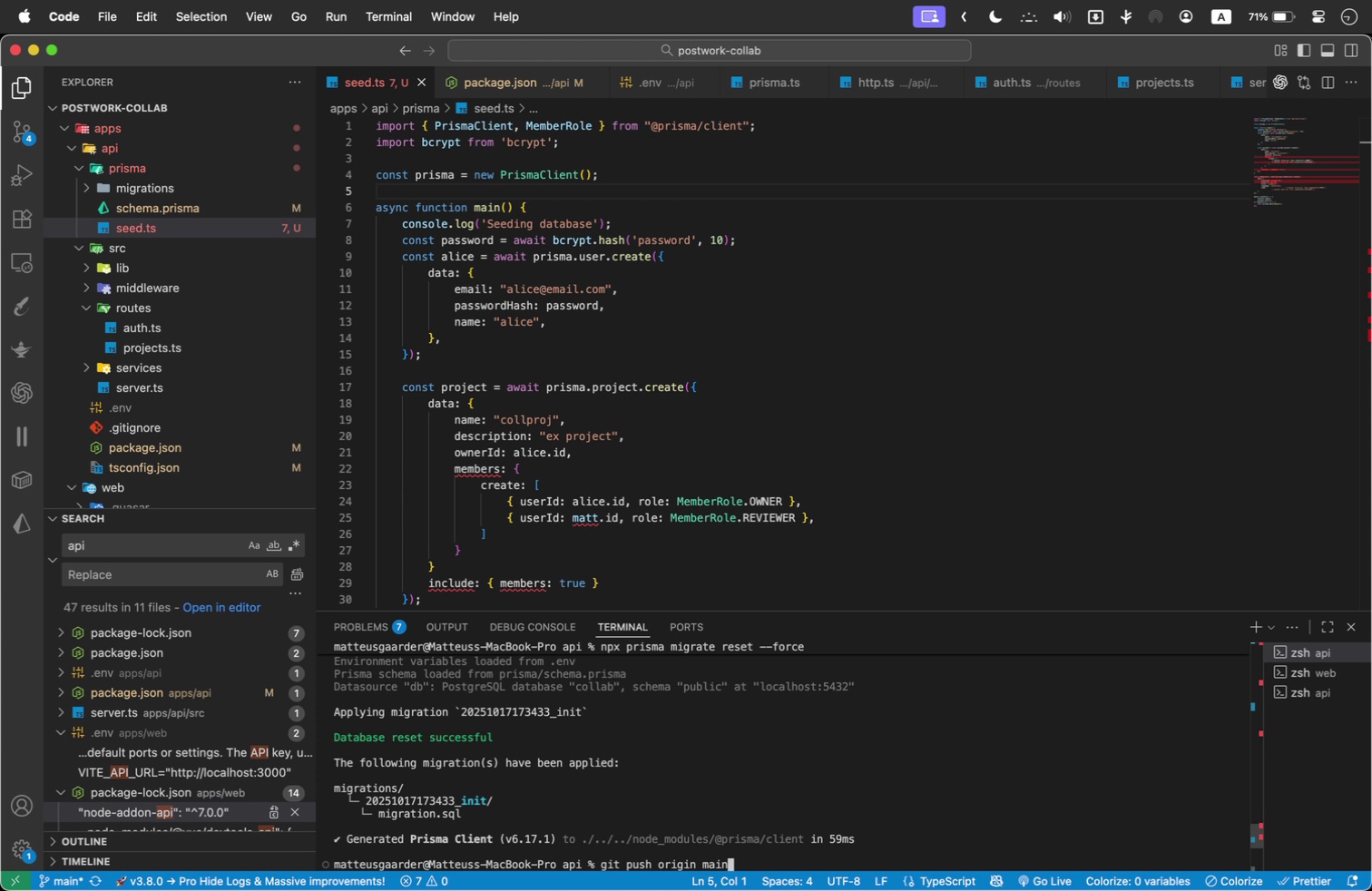 
key(ArrowUp)
 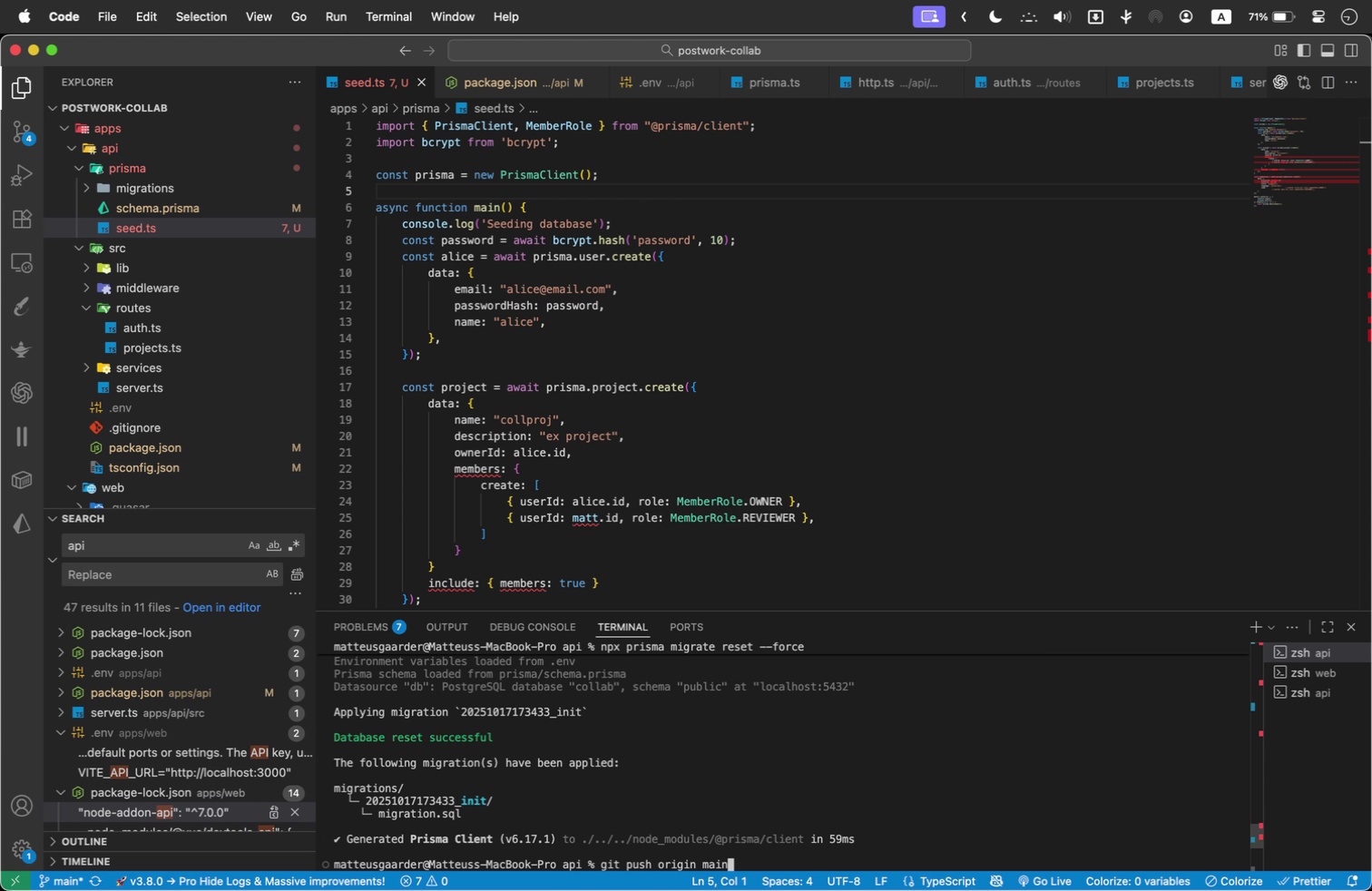 
key(ArrowDown)
 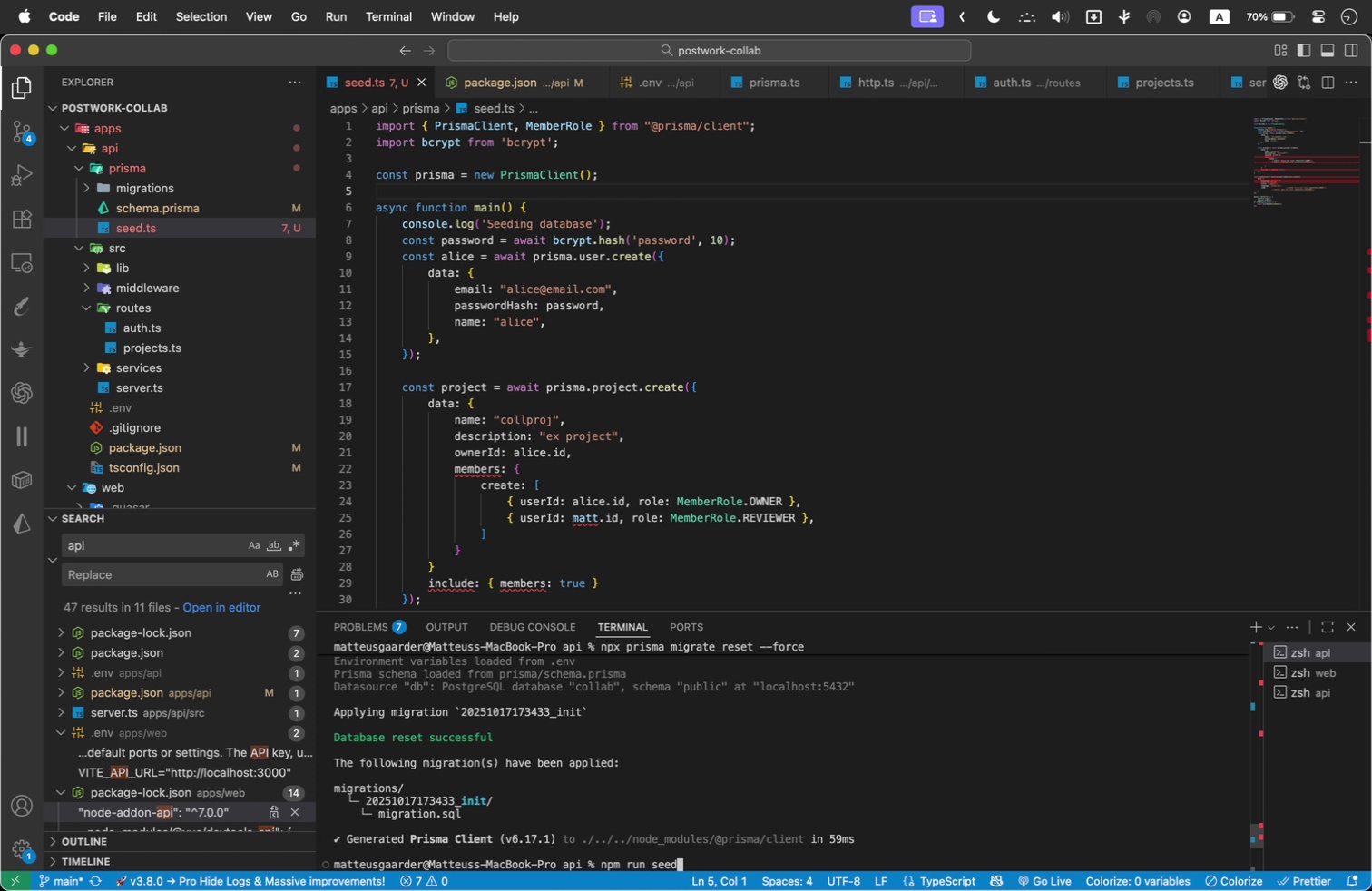 
key(Meta+Tab)
 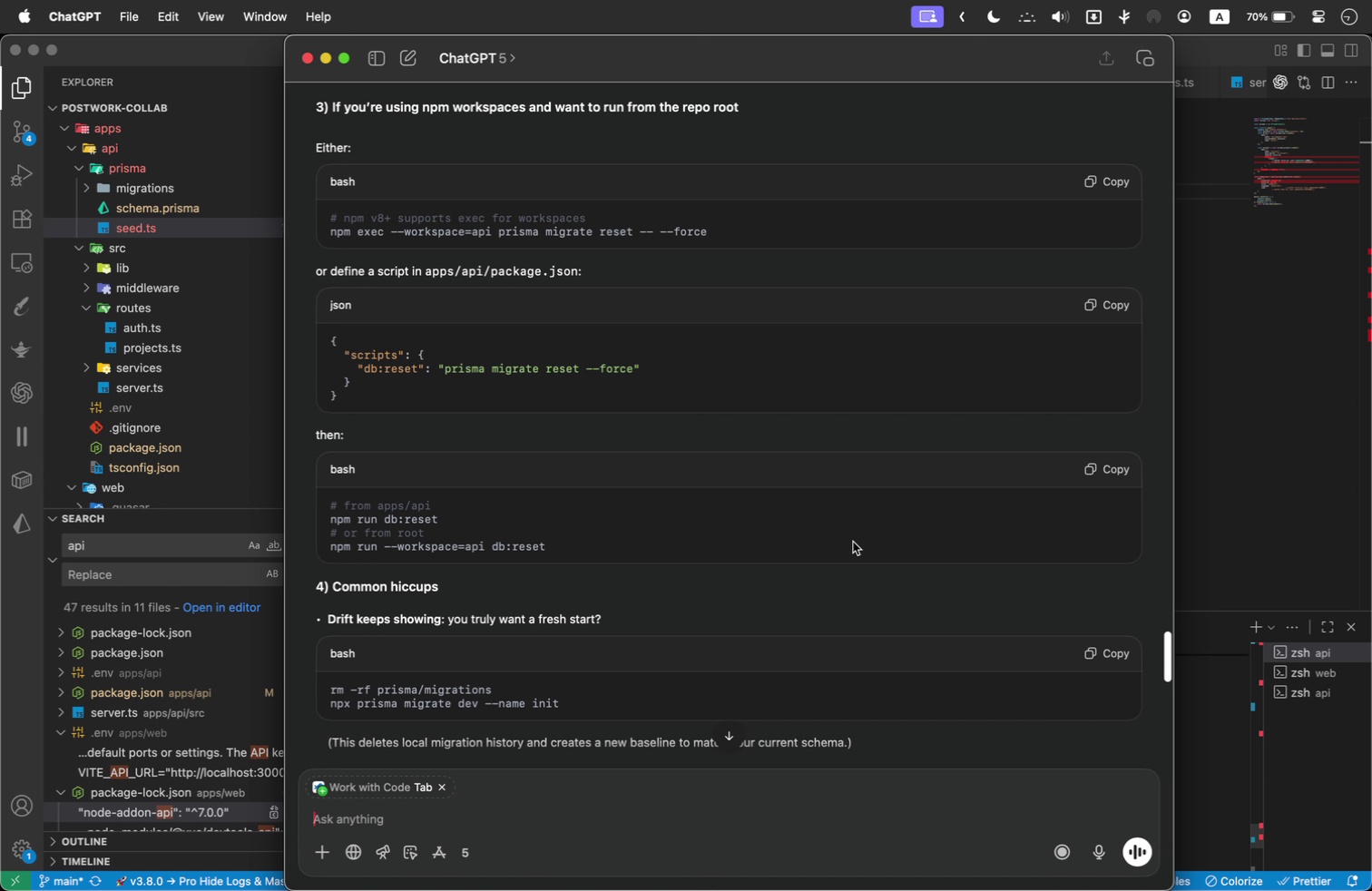 
scroll: coordinate [779, 413], scroll_direction: up, amount: 281.0
 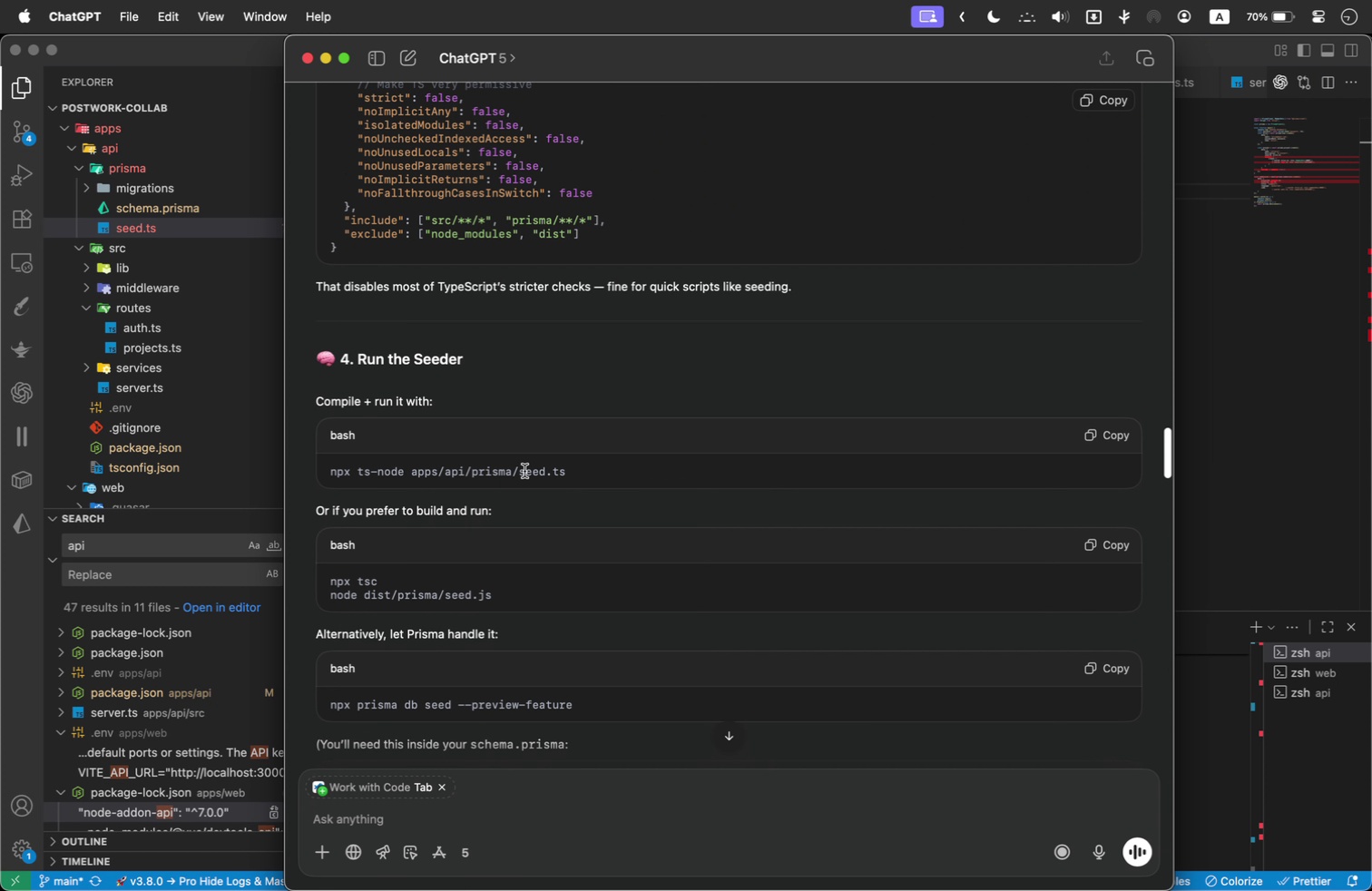 
wait(12.41)
 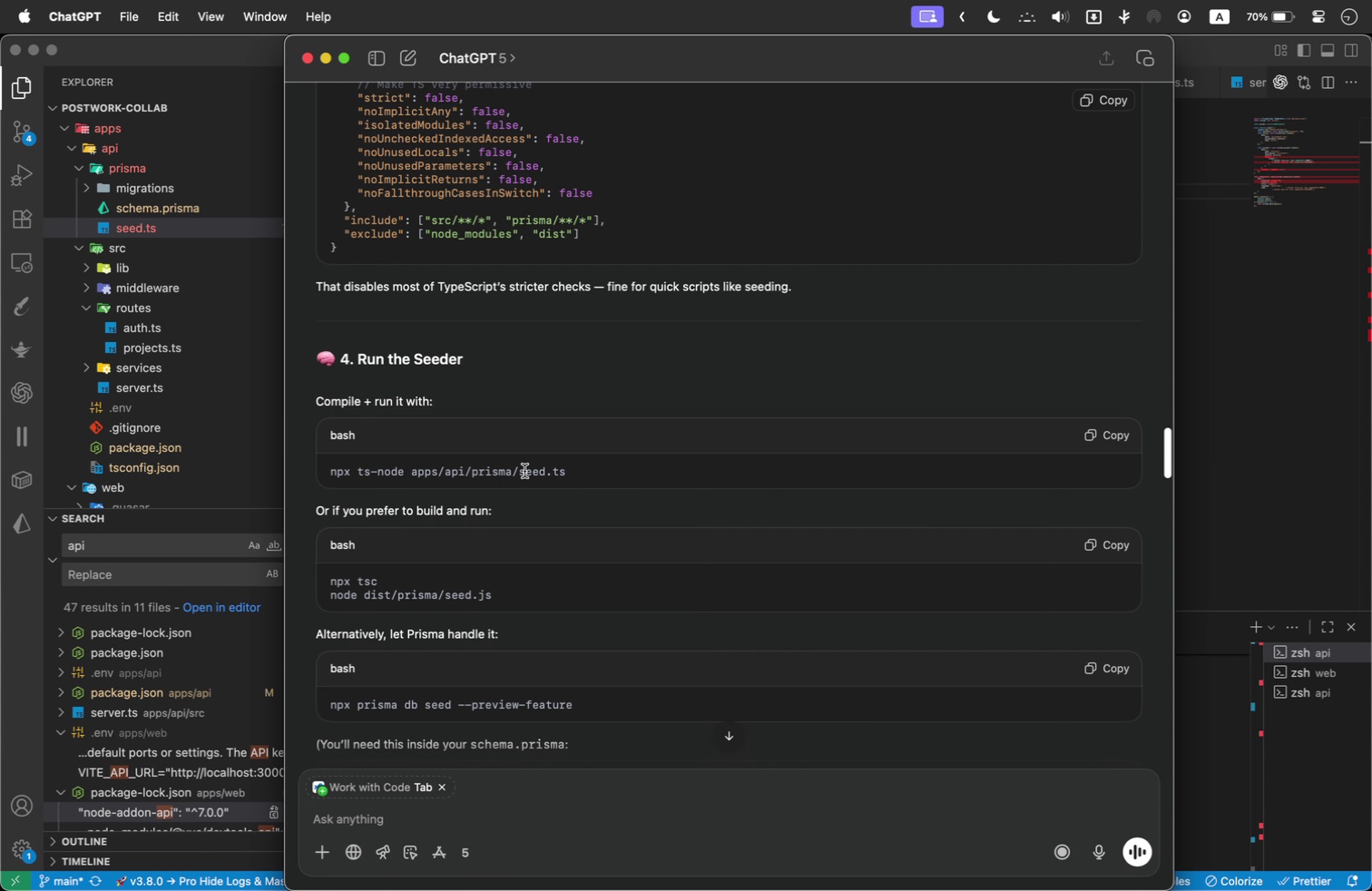 
hold_key(key=CommandLeft, duration=4.95)
 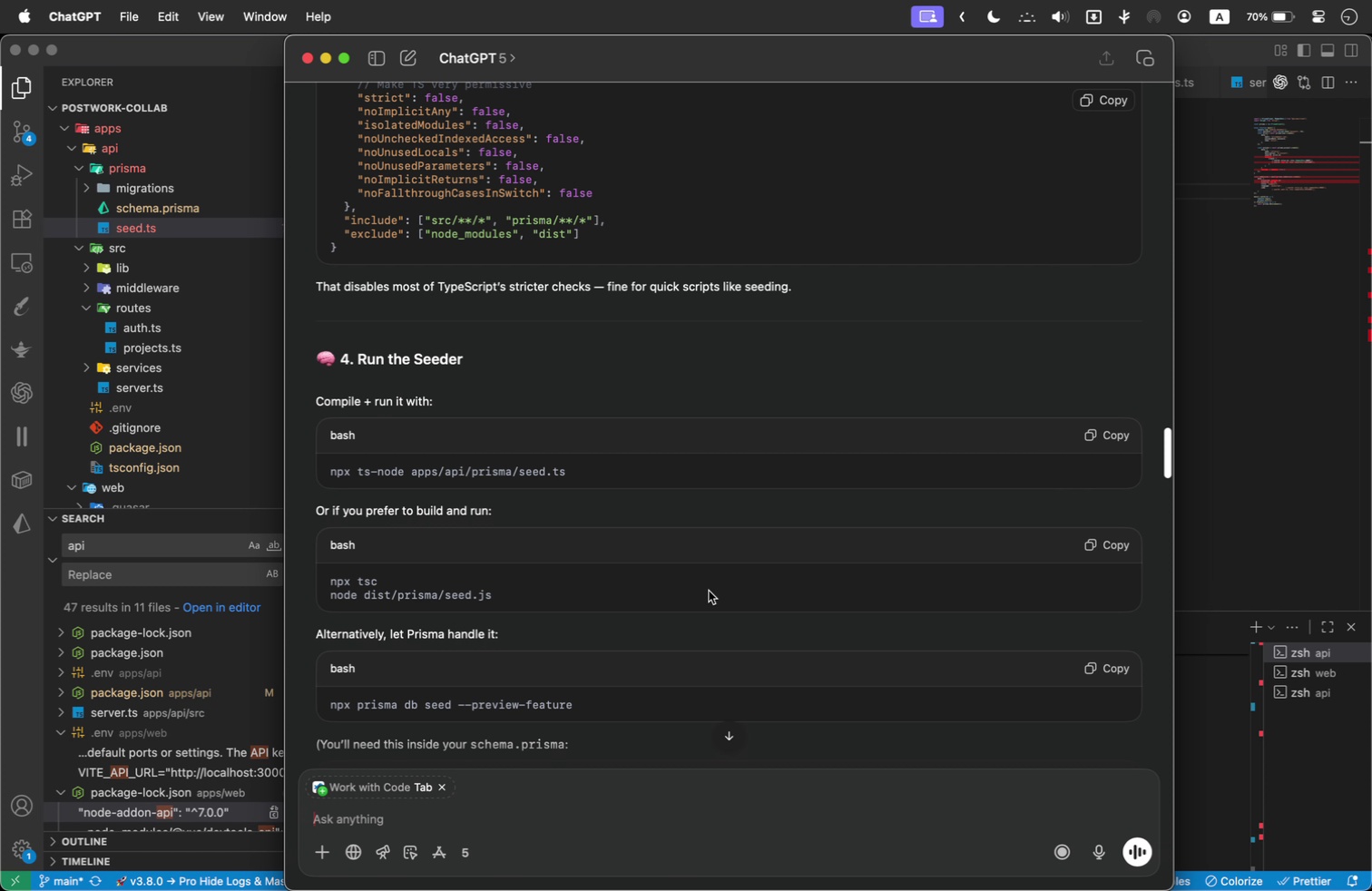 
scroll: coordinate [709, 591], scroll_direction: down, amount: 4.0
 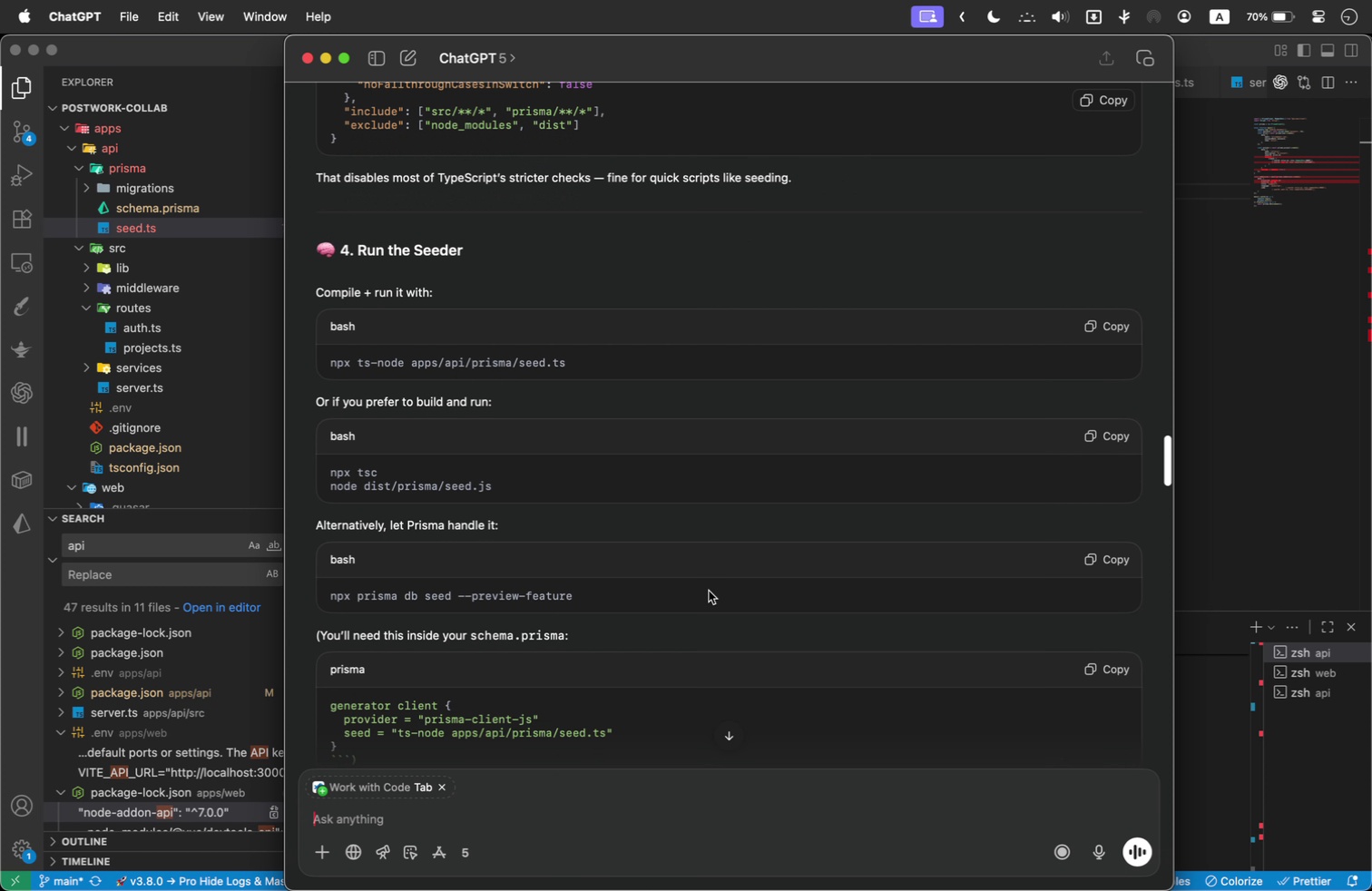 
key(Meta+Tab)
 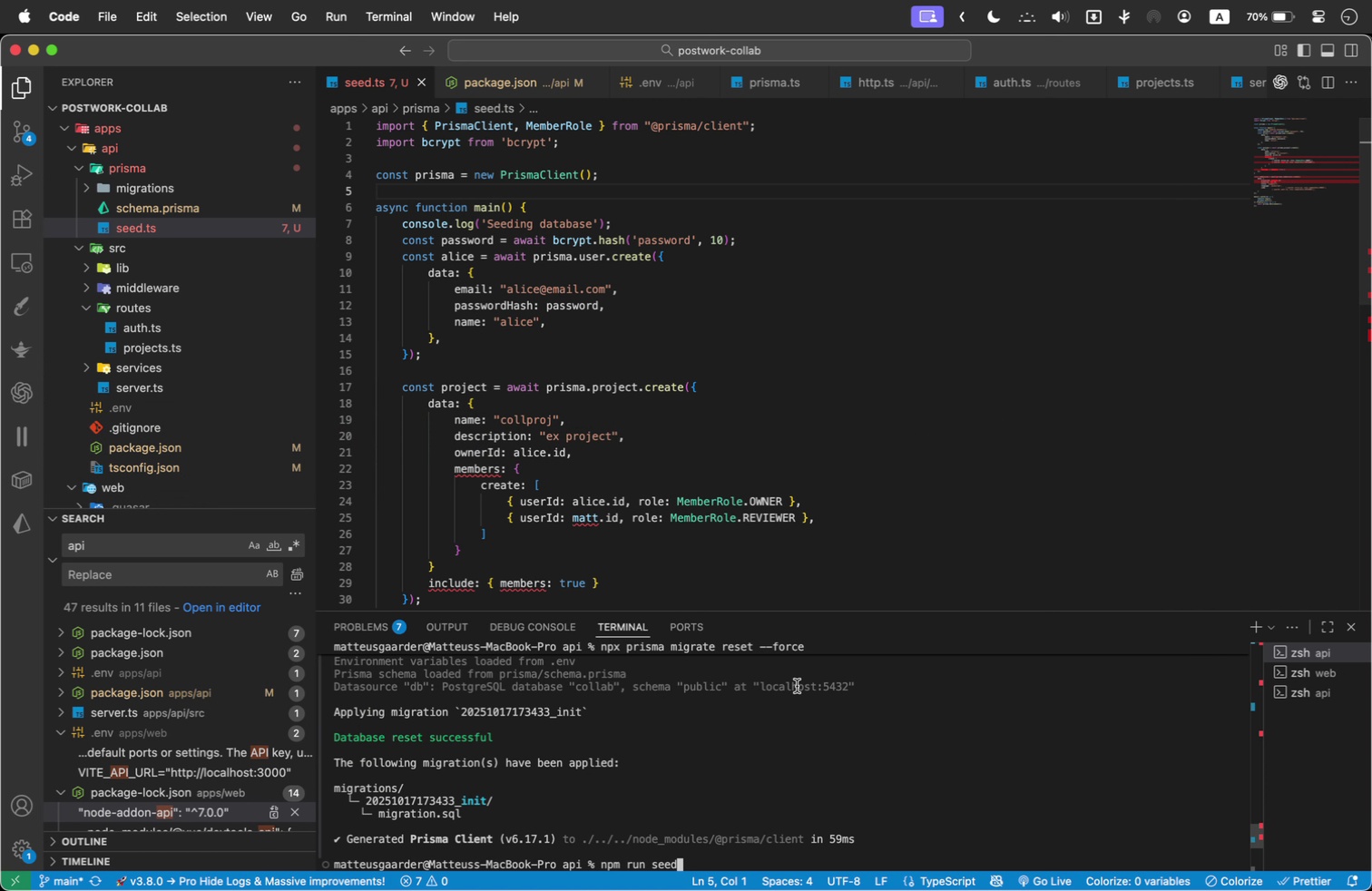 
key(Backspace)
key(Backspace)
key(Backspace)
key(Backspace)
key(Backspace)
key(Backspace)
key(Backspace)
key(Backspace)
key(Backspace)
key(Backspace)
type(x tsc )
 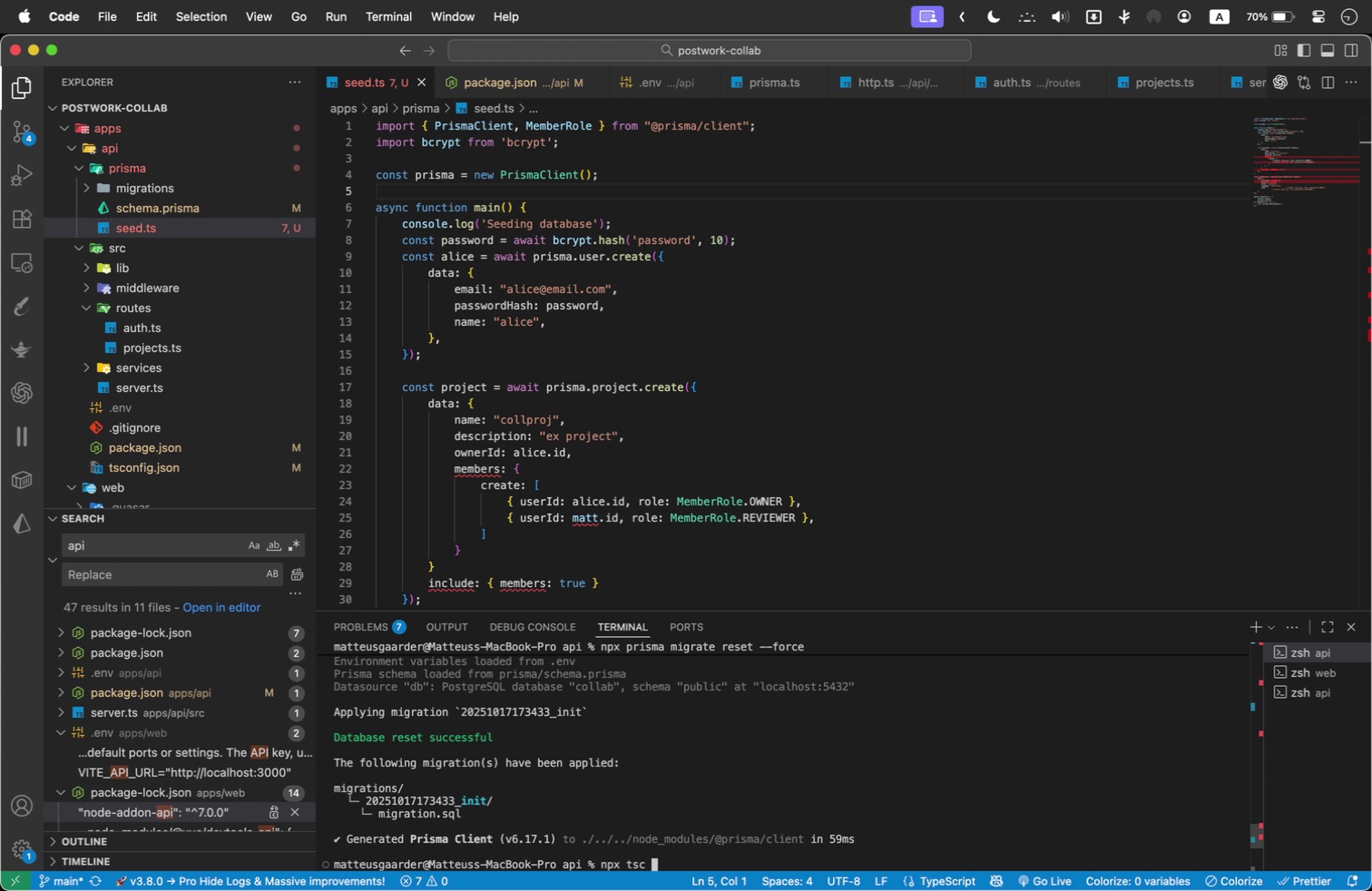 
key(Meta+CommandLeft)
 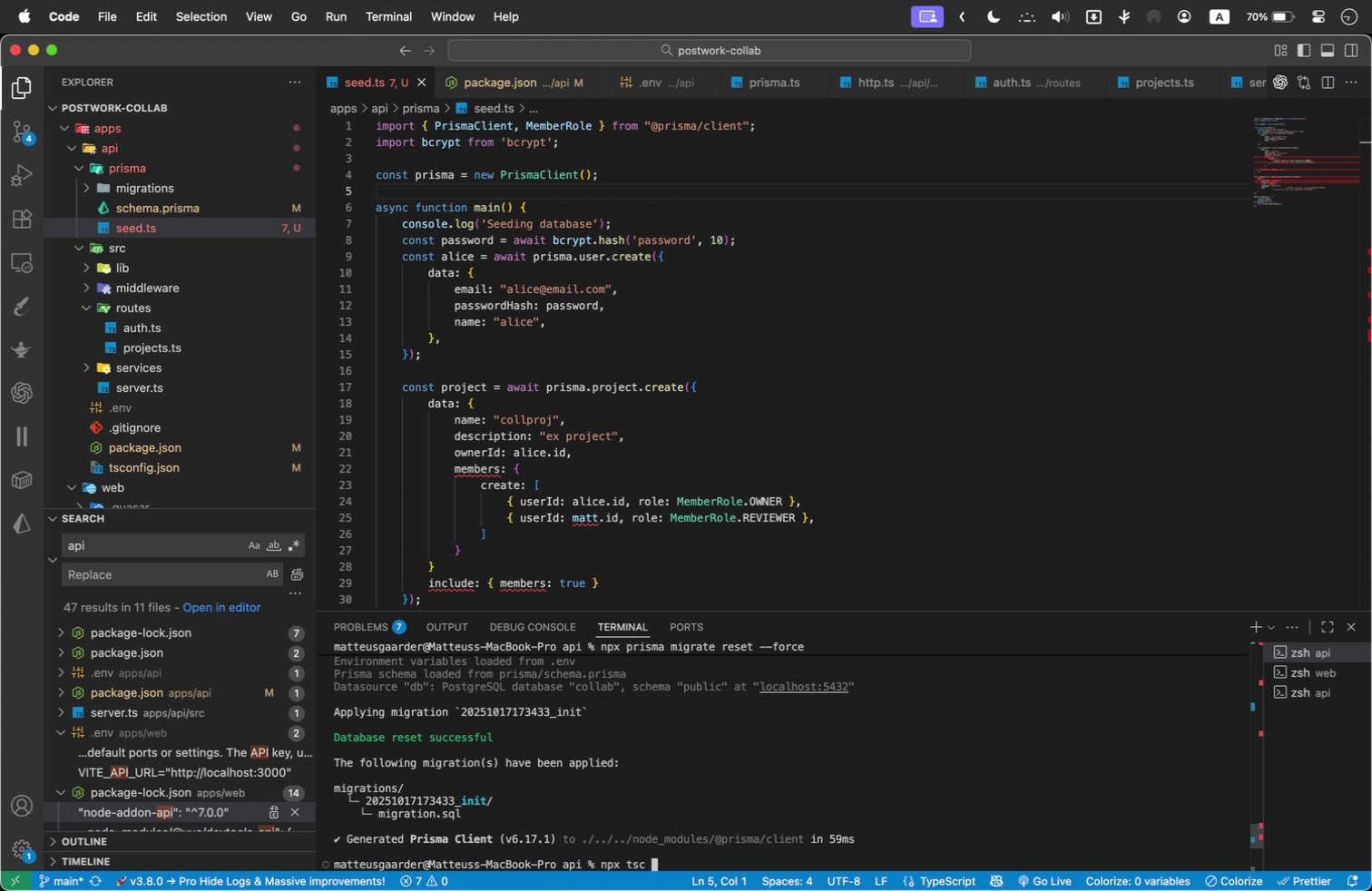 
key(Meta+Tab)
 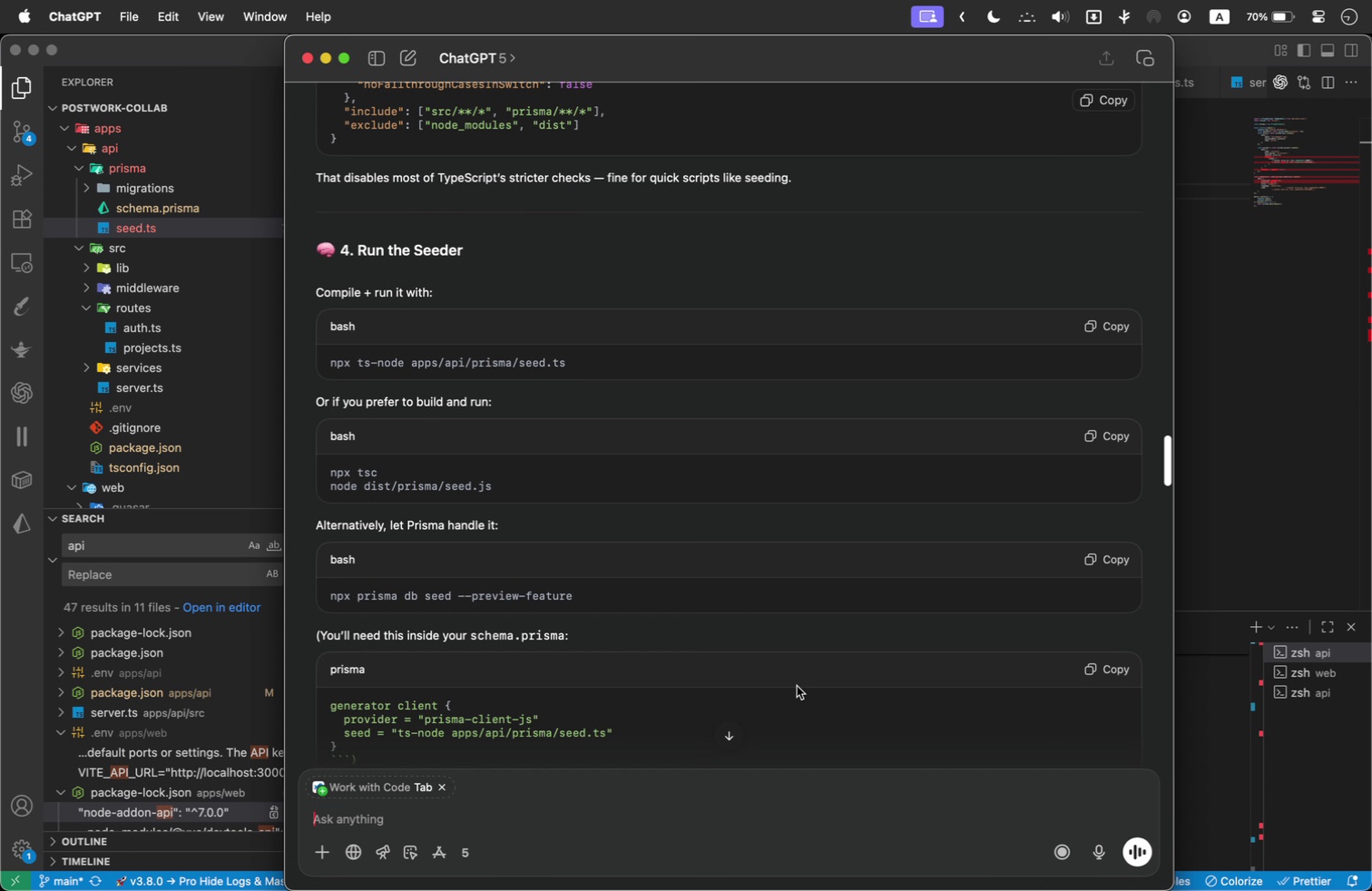 
key(Meta+CommandLeft)
 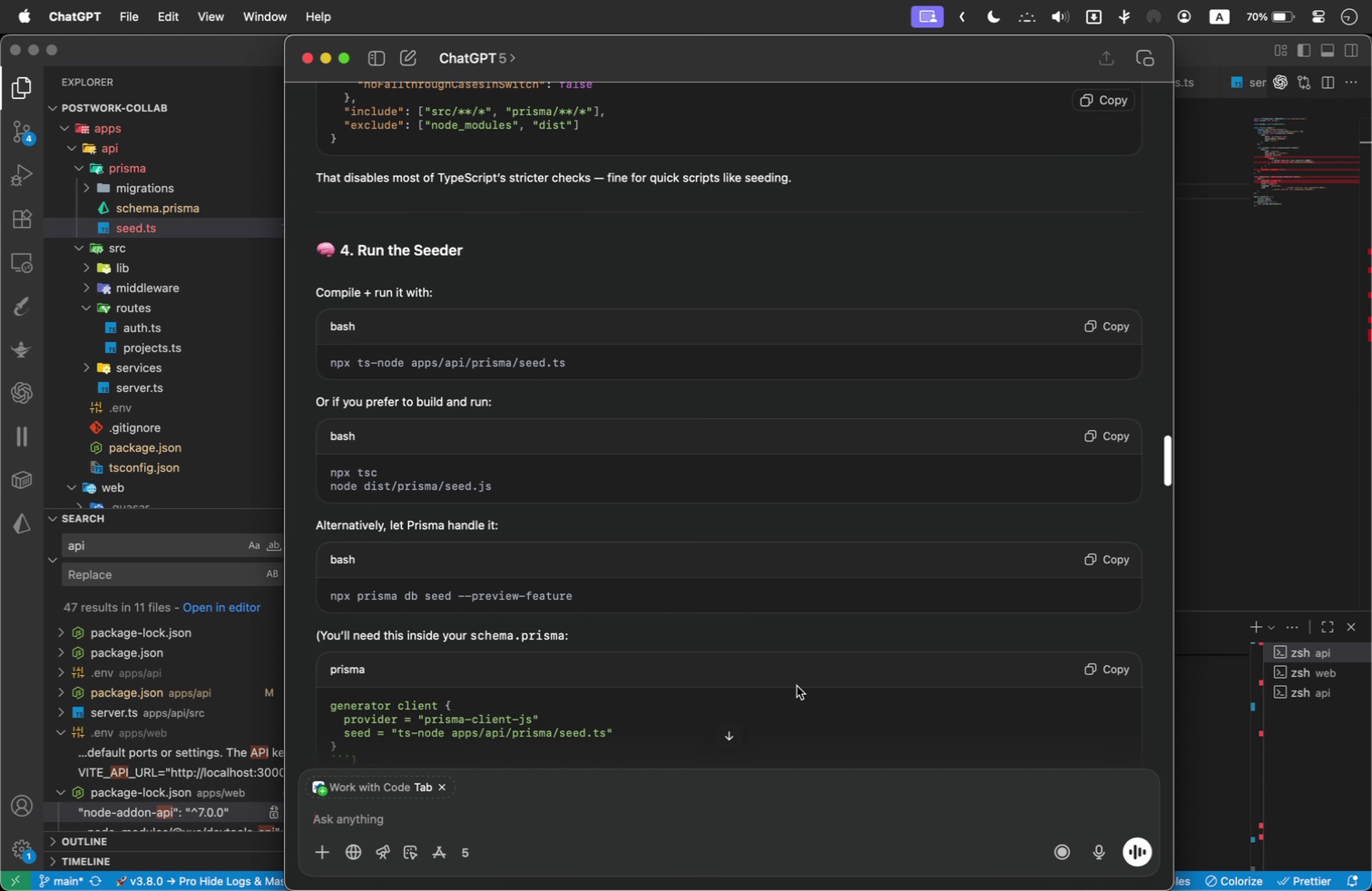 
key(Meta+Tab)
 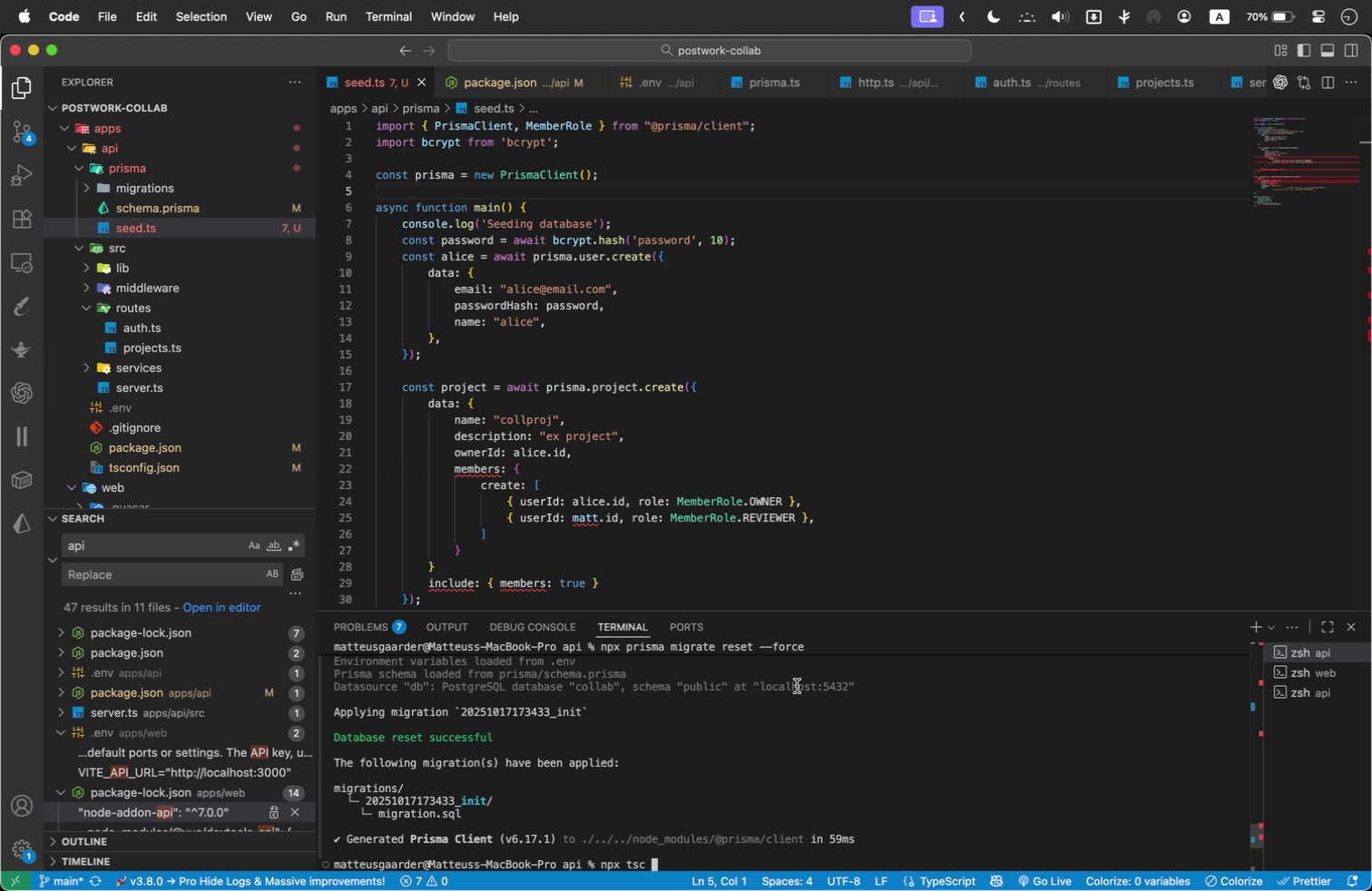 
key(Backspace)
key(Backspace)
type(-node )
 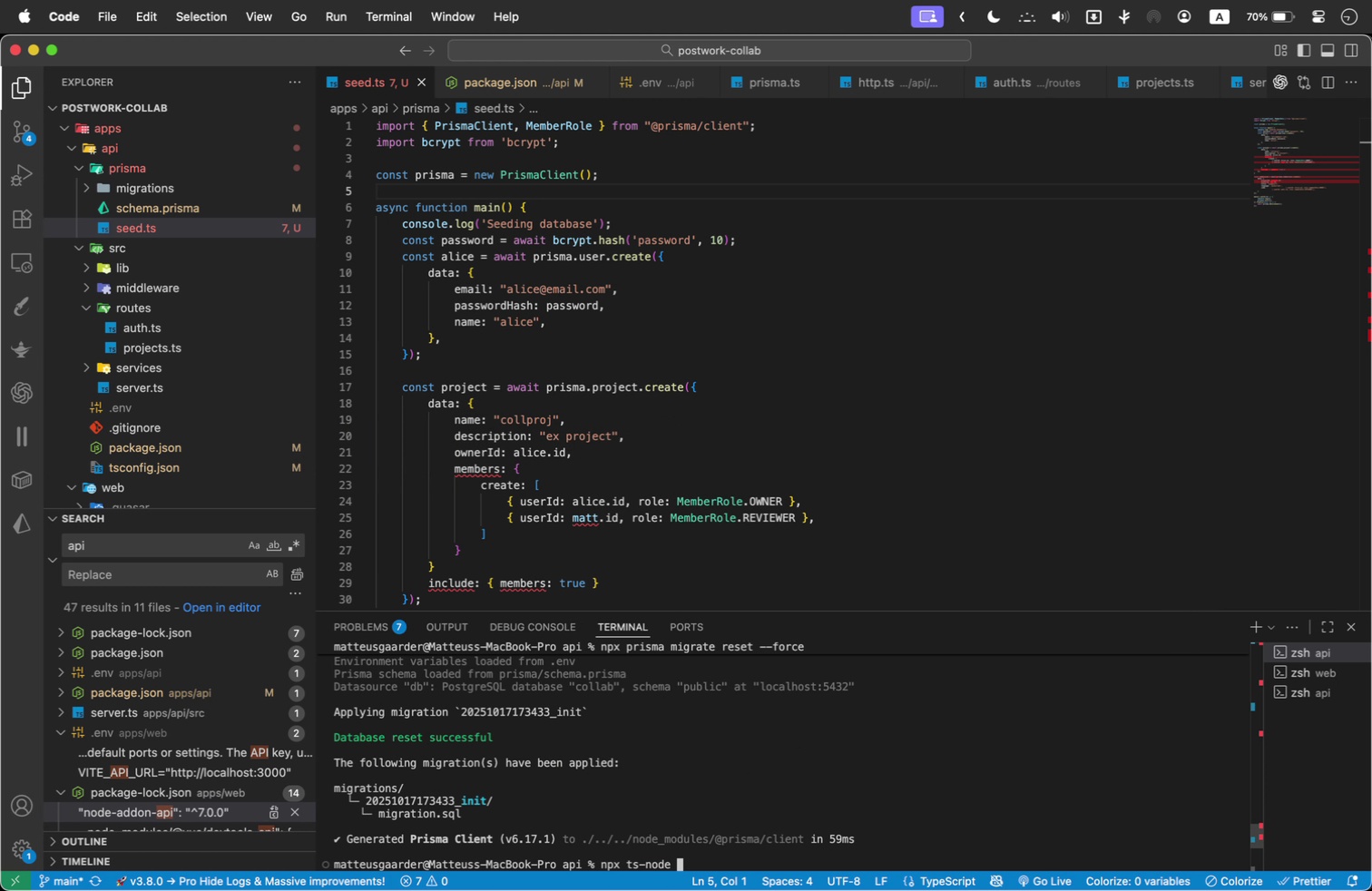 
key(Meta+CommandLeft)
 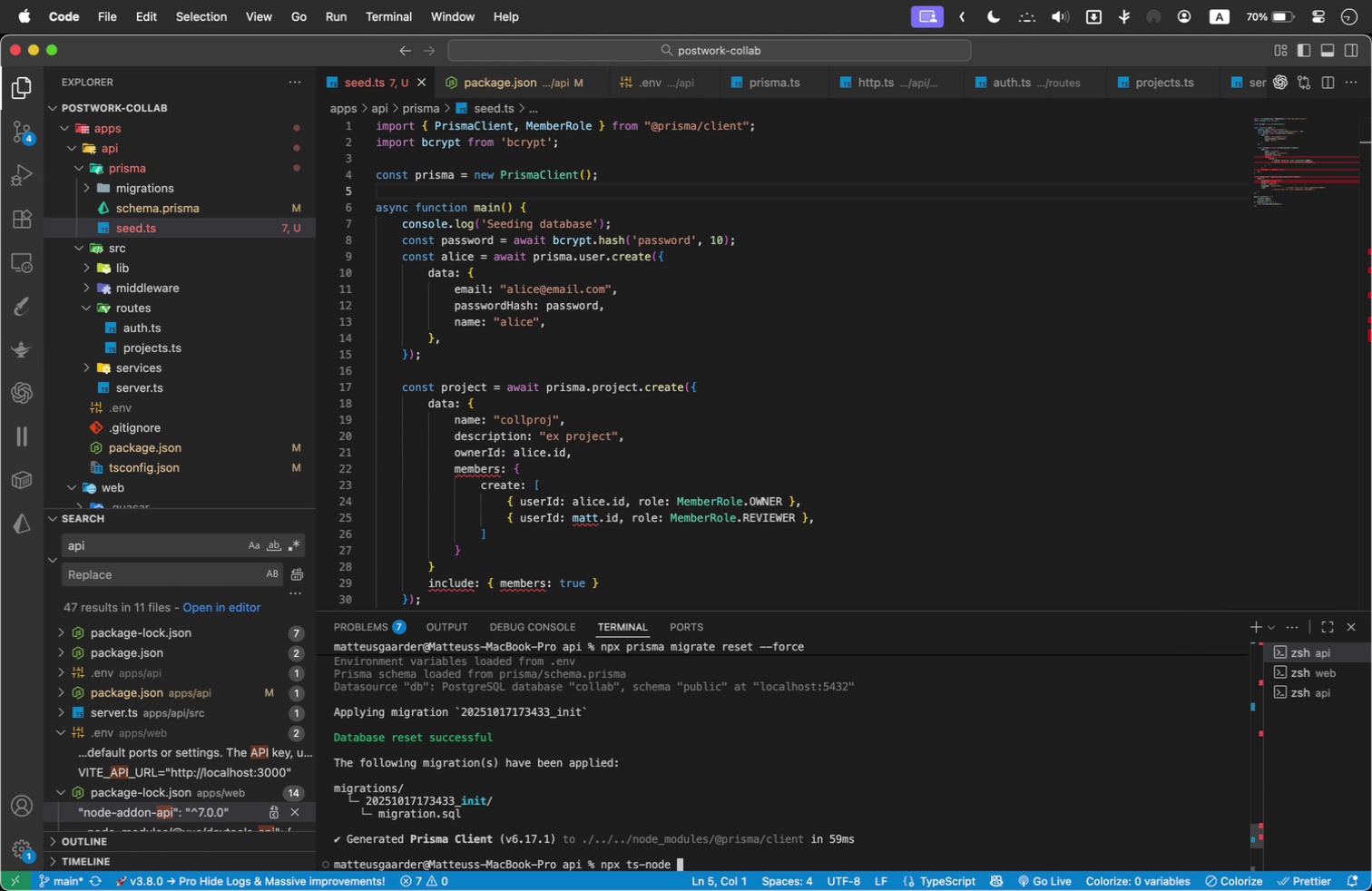 
key(Meta+Tab)
 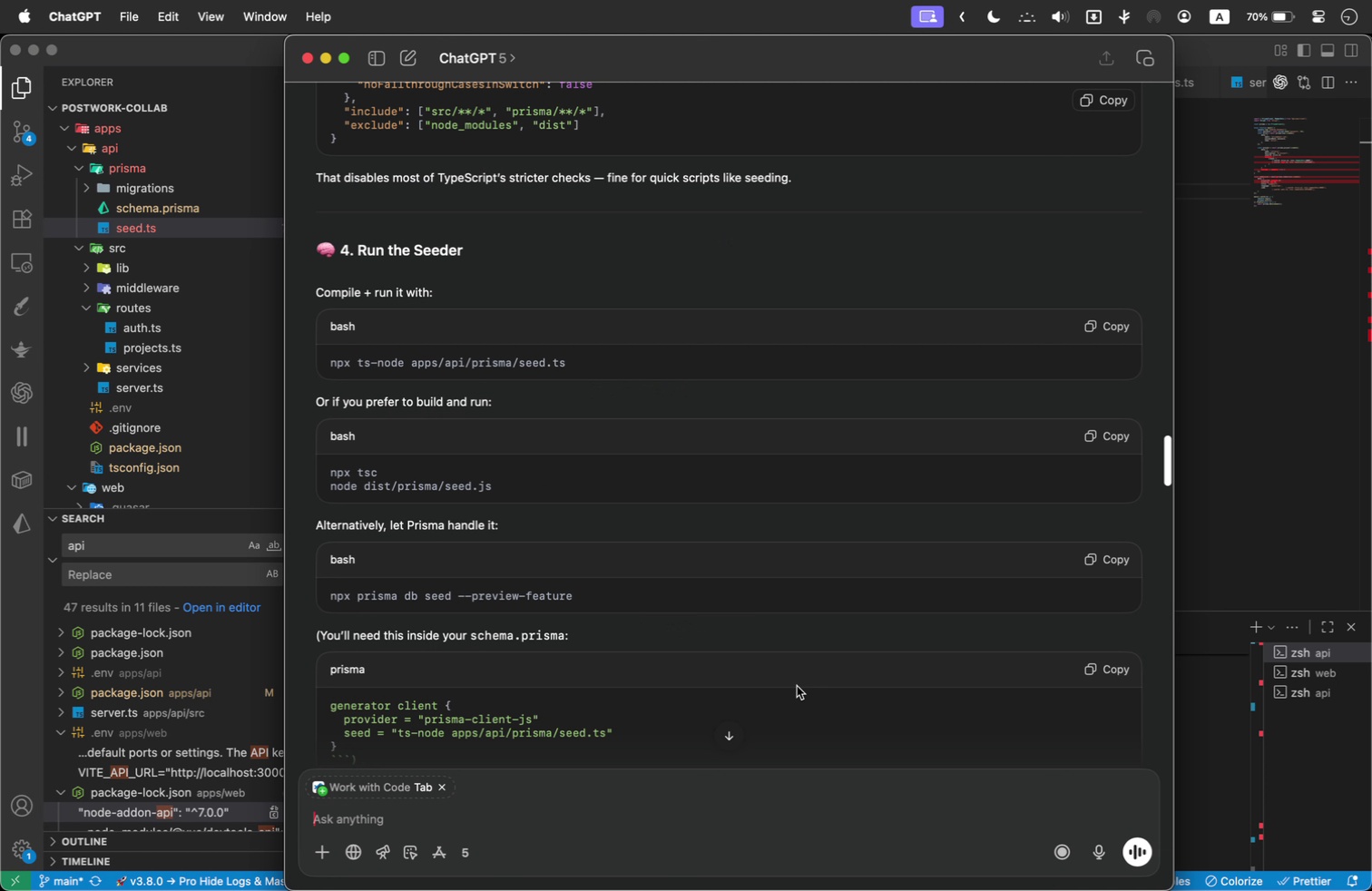 
key(Meta+CommandLeft)
 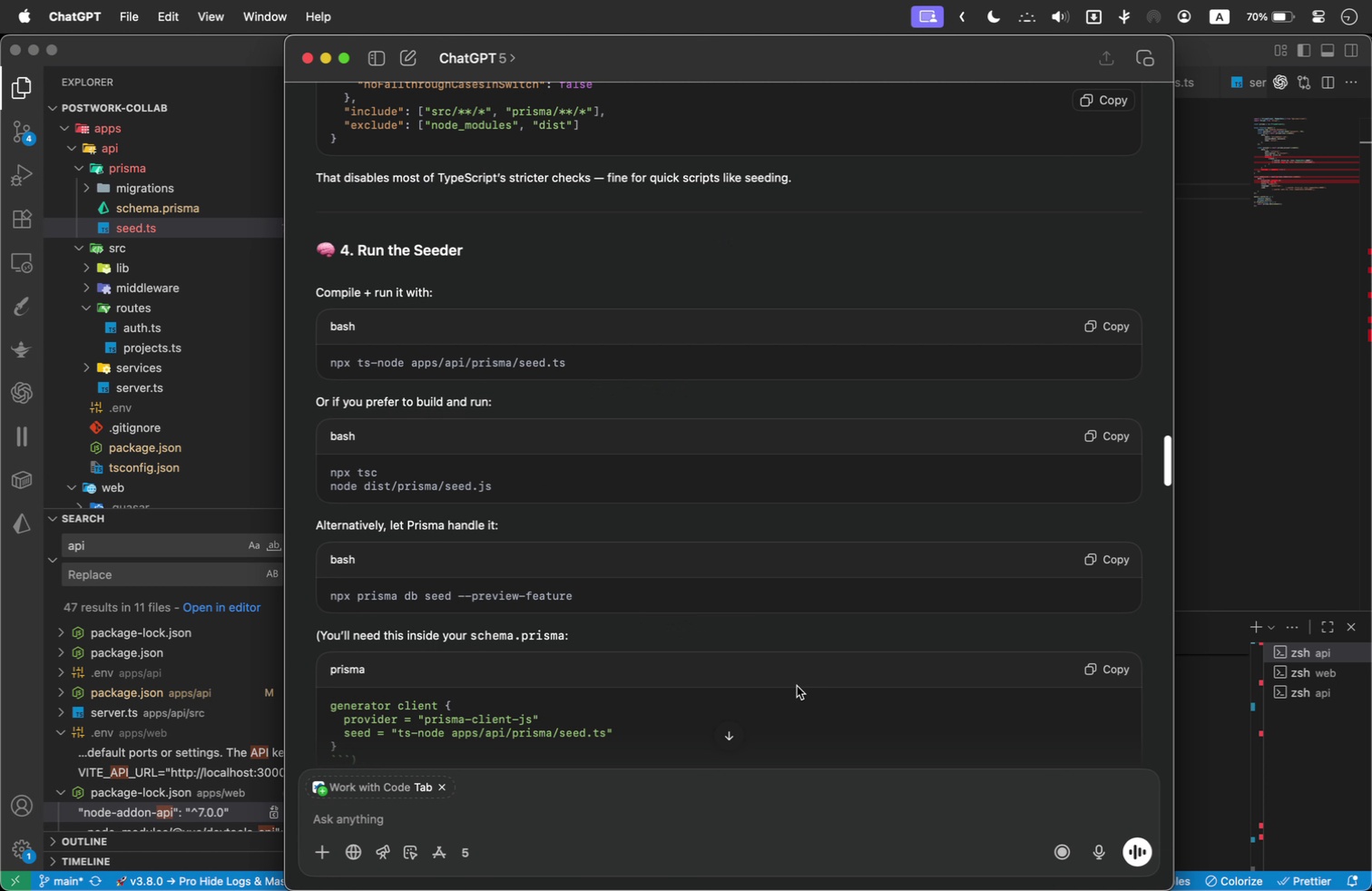 
key(Meta+Tab)
 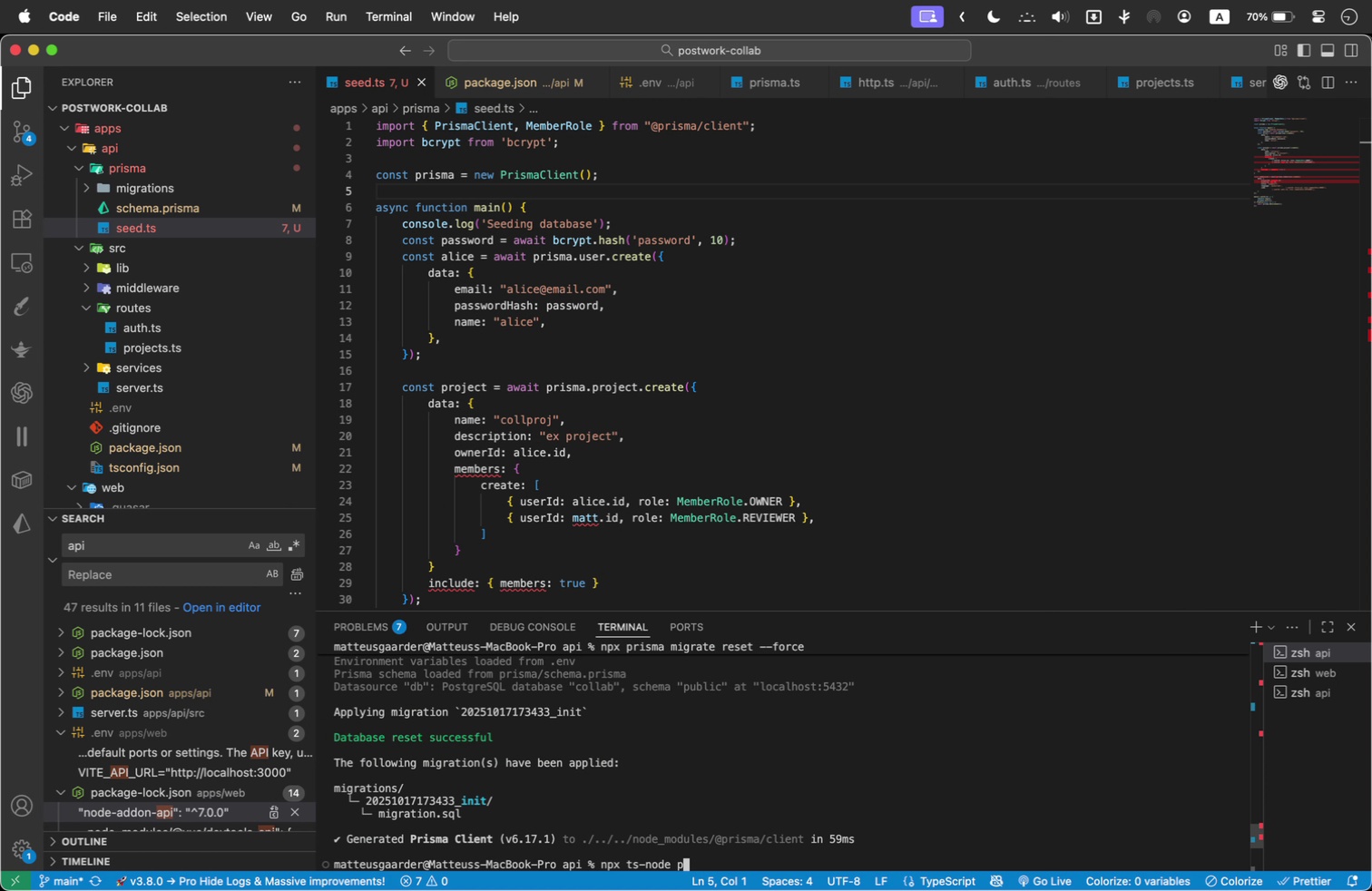 
type(prisma/seed.ts)
 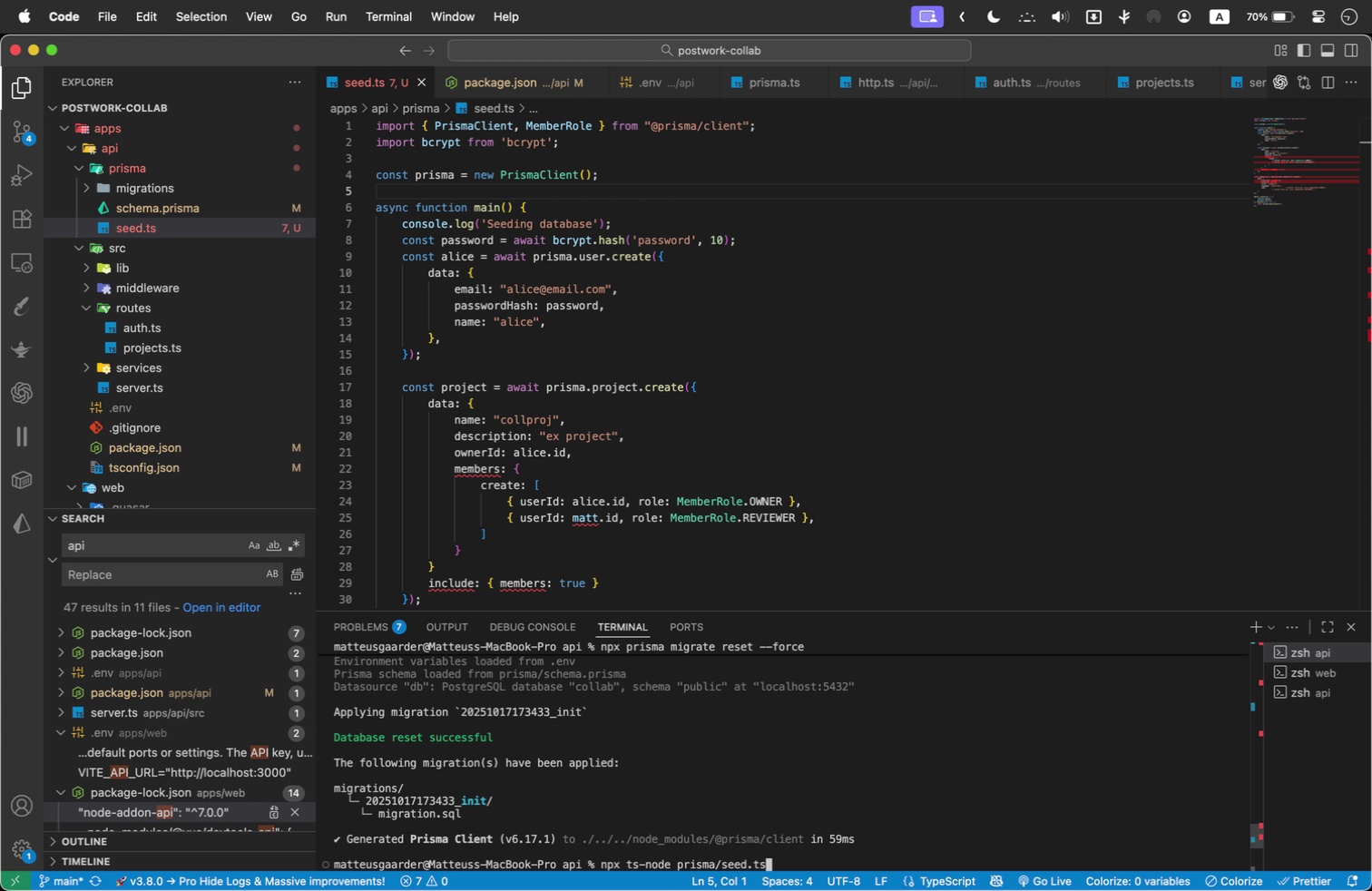 
key(Enter)
 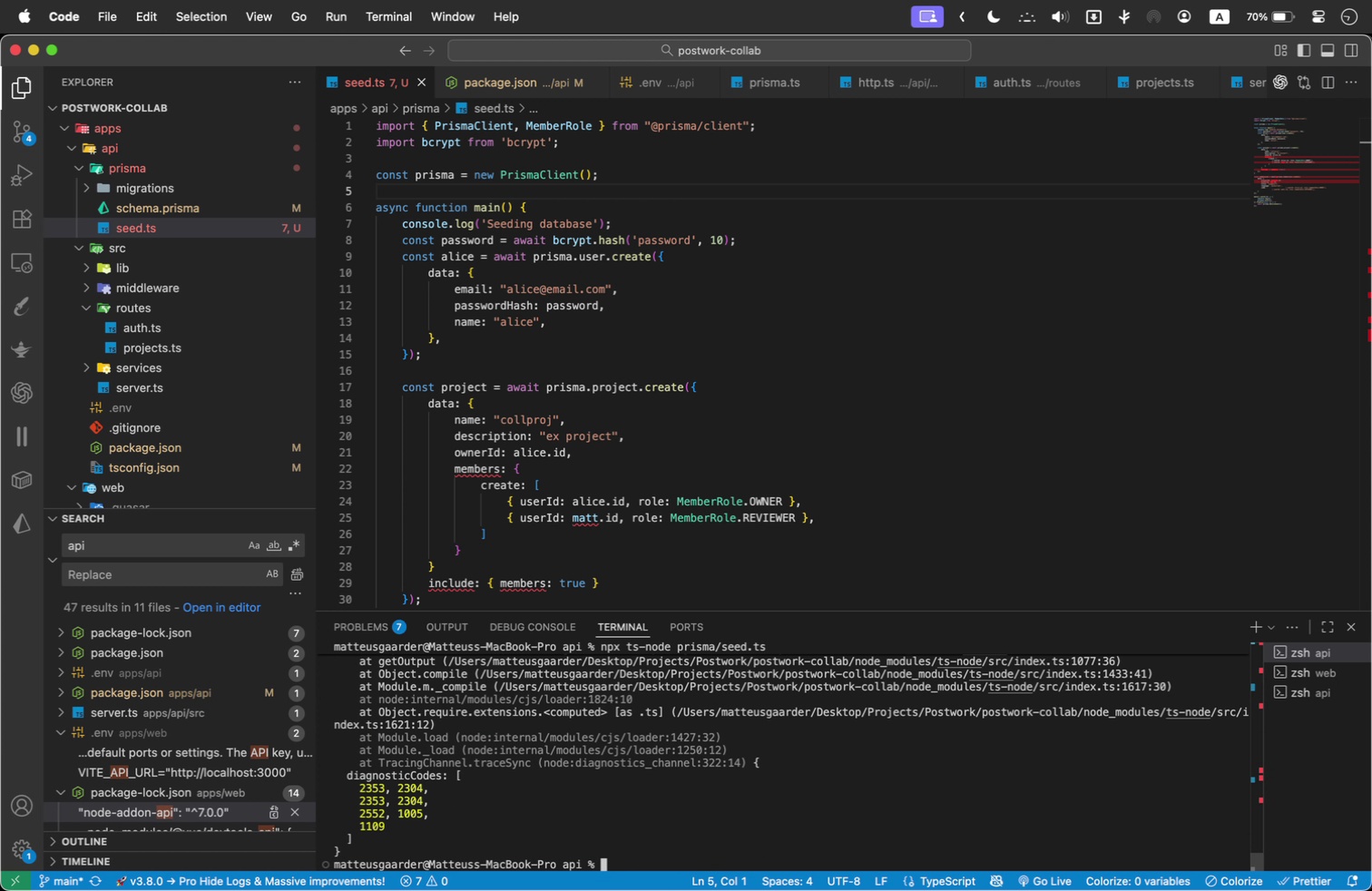 
scroll: coordinate [516, 729], scroll_direction: up, amount: 2.0
 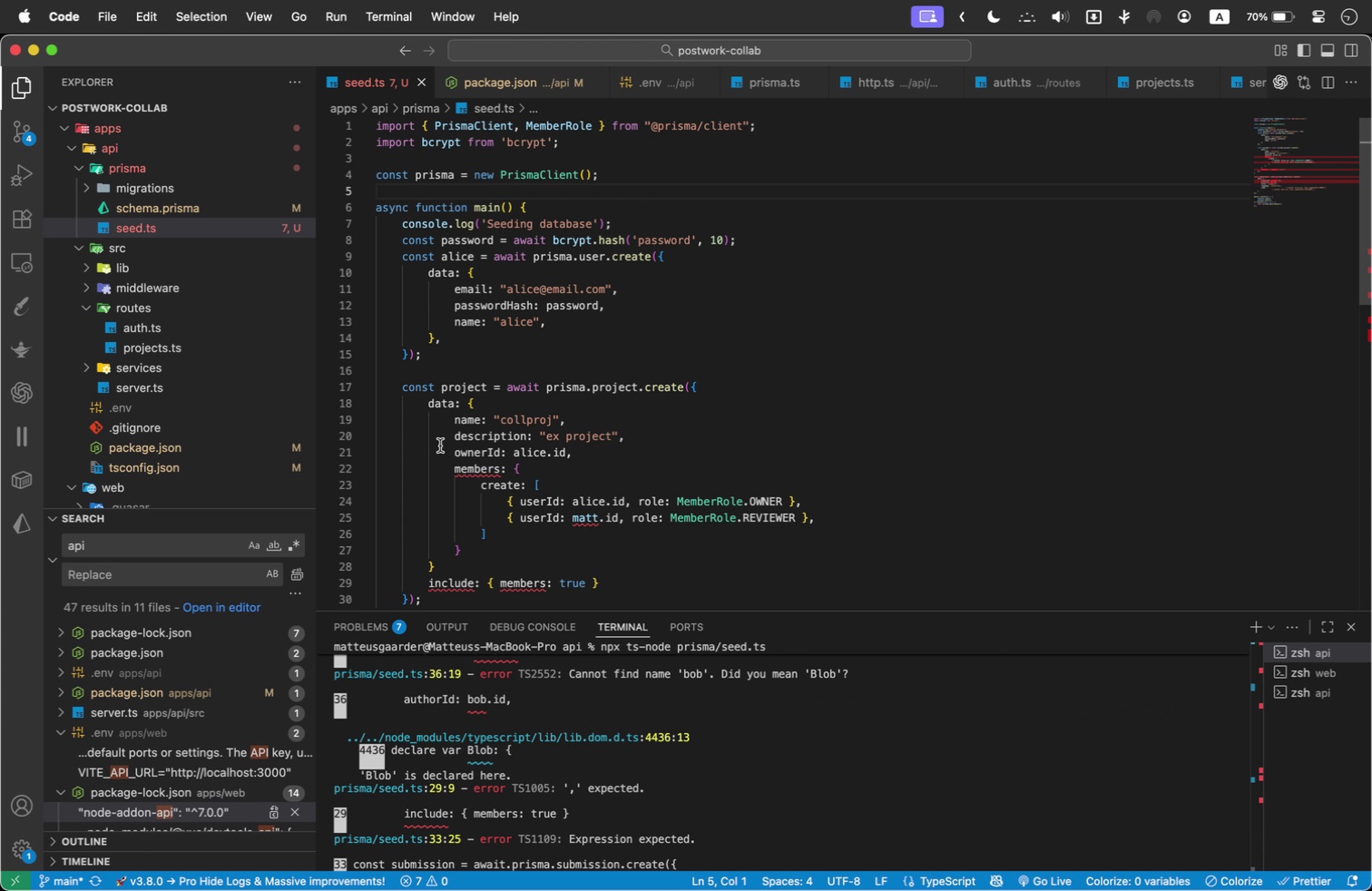 
wait(8.08)
 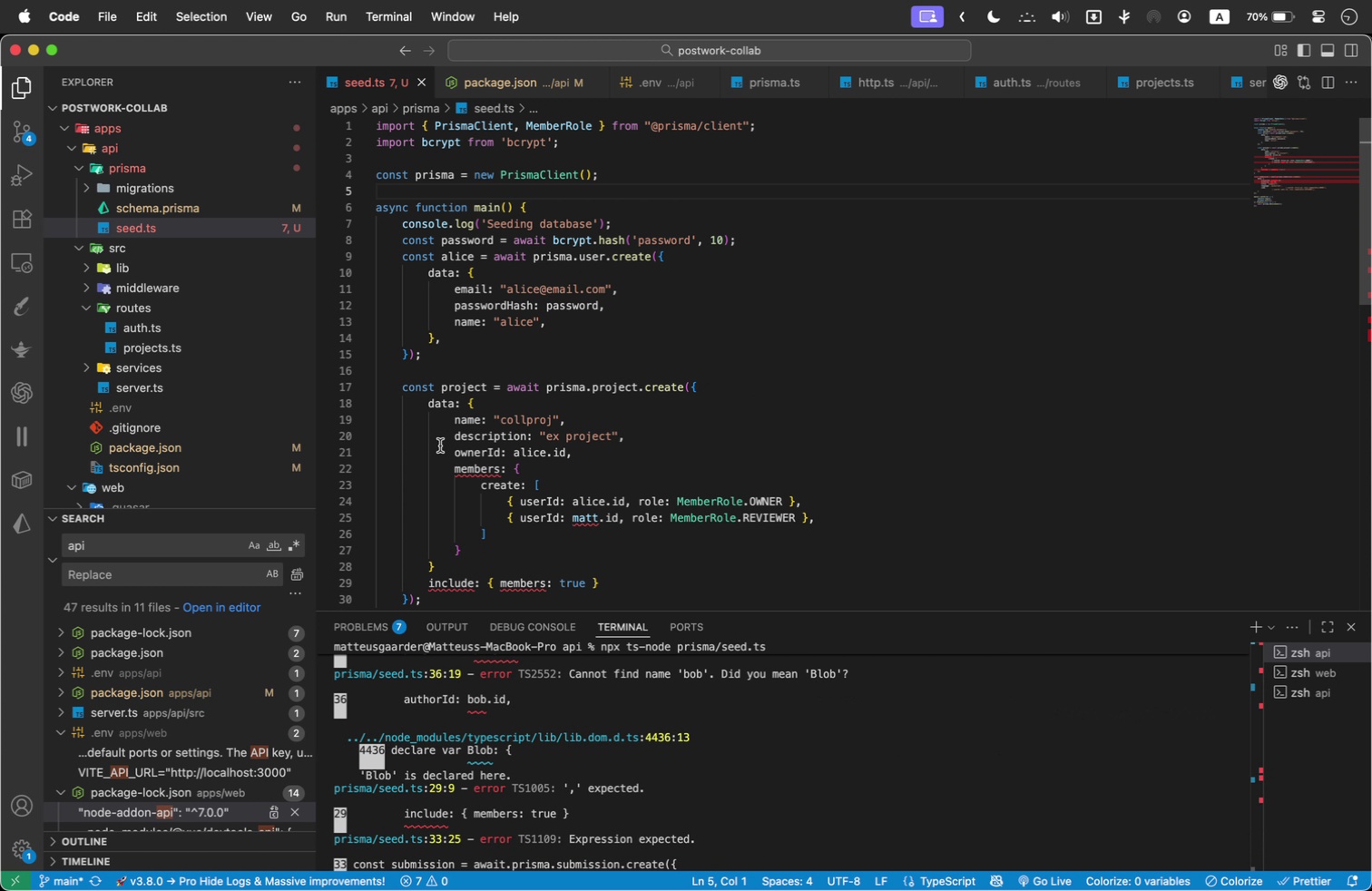 
left_click([763, 421])
 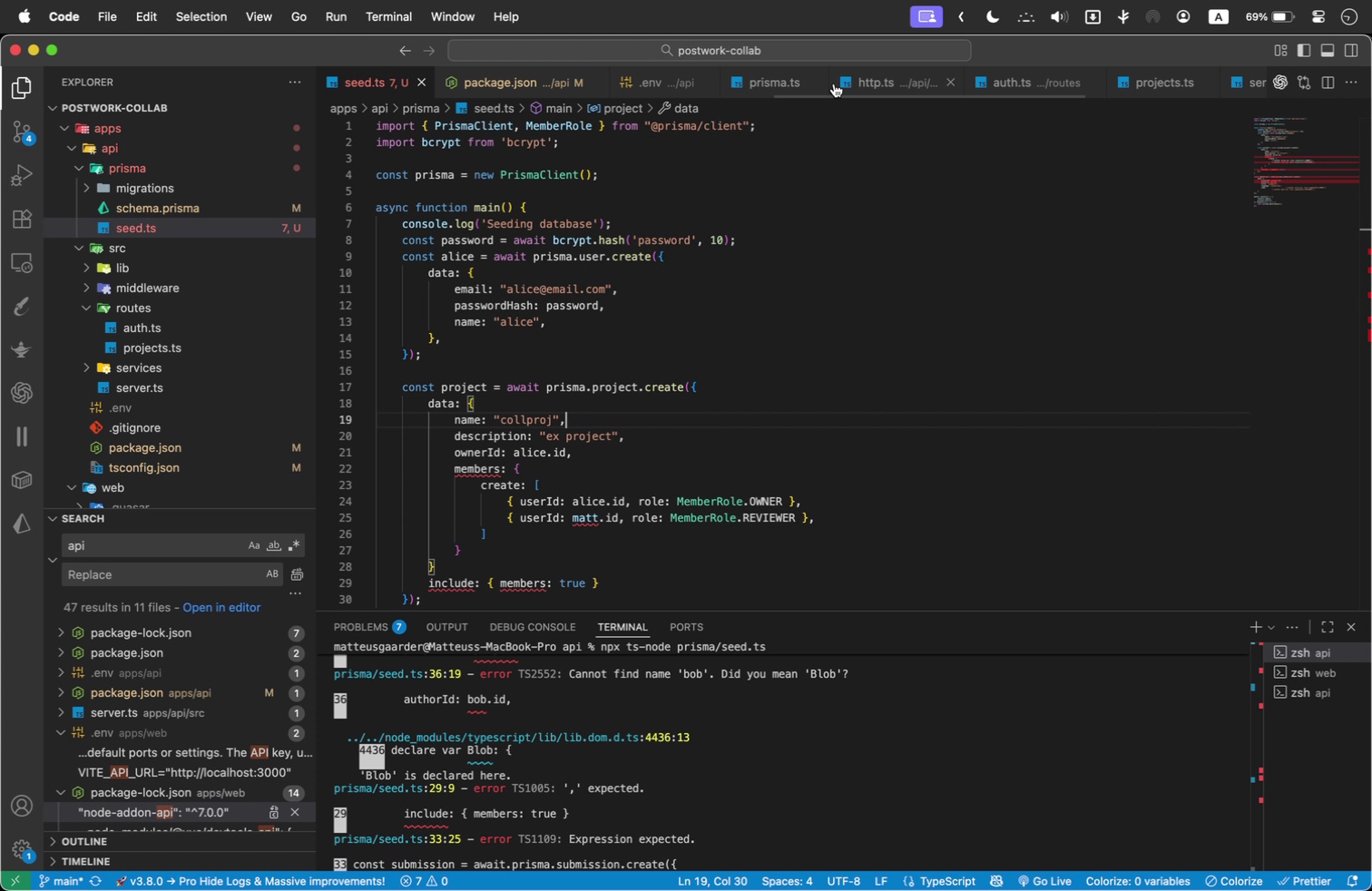 
wait(10.08)
 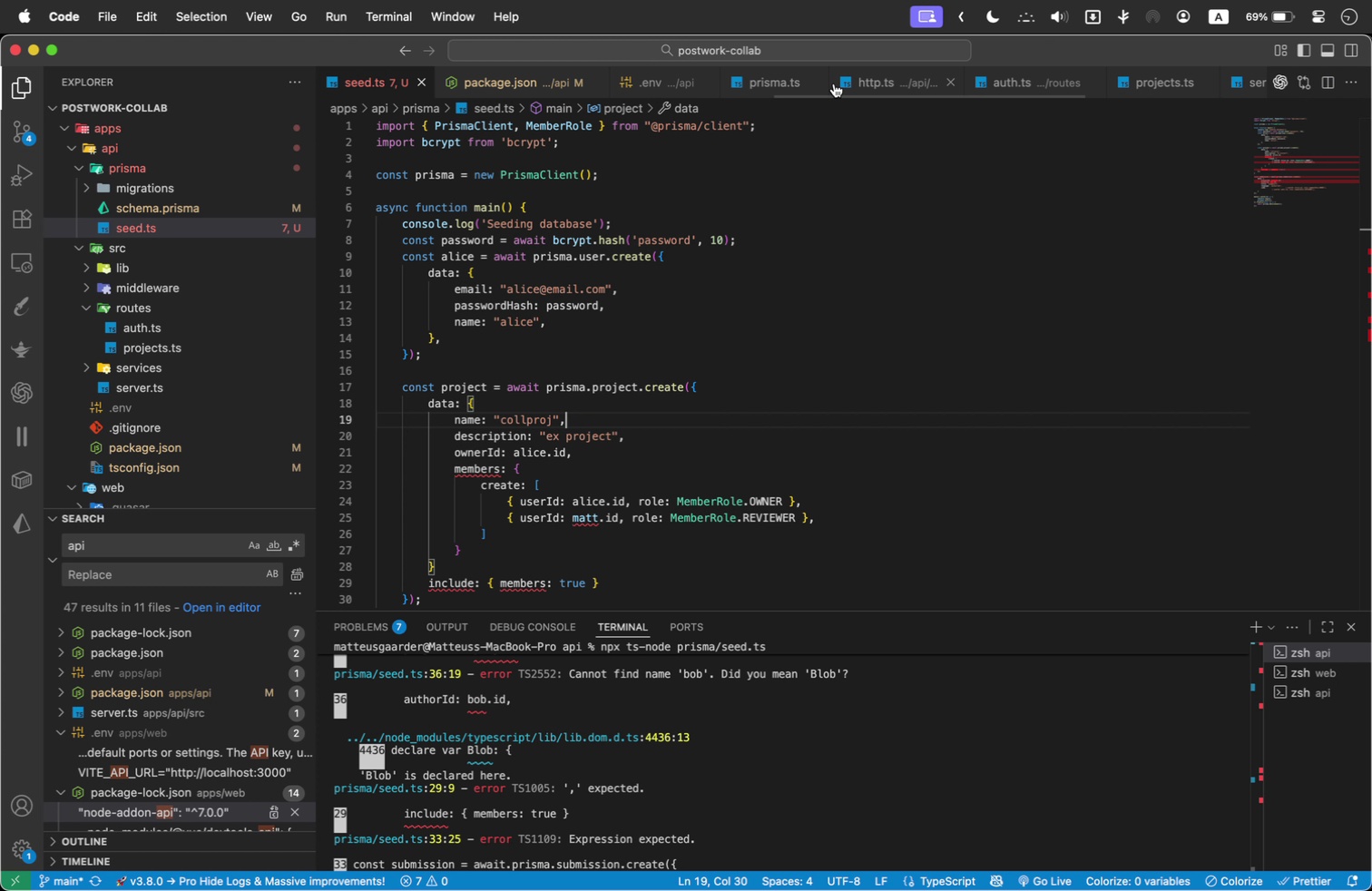 
left_click([173, 204])
 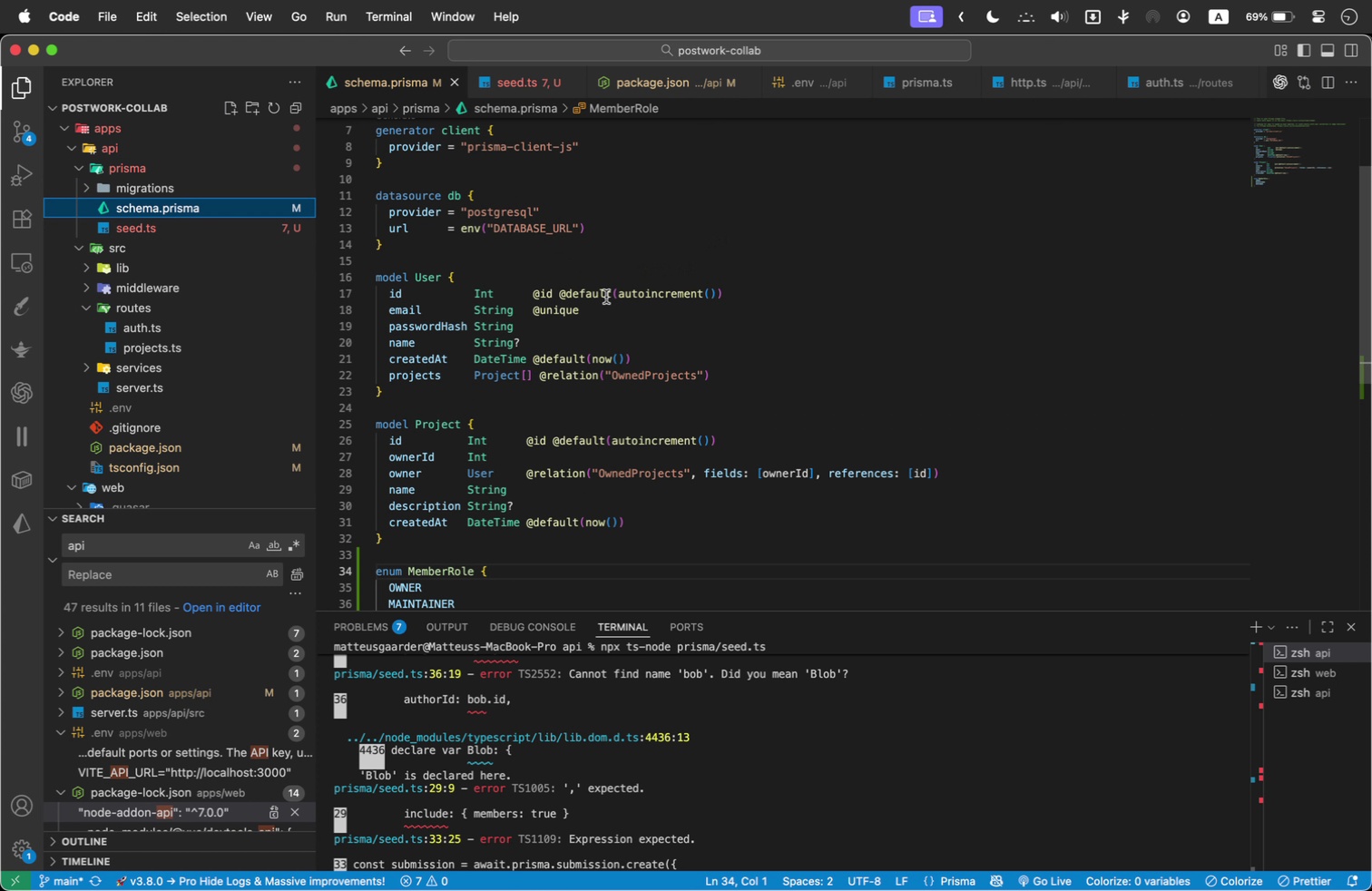 
left_click([857, 331])
 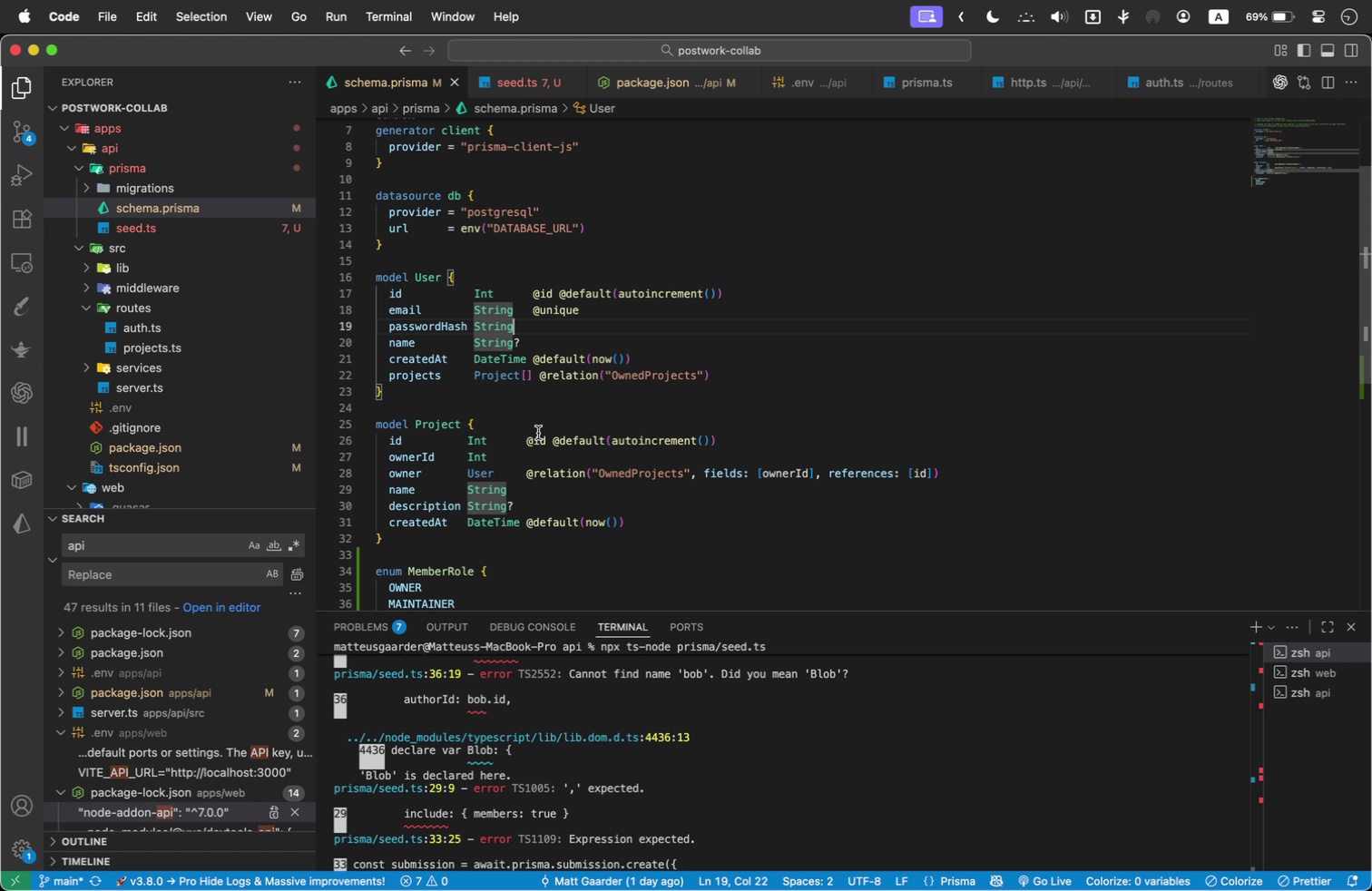 
wait(7.95)
 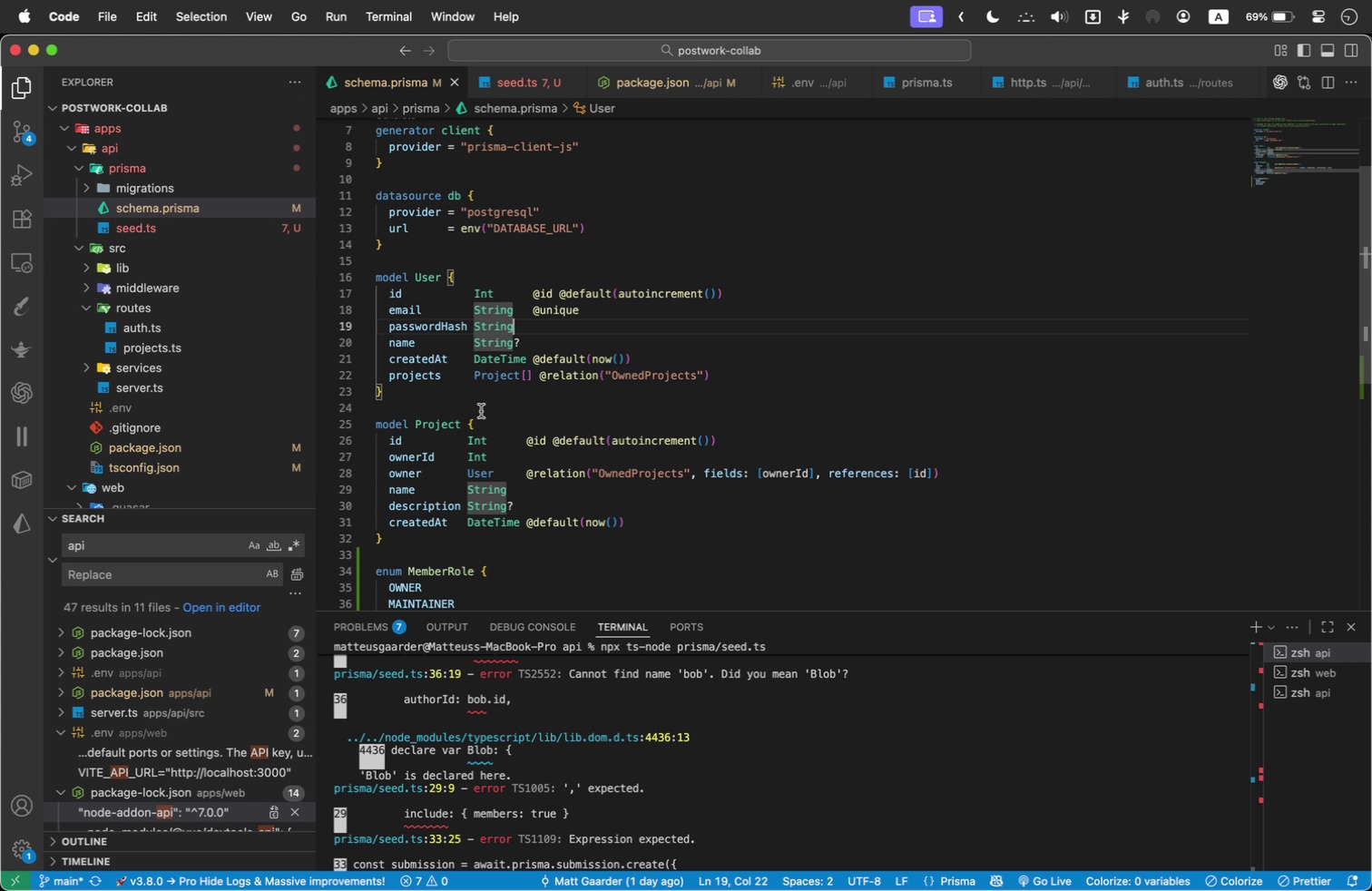 
left_click([652, 517])
 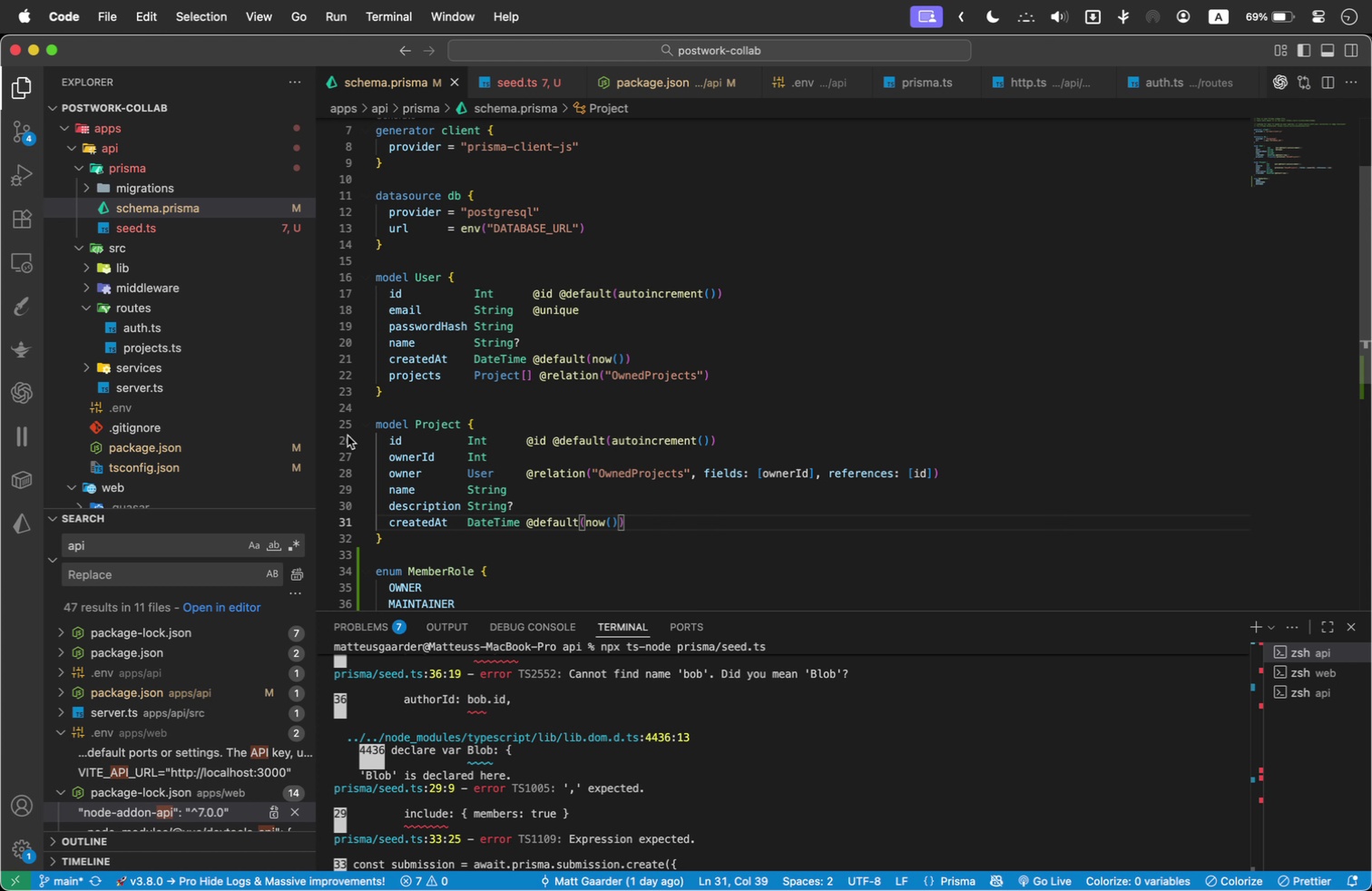 
wait(10.85)
 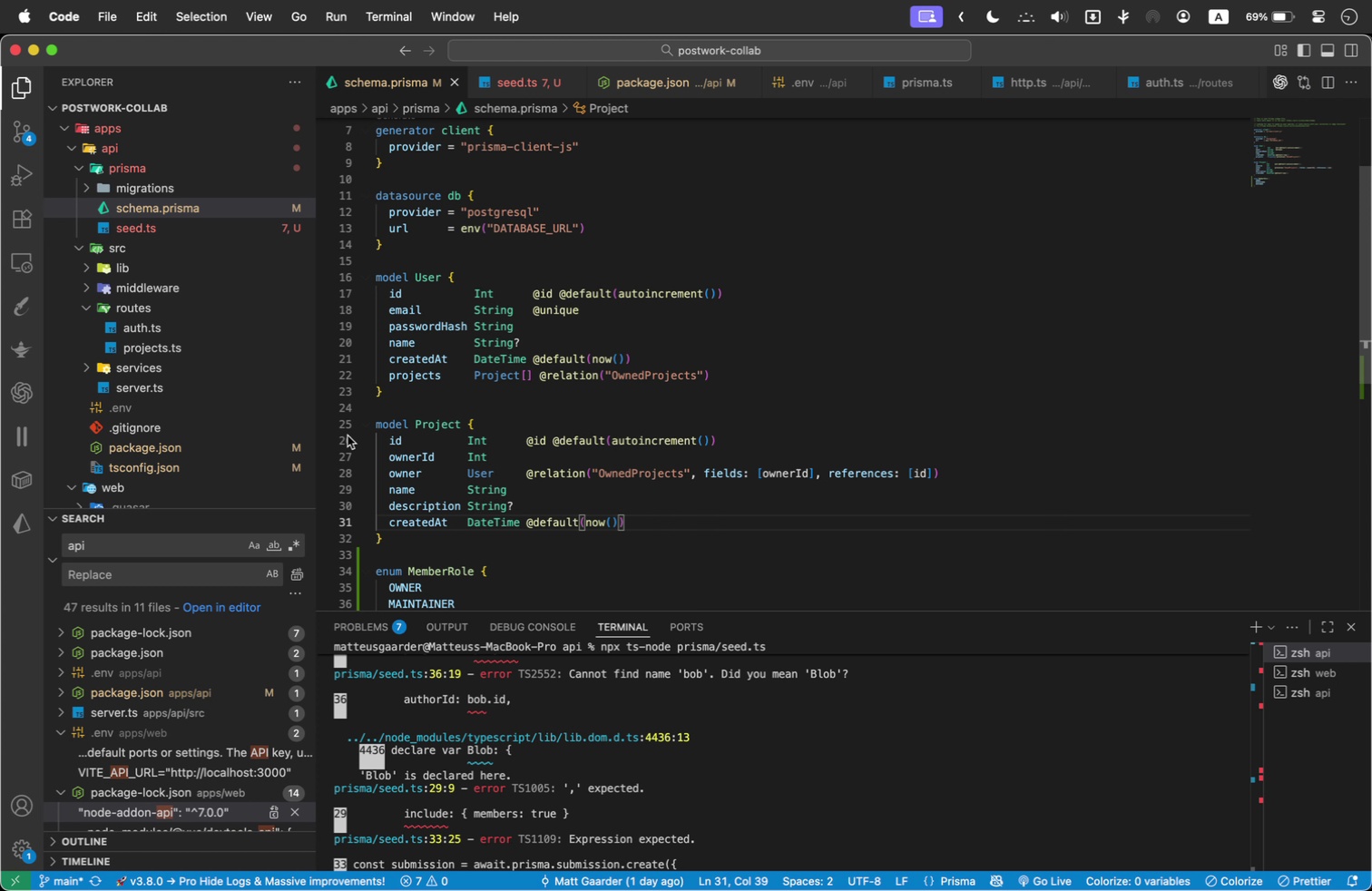 
mouse_move([466, 478])
 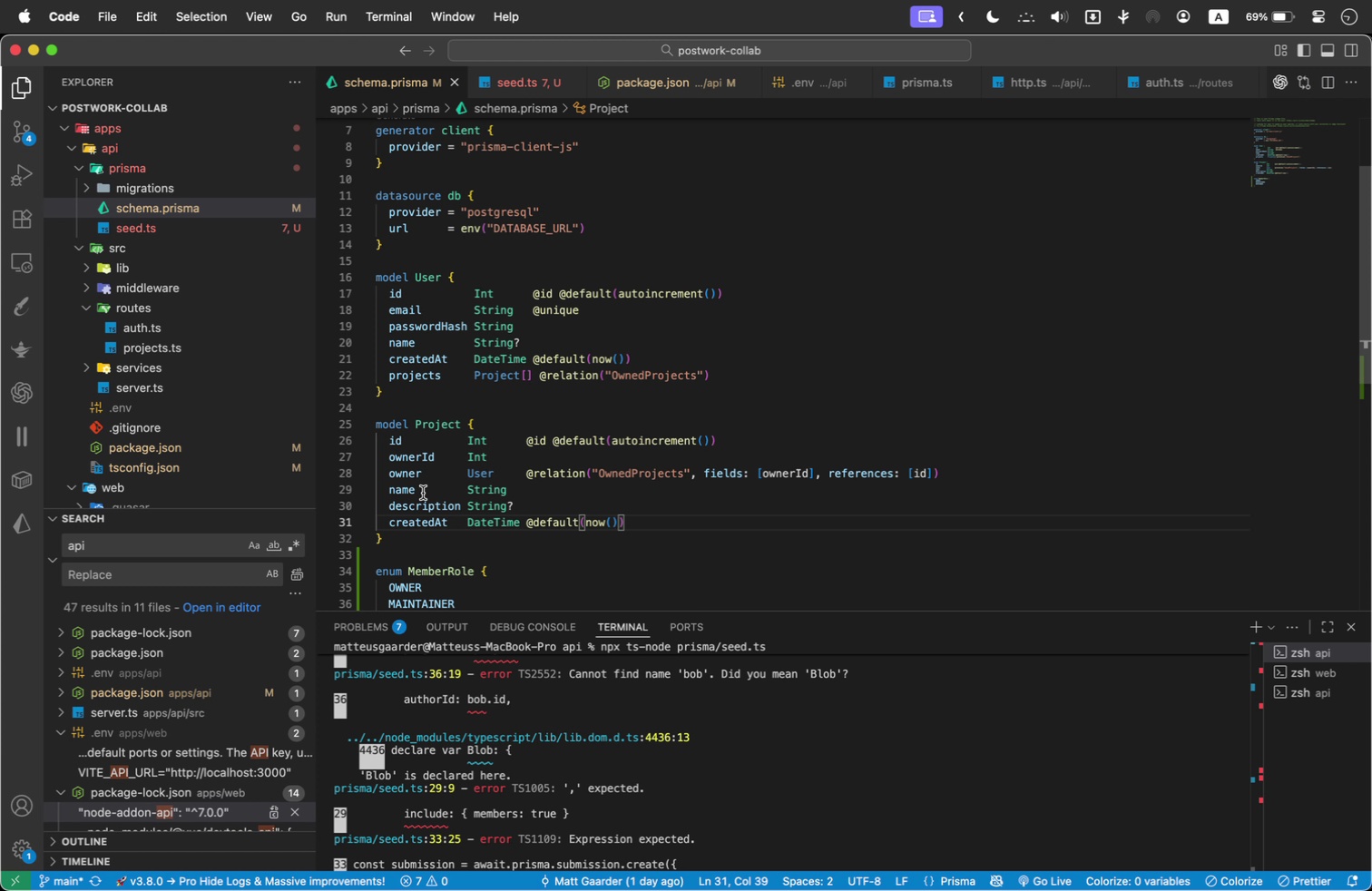 
mouse_move([426, 487])
 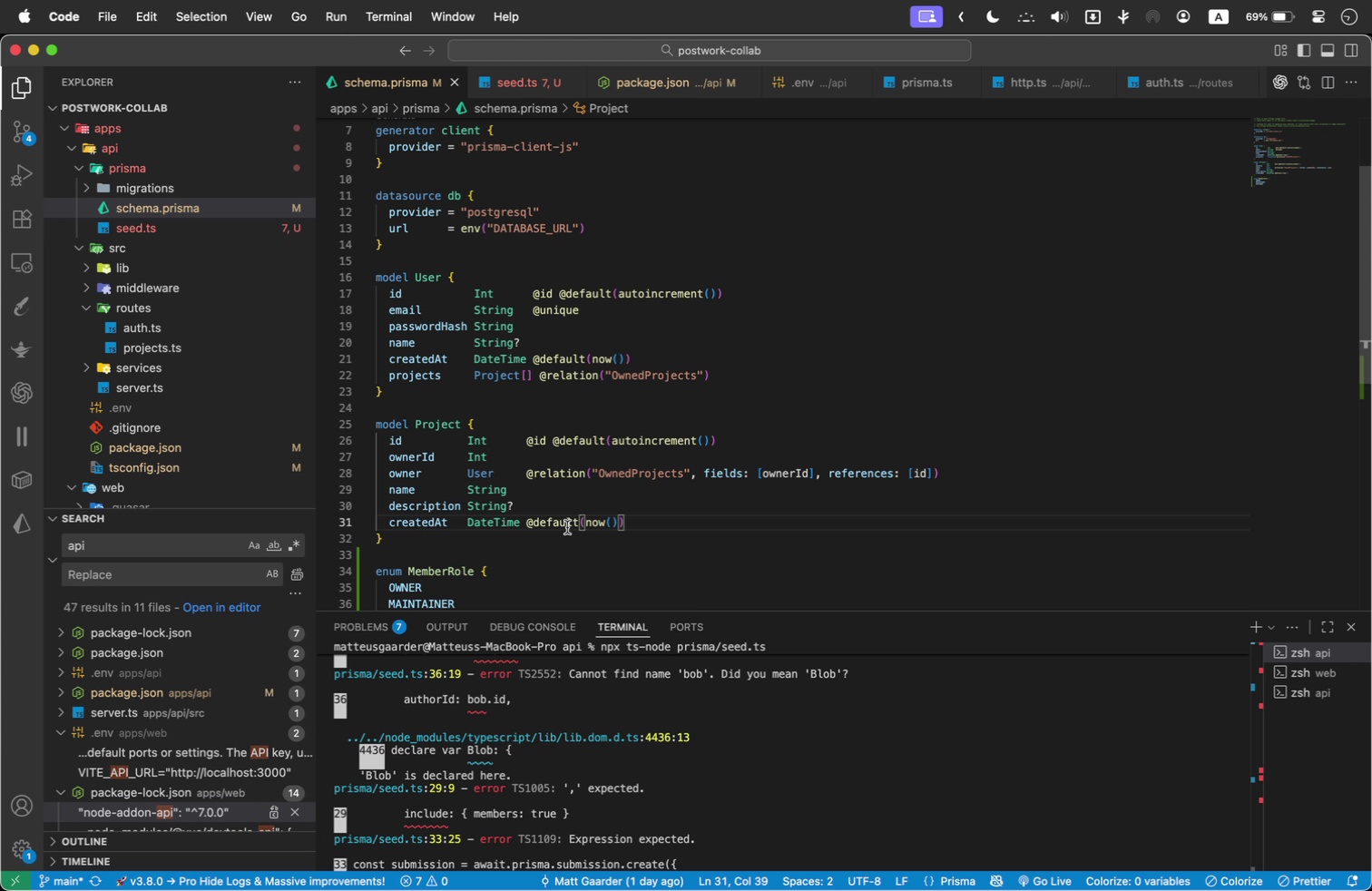 
wait(11.45)
 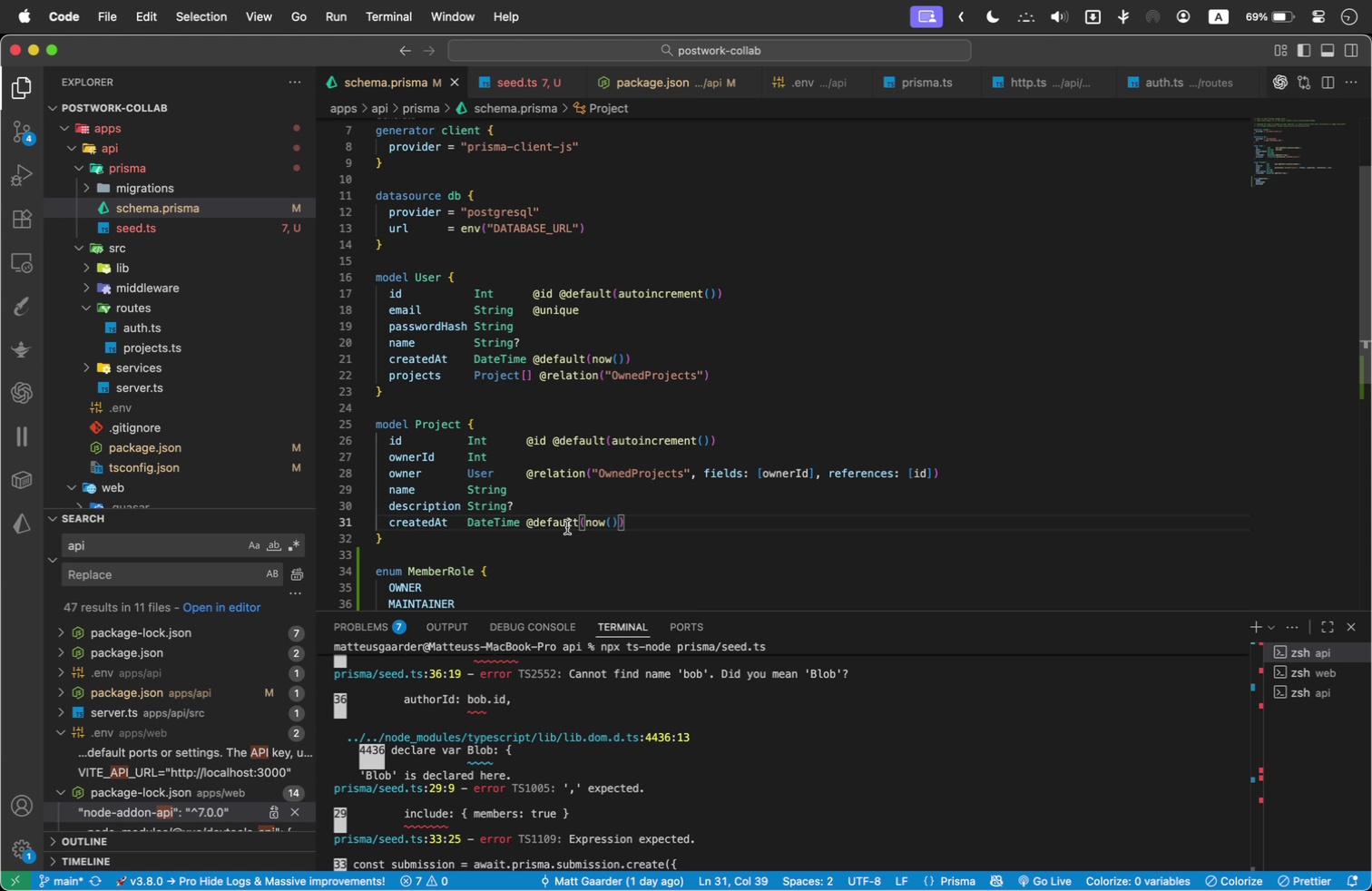 
key(Enter)
 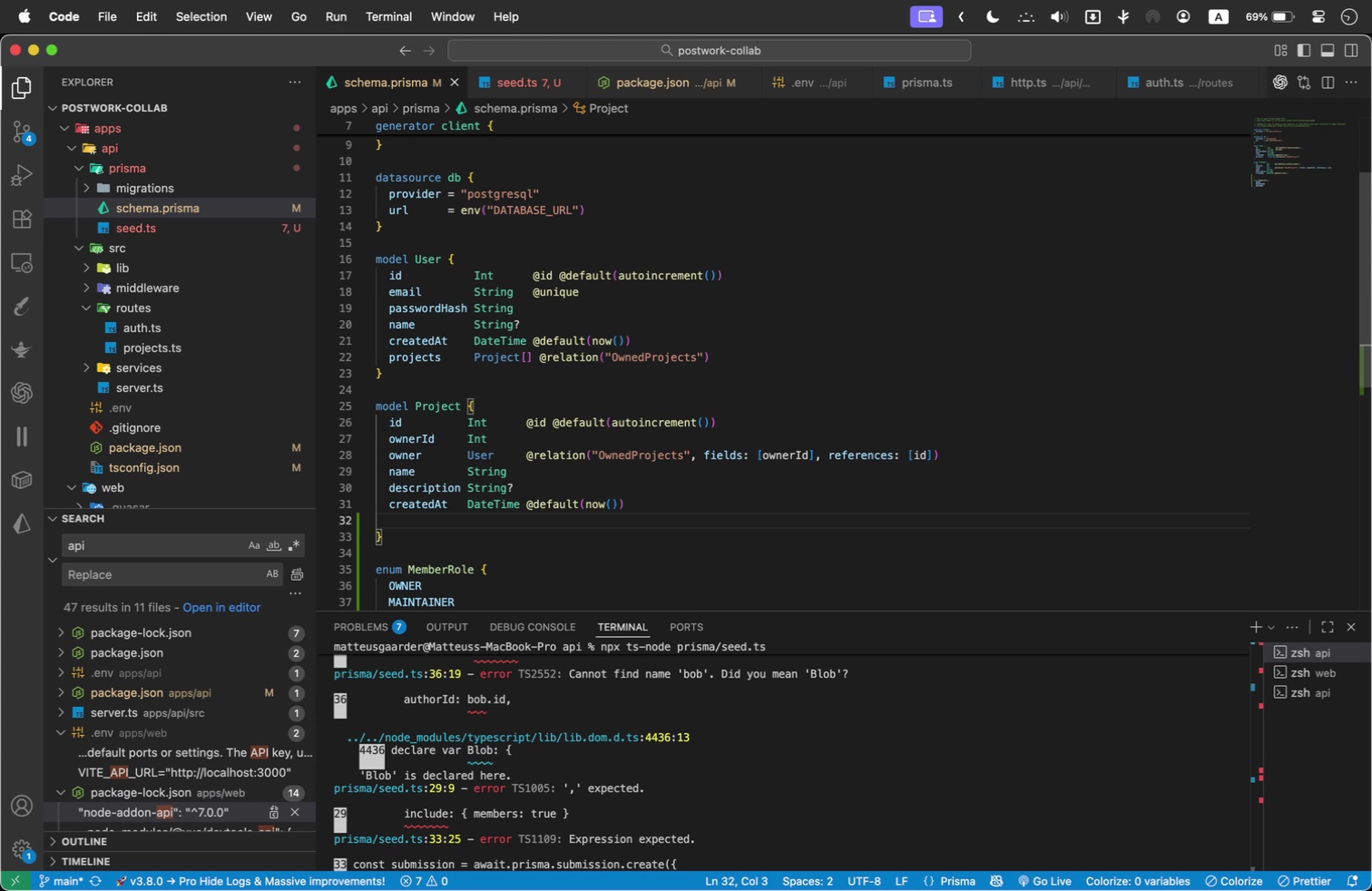 
type(updayed)
key(Backspace)
key(Backspace)
key(Backspace)
type(tedAt )
key(Tab)
type(DataTime )
 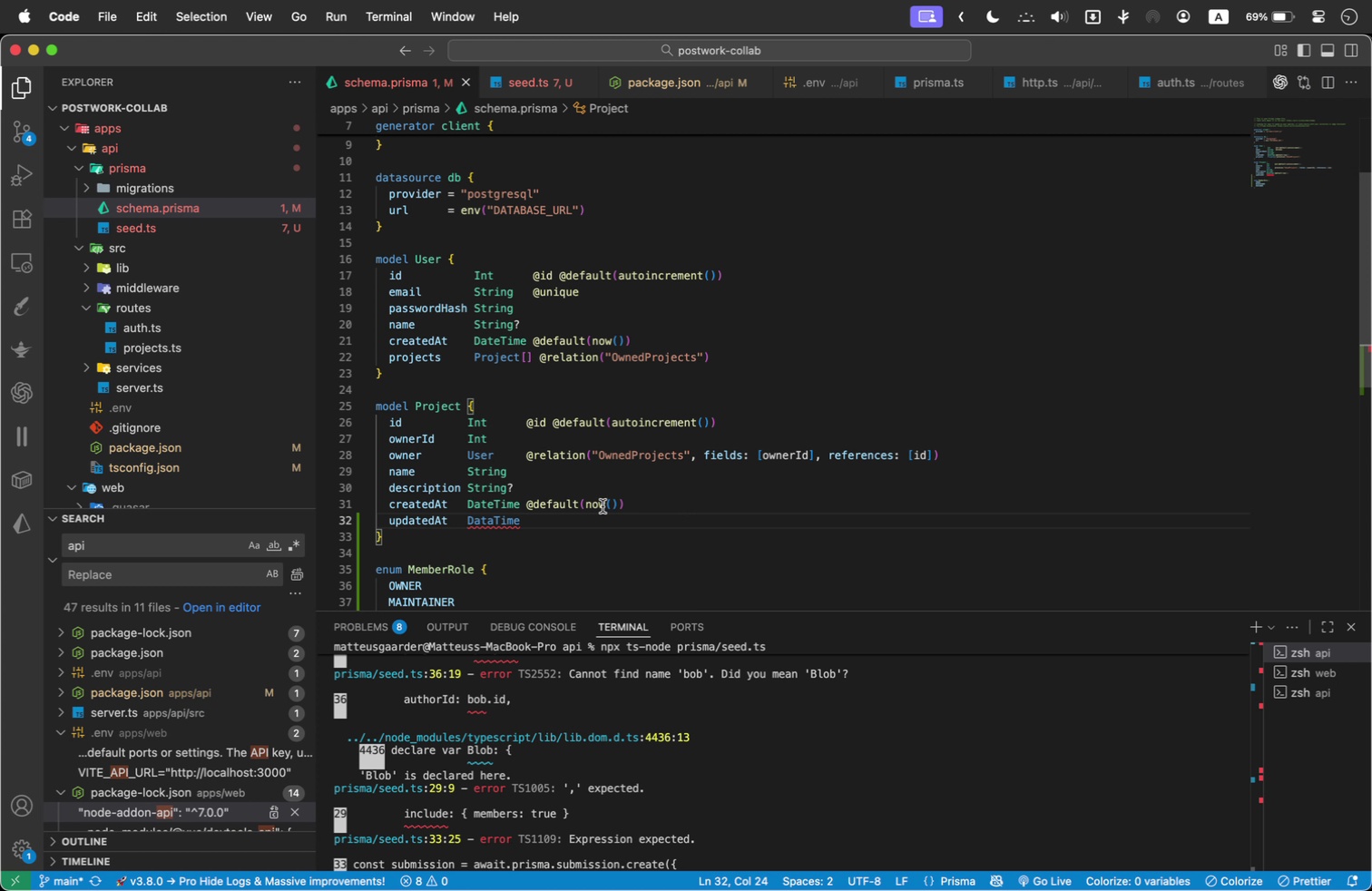 
left_click([491, 523])
 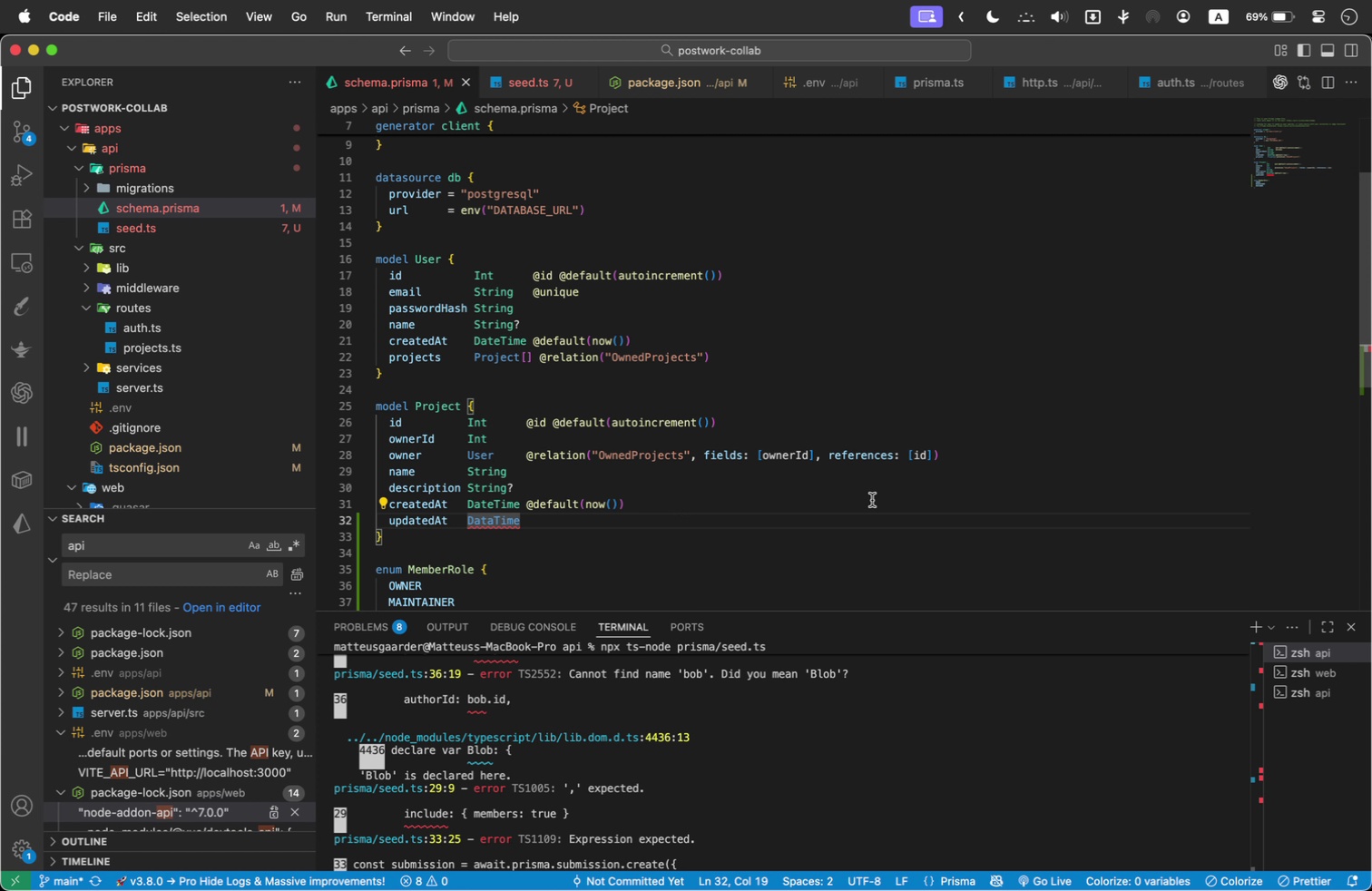 
key(Backspace)
 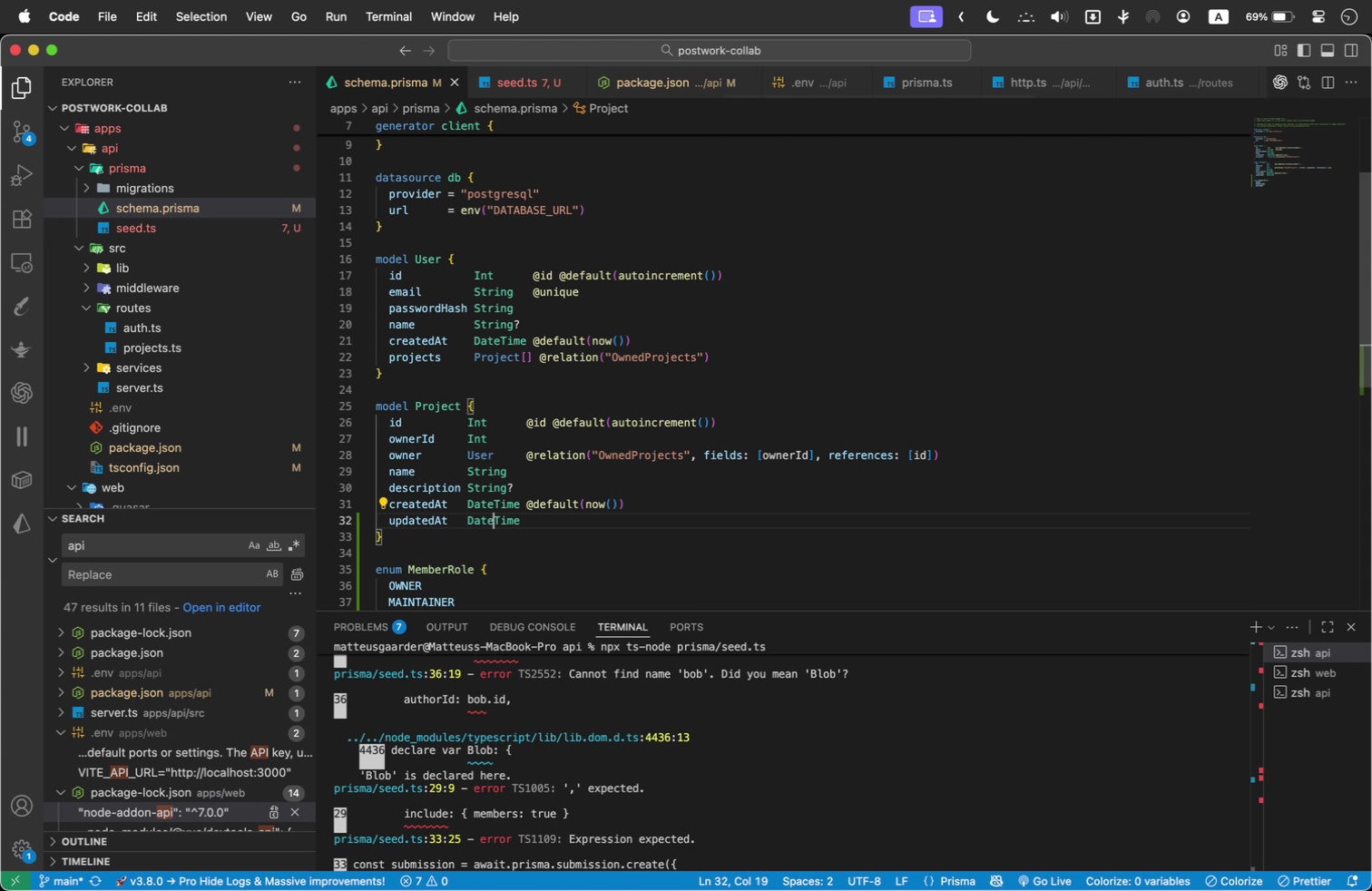 
key(E)
 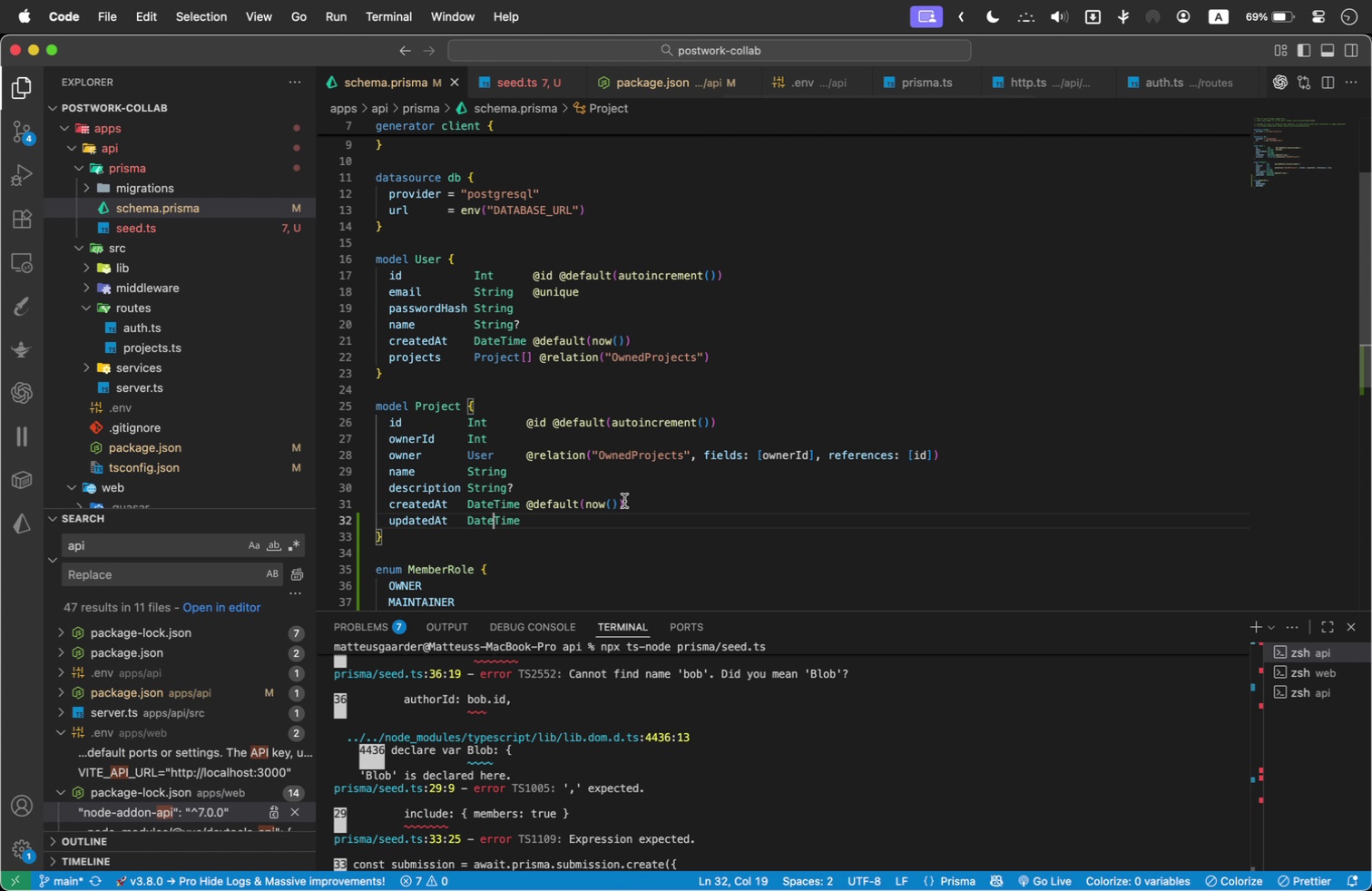 
left_click_drag(start_coordinate=[638, 504], to_coordinate=[527, 504])
 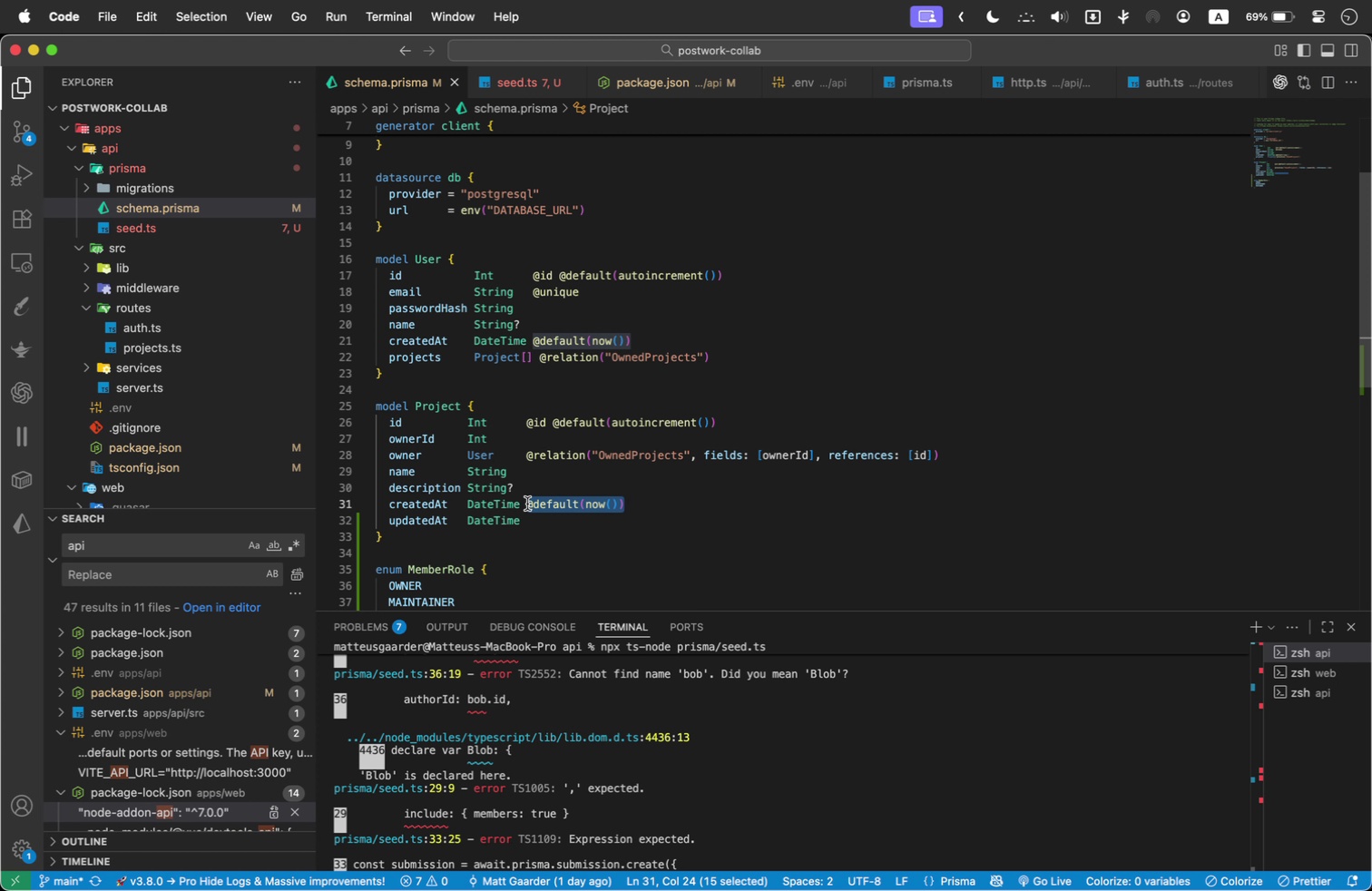 
key(Meta+C)
 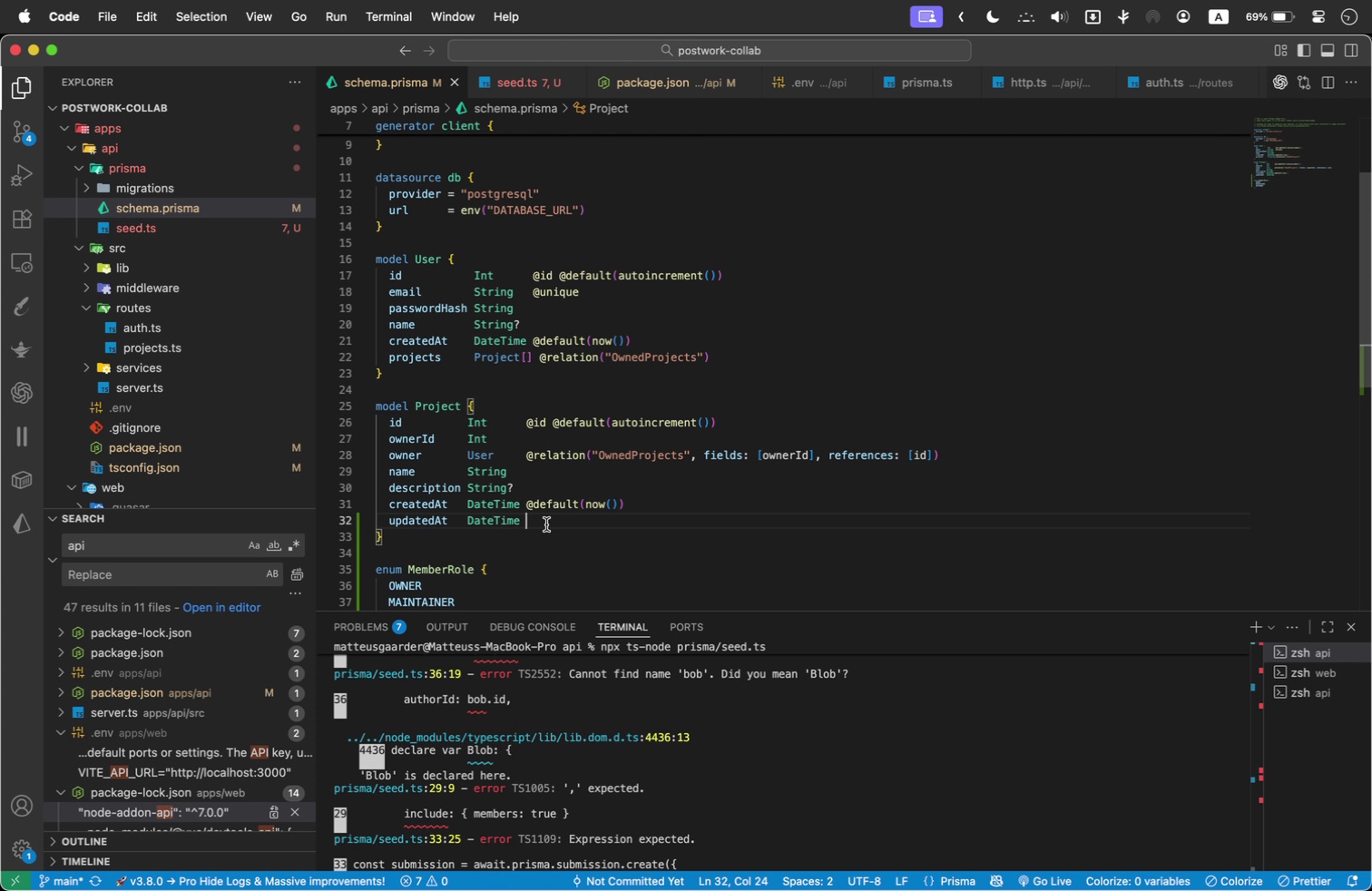 
left_click([546, 524])
 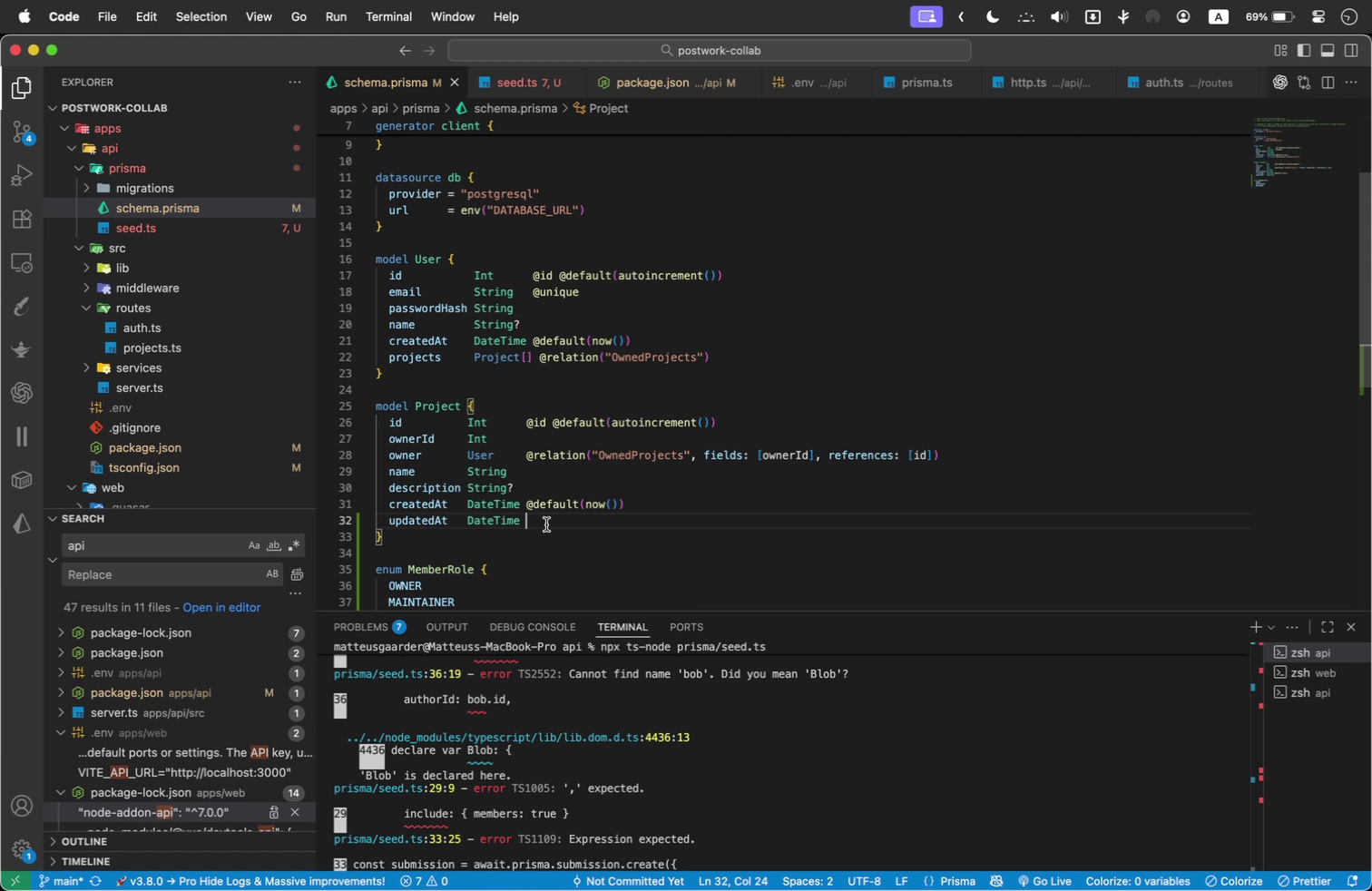 
key(Meta+V)
 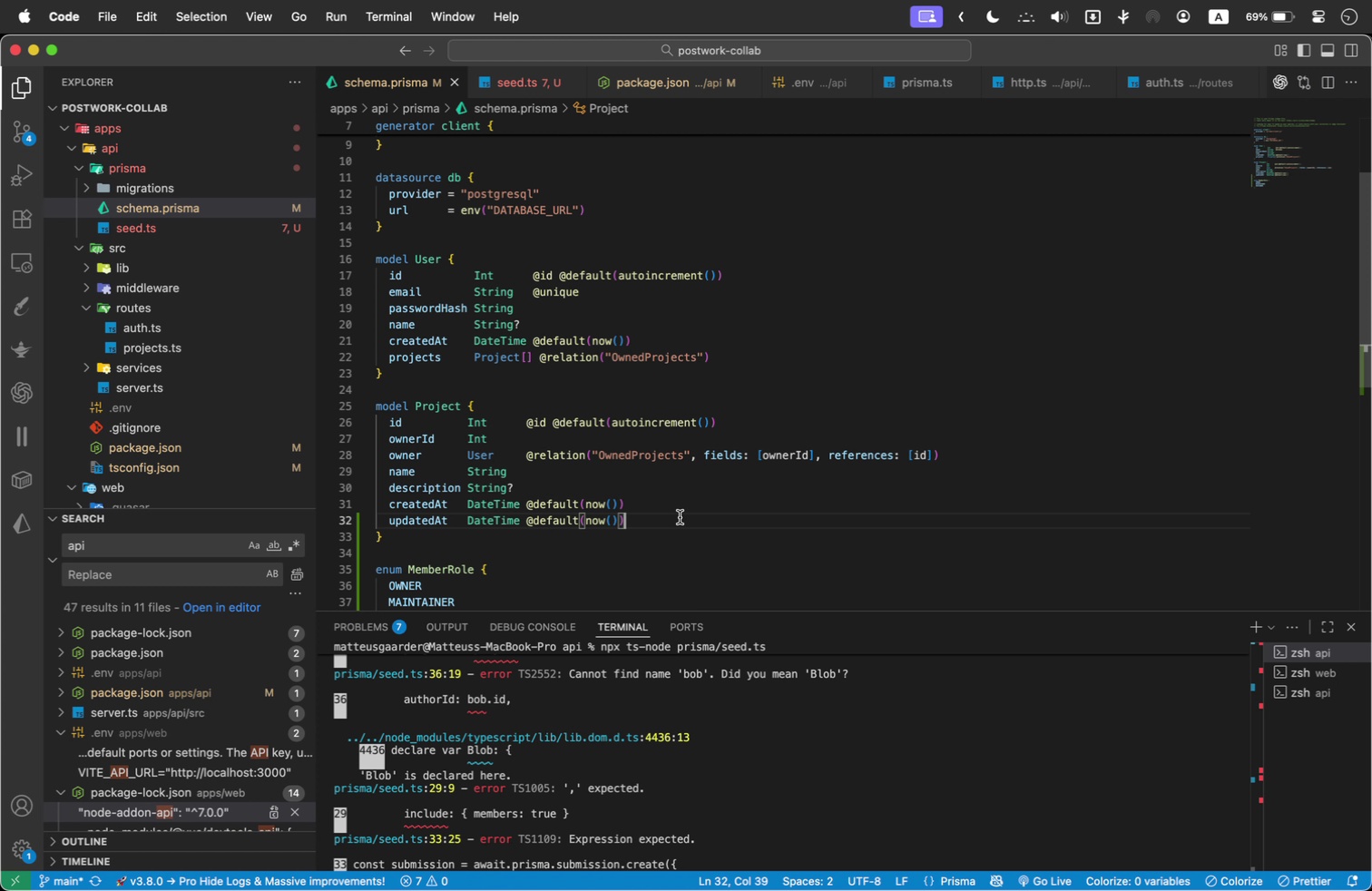 
key(Enter)
 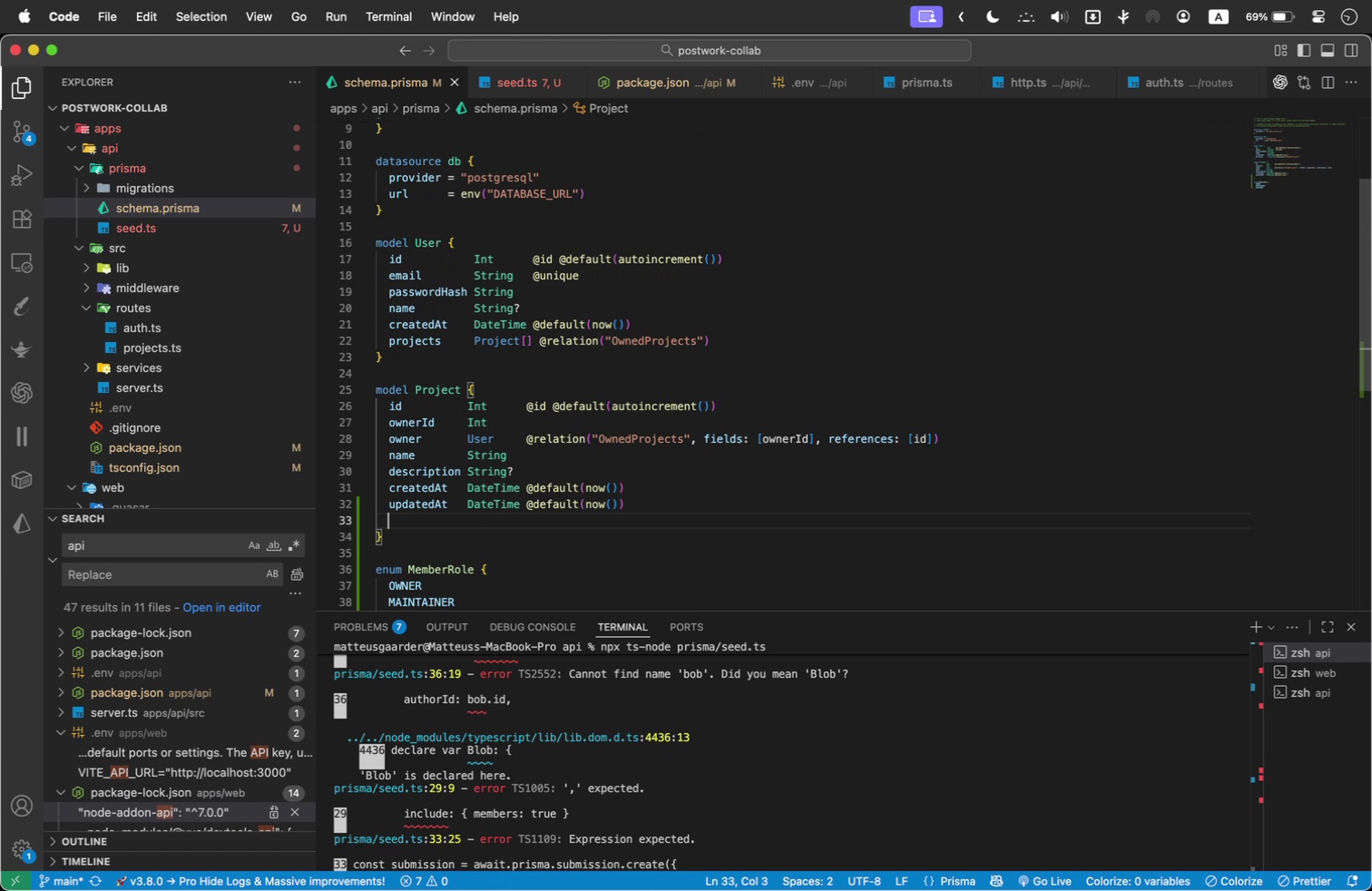 
type(members)
key(Tab)
key(Tab)
key(Tab)
type(ProjectMember[])
 